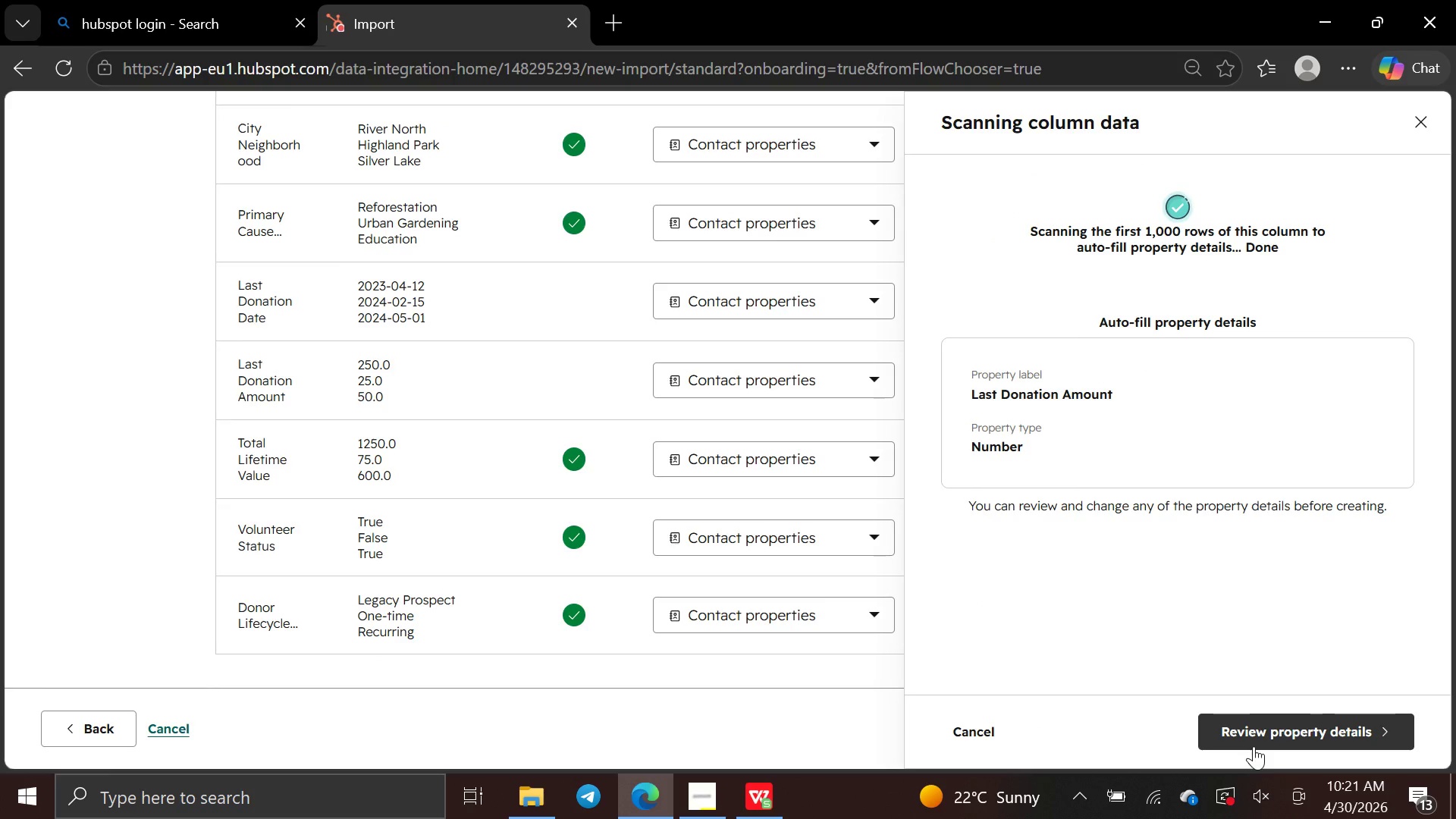 
left_click([1253, 736])
 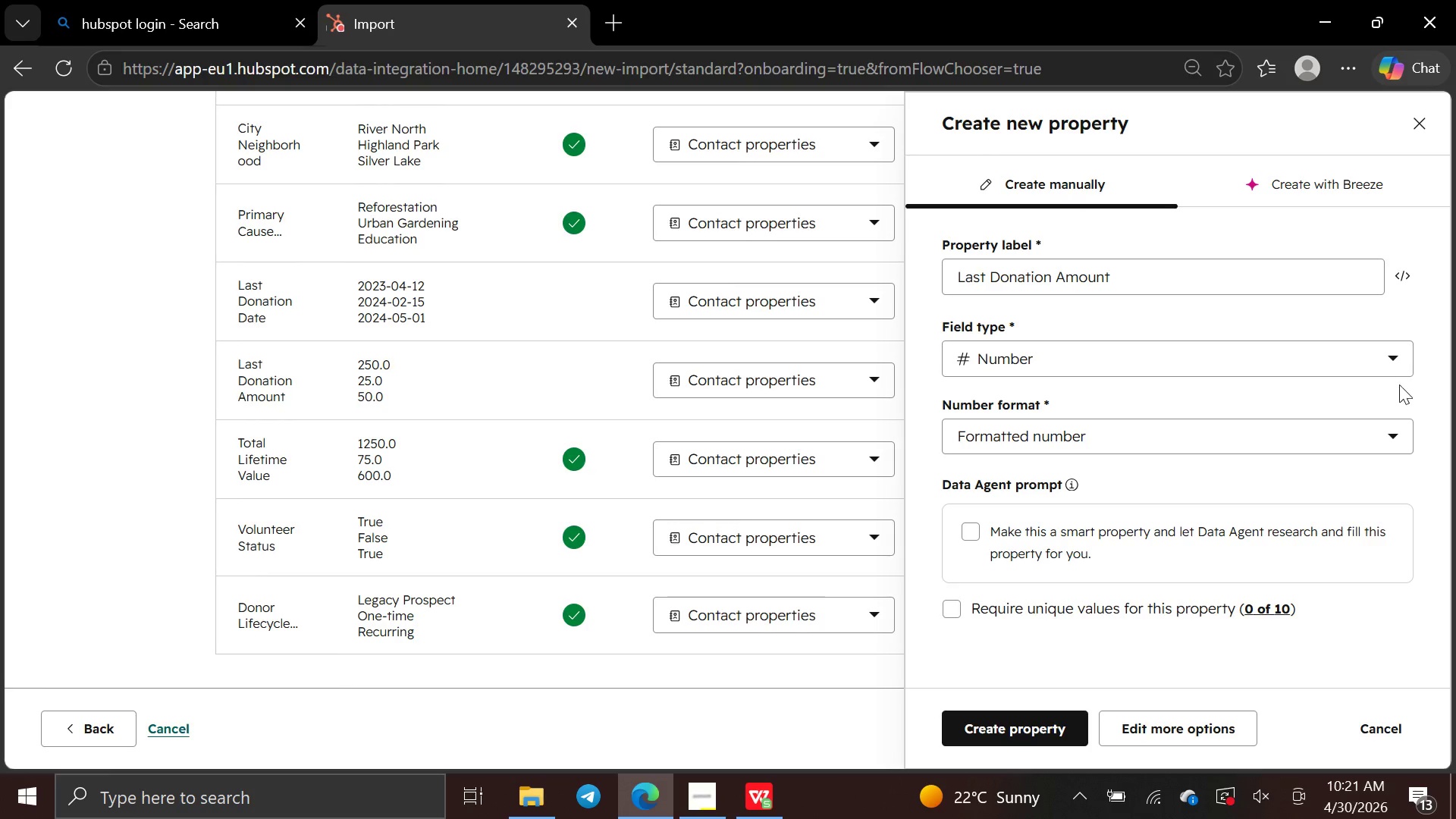 
left_click([1391, 369])
 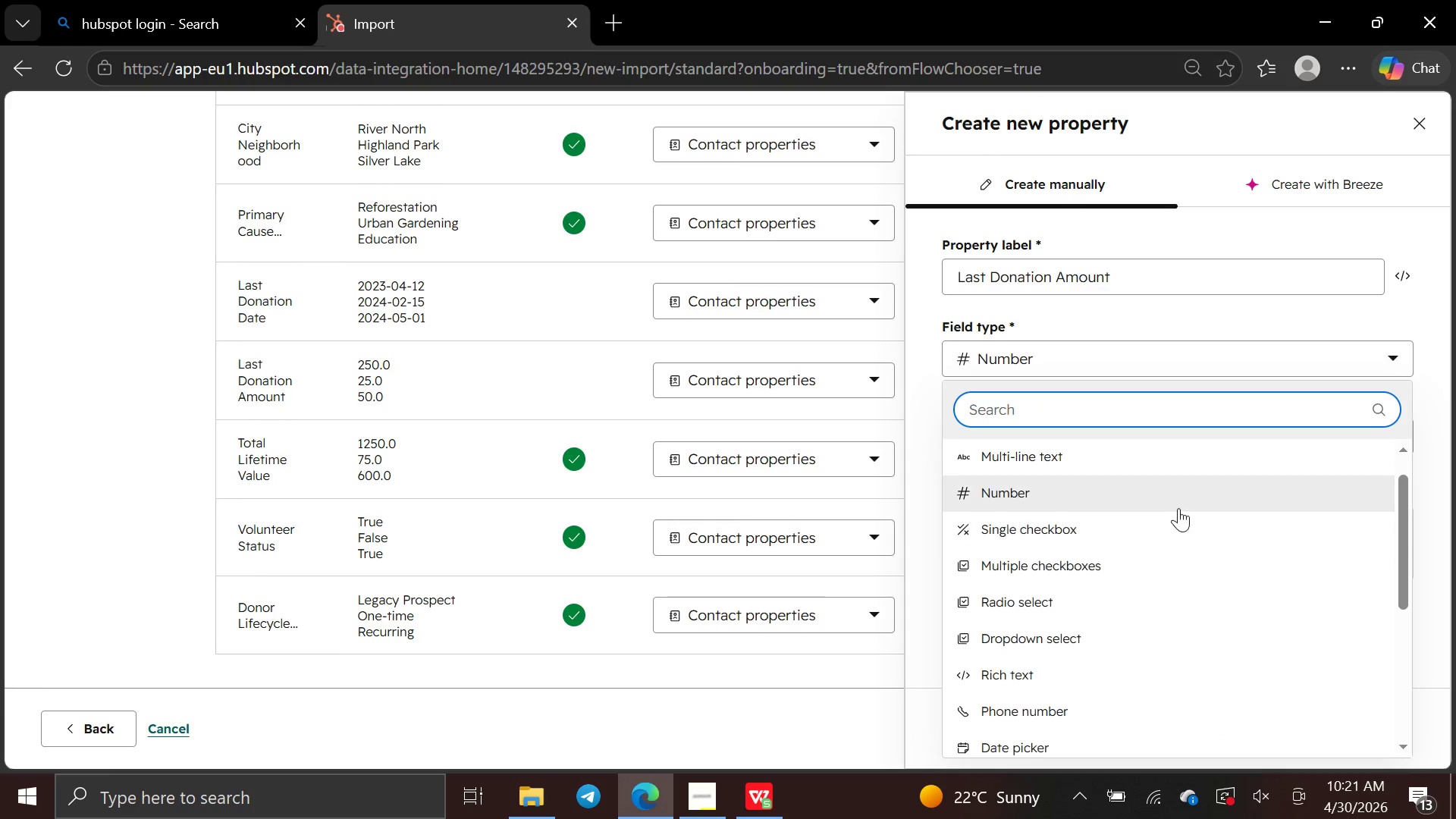 
left_click([1282, 346])
 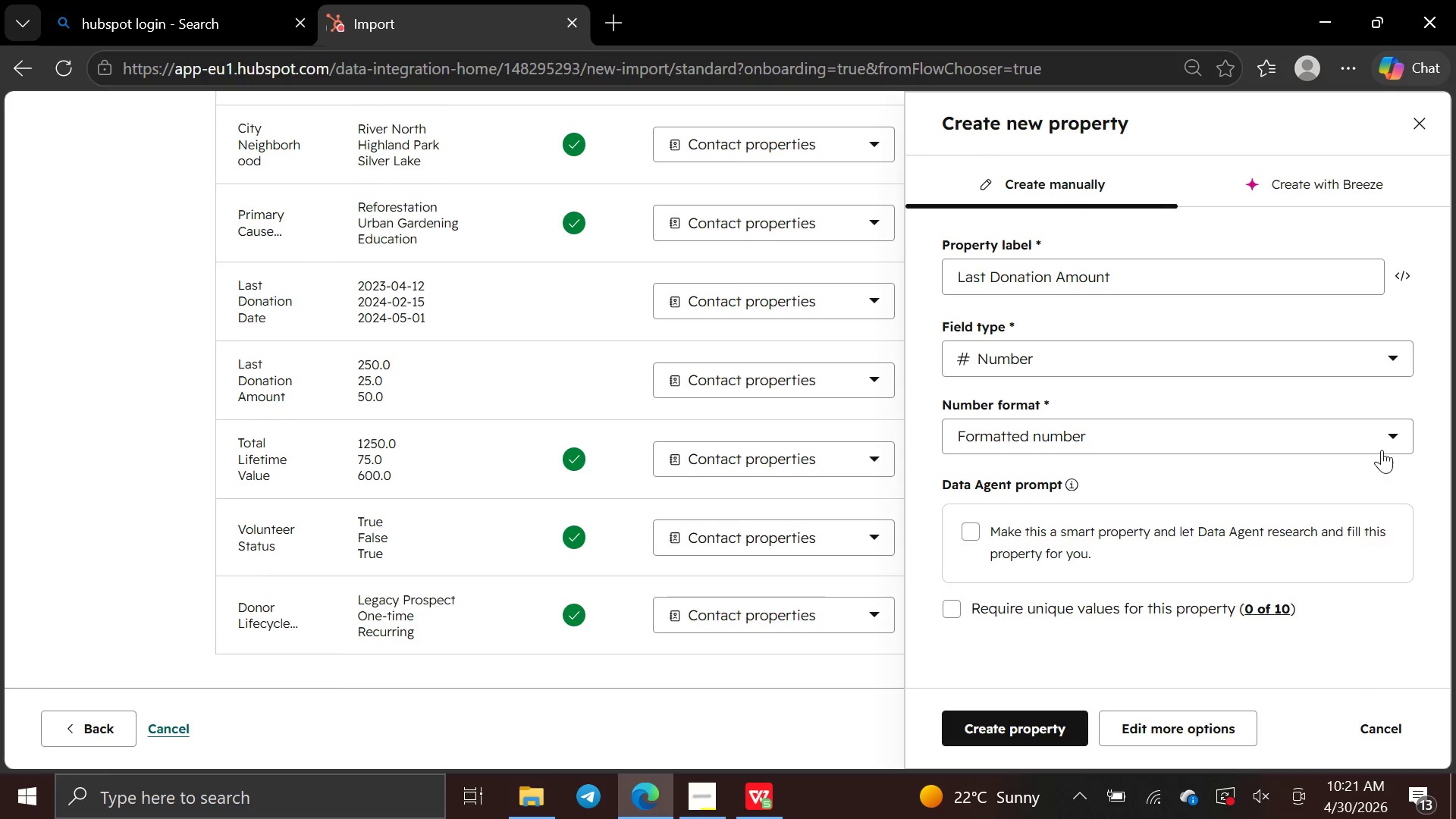 
left_click([1382, 447])
 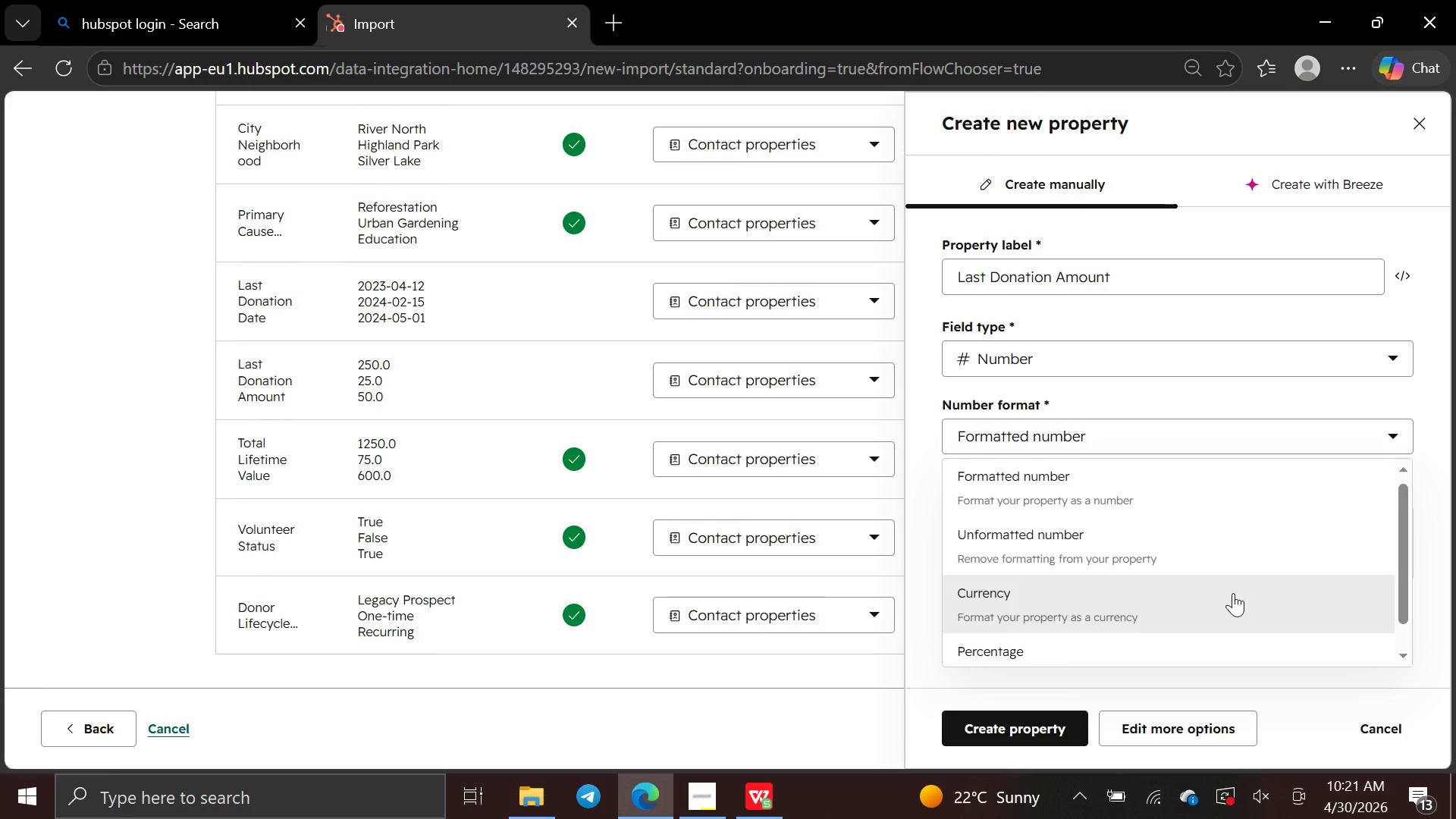 
left_click([1233, 594])
 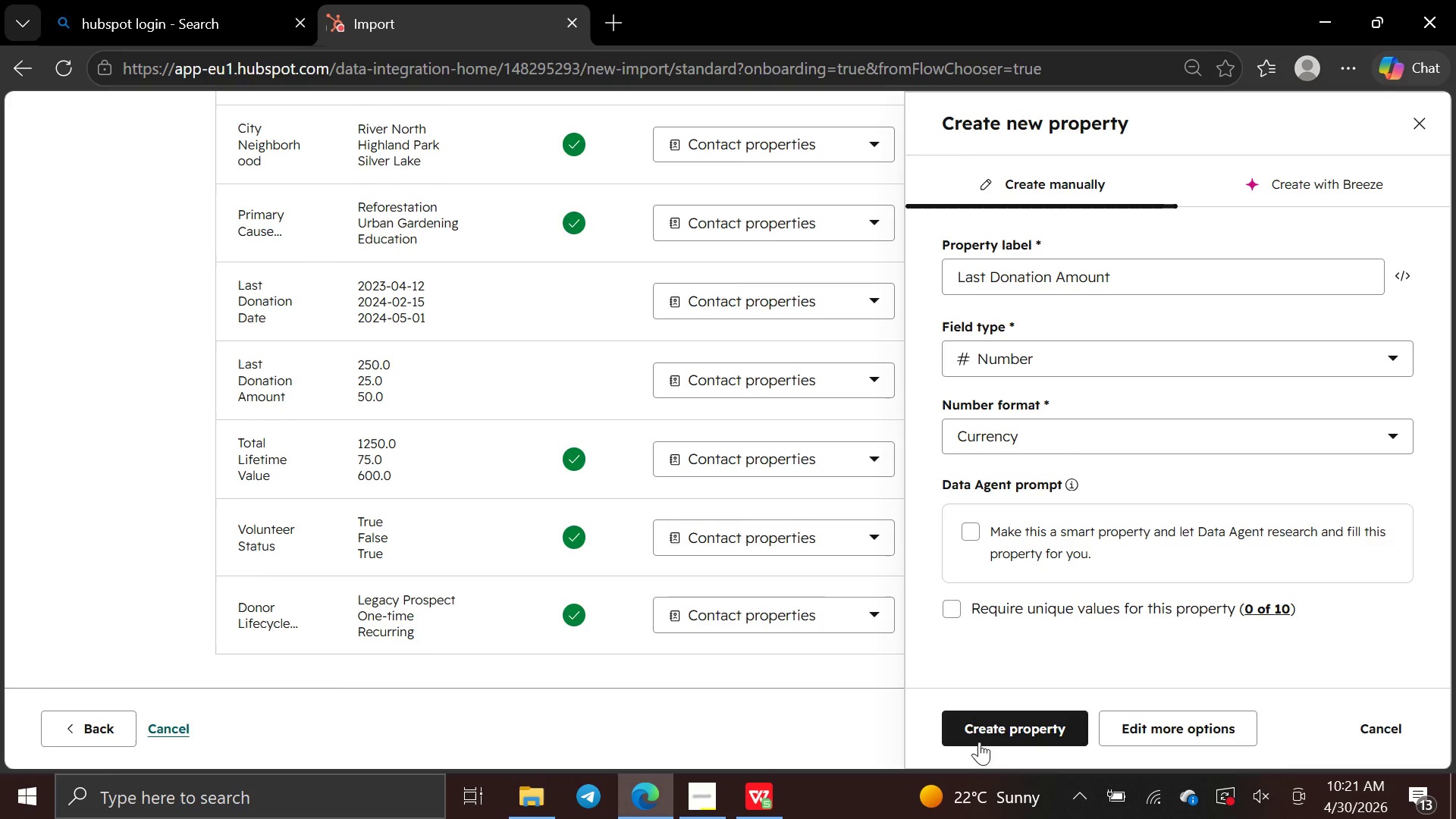 
left_click([988, 731])
 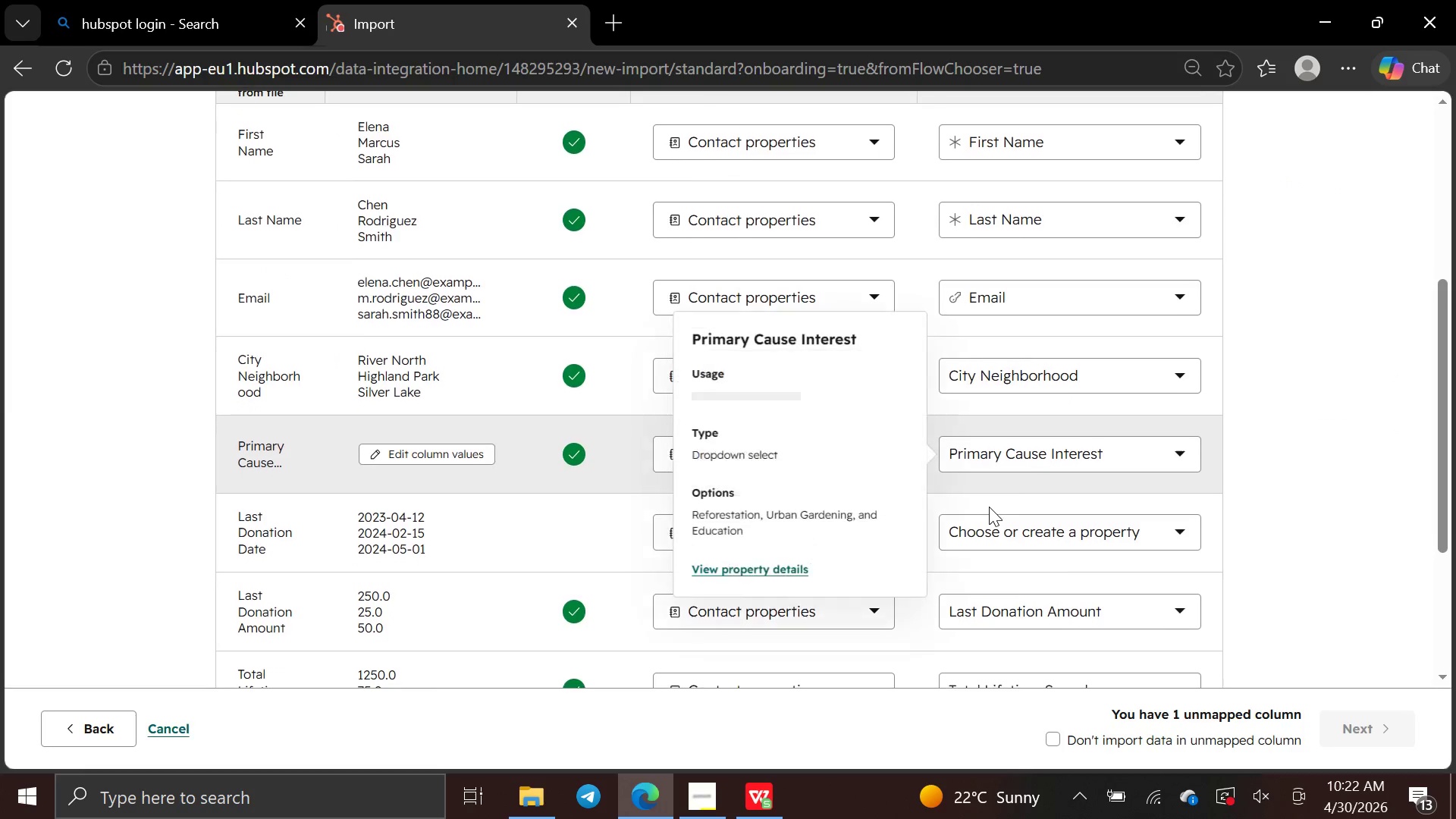 
left_click([1045, 536])
 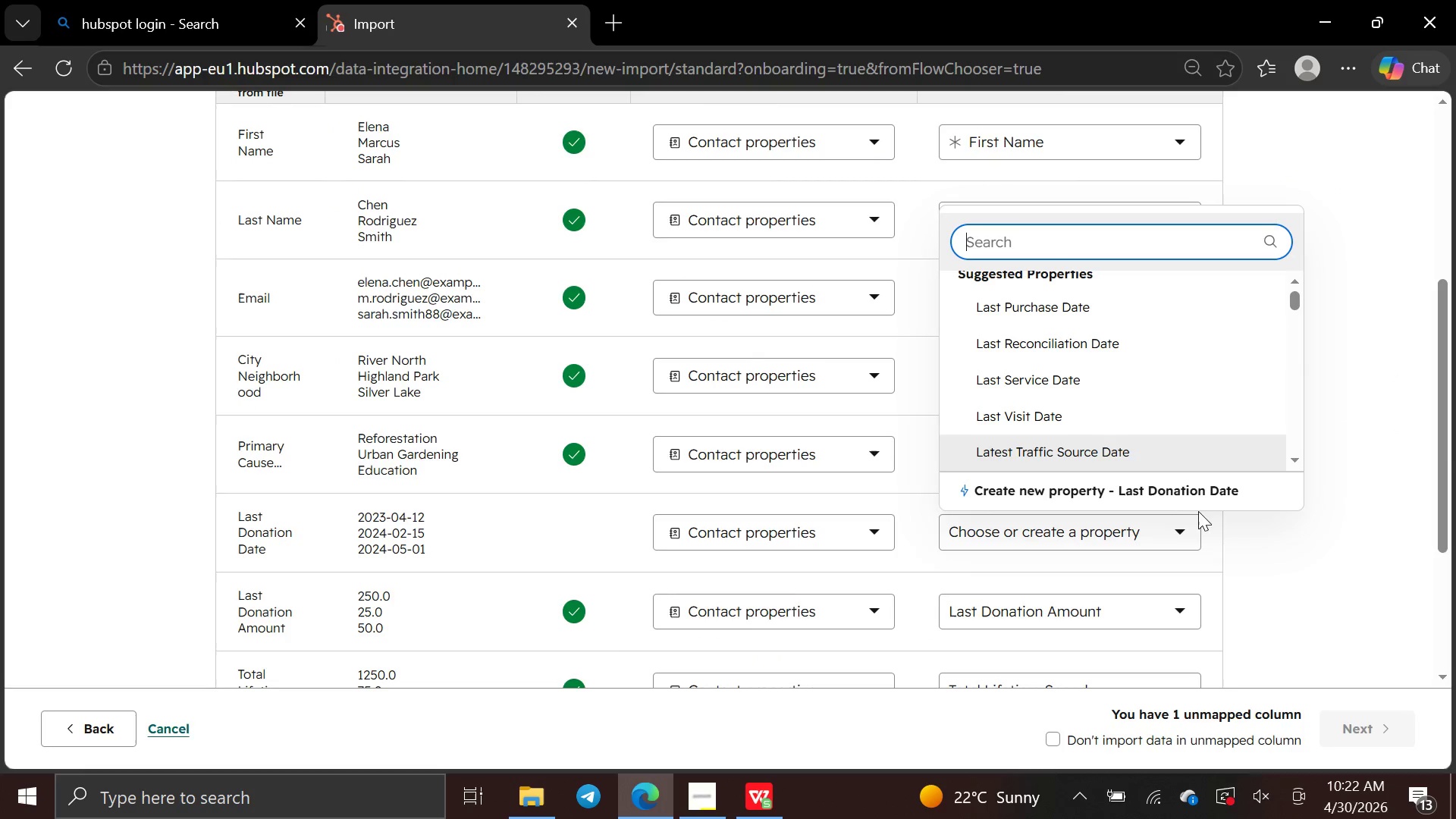 
left_click([1168, 482])
 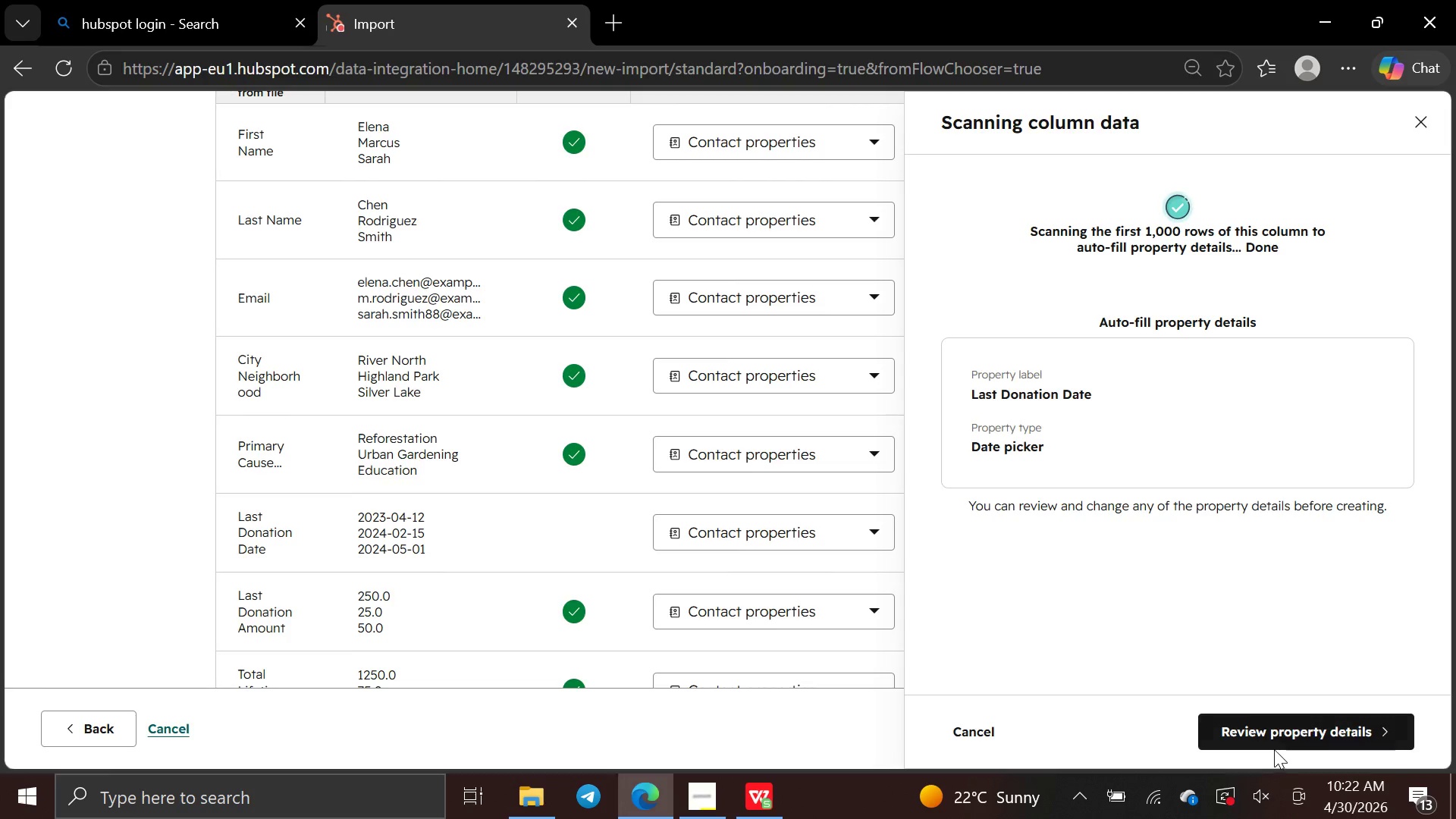 
left_click([1273, 736])
 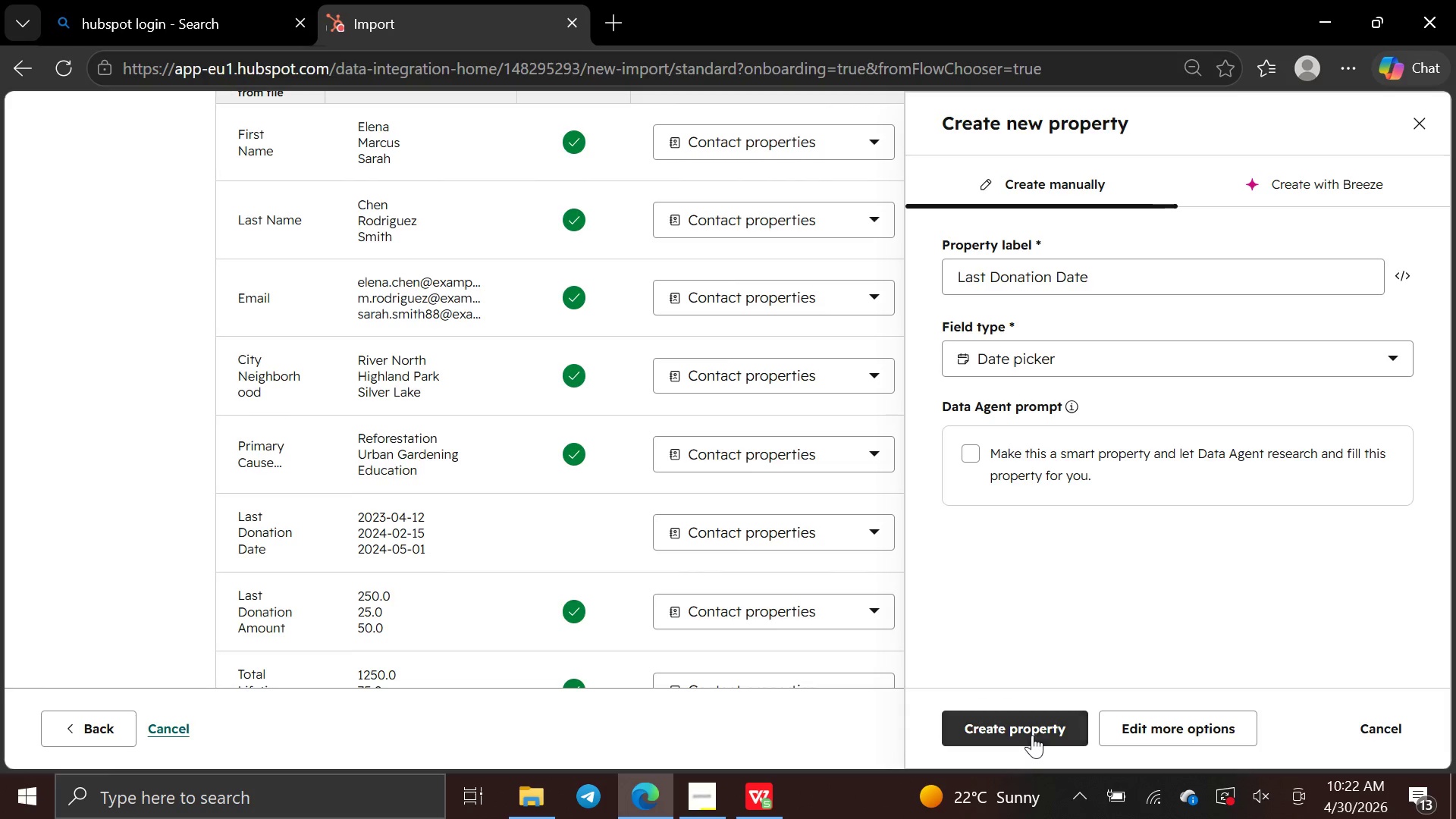 
left_click([1032, 720])
 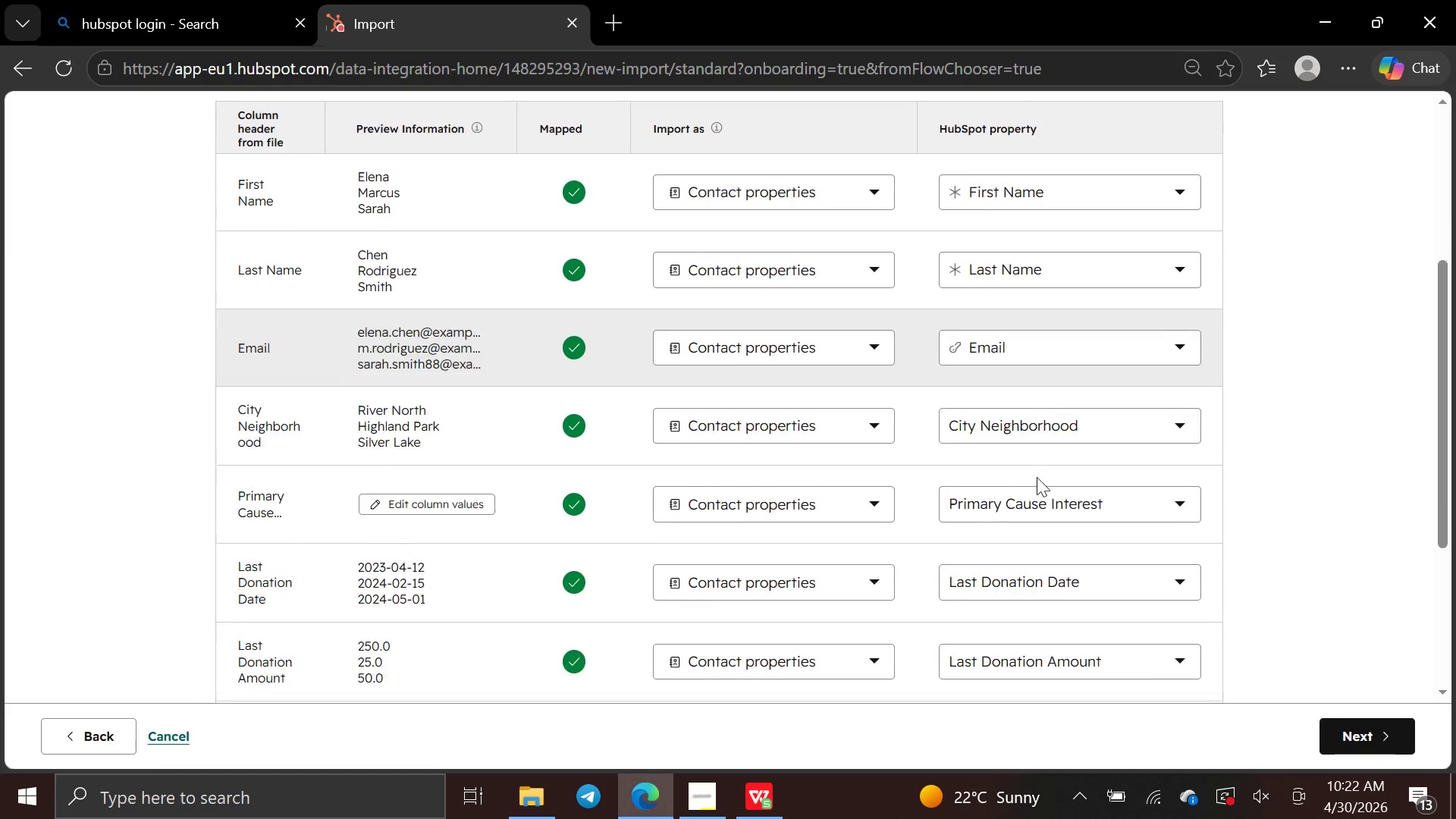 
wait(5.45)
 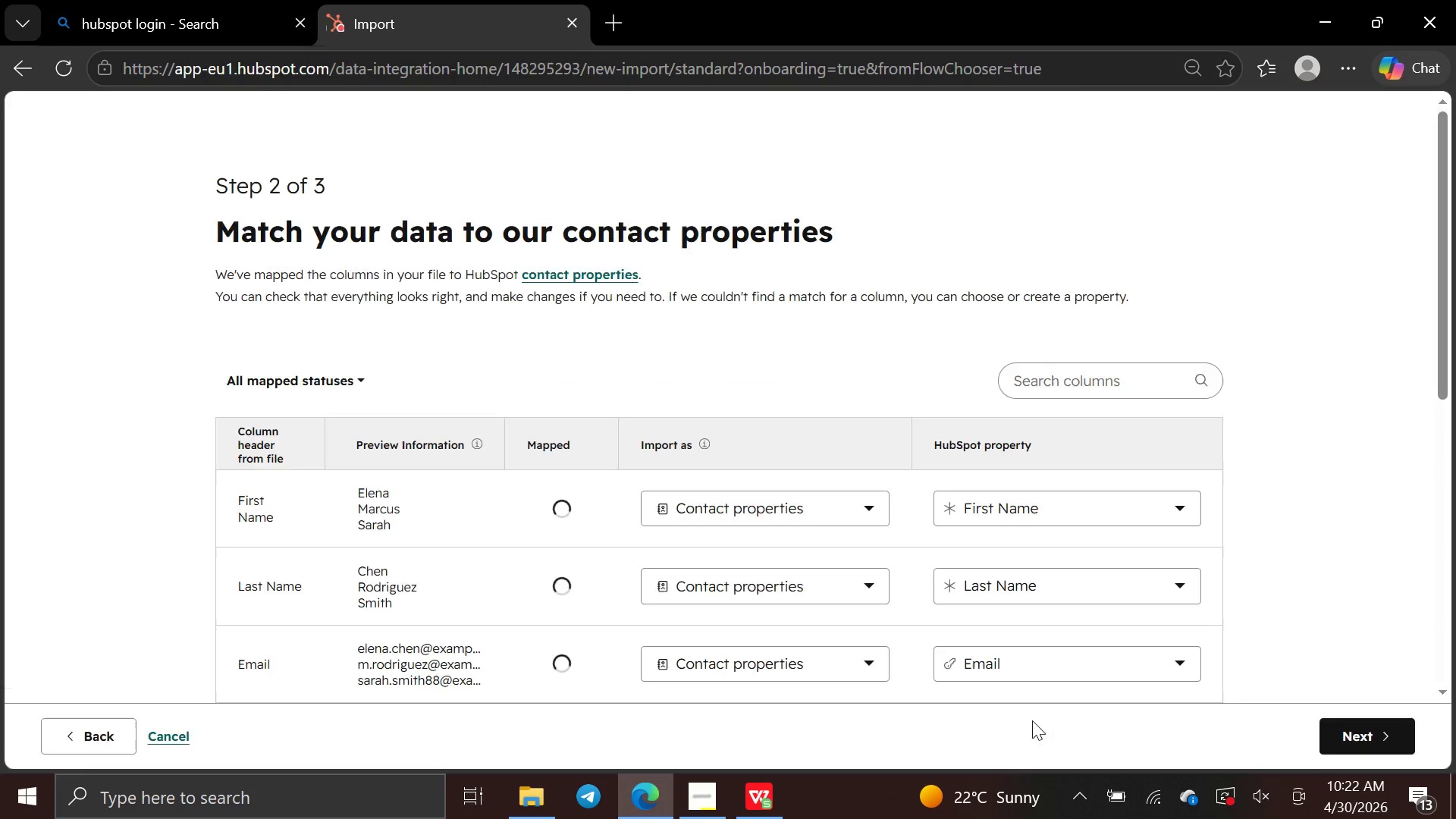 
hold_key(key=Minus, duration=0.33)
 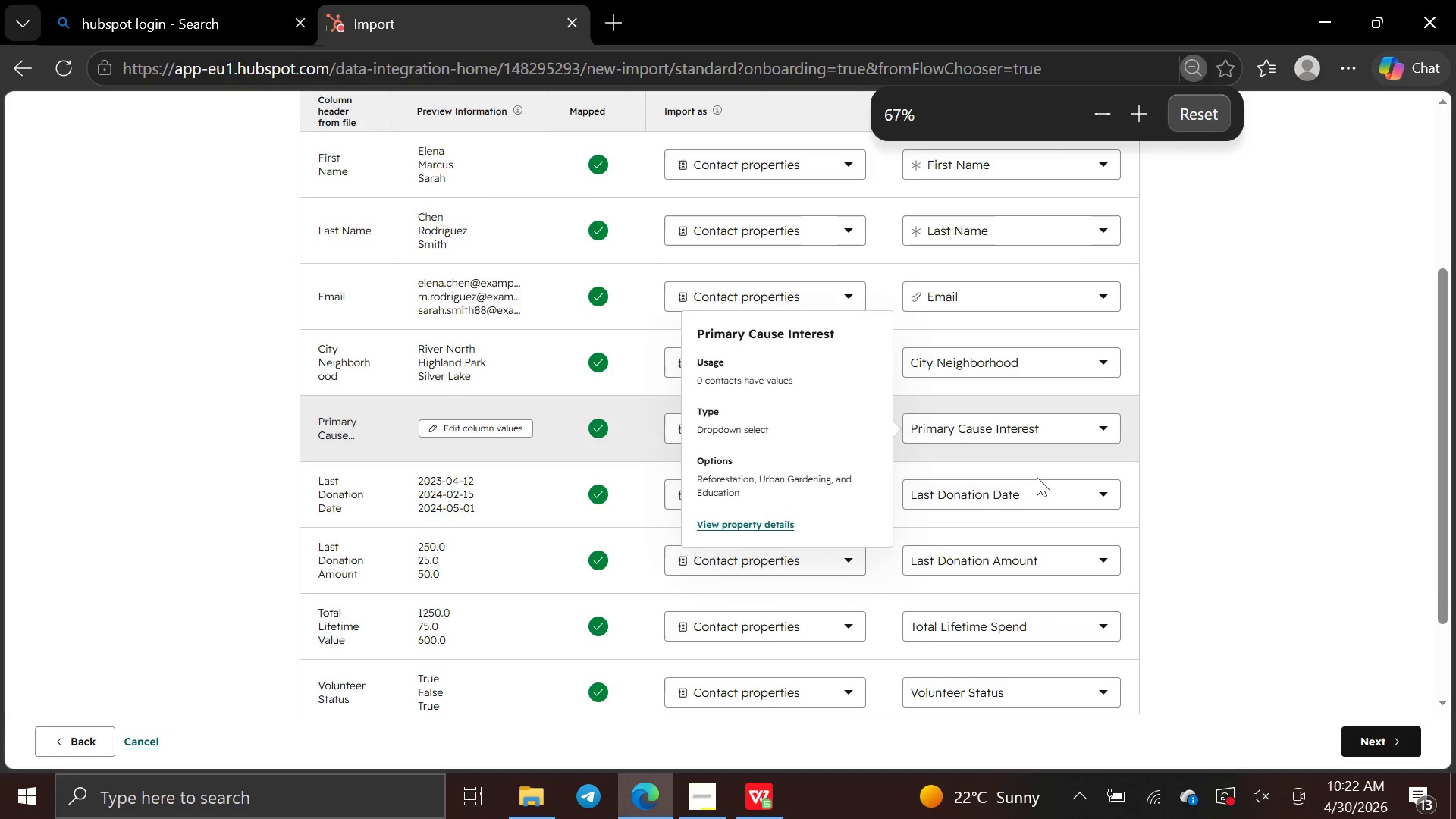 
key(Control+Minus)
 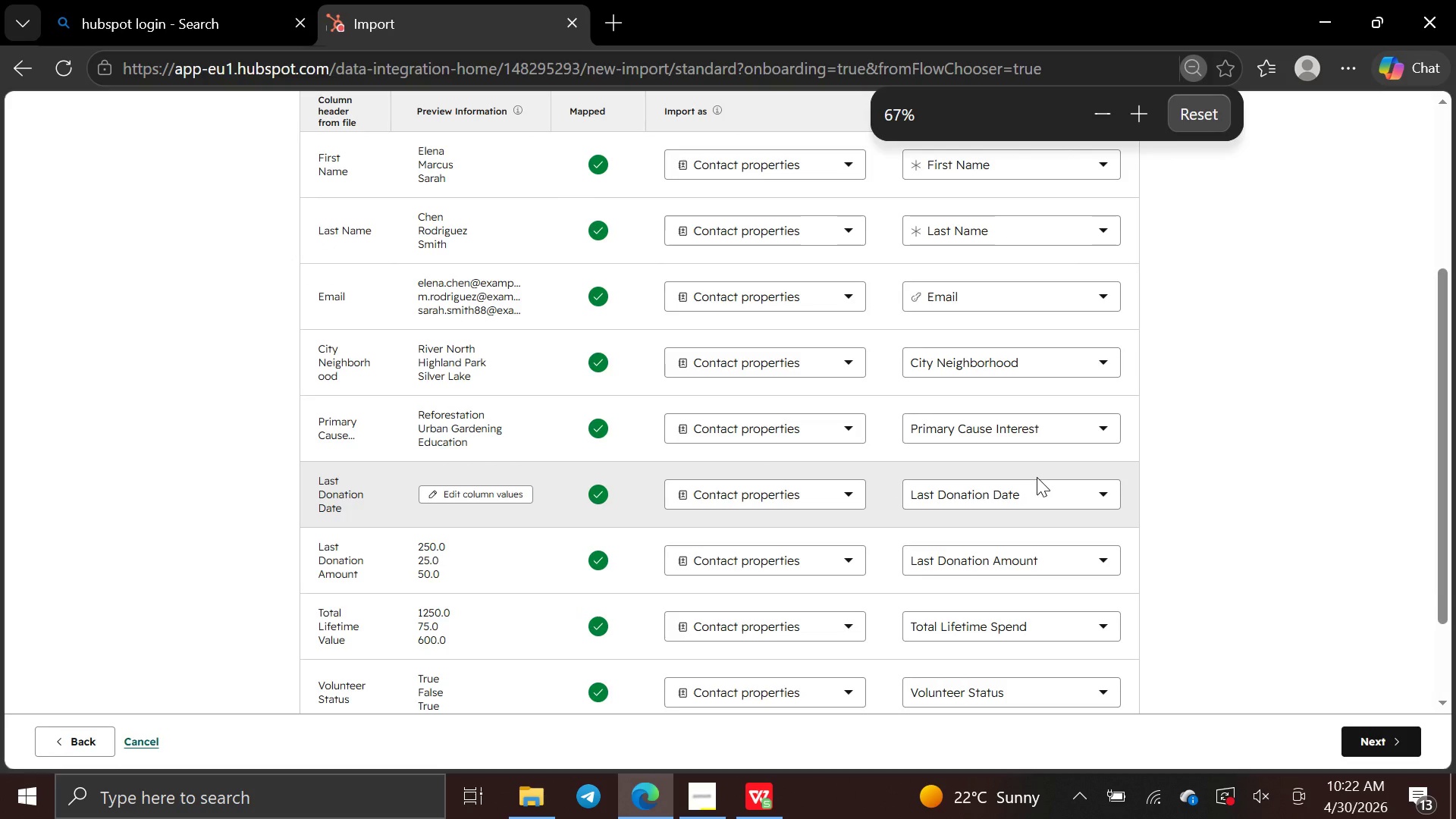 
key(Control+Minus)
 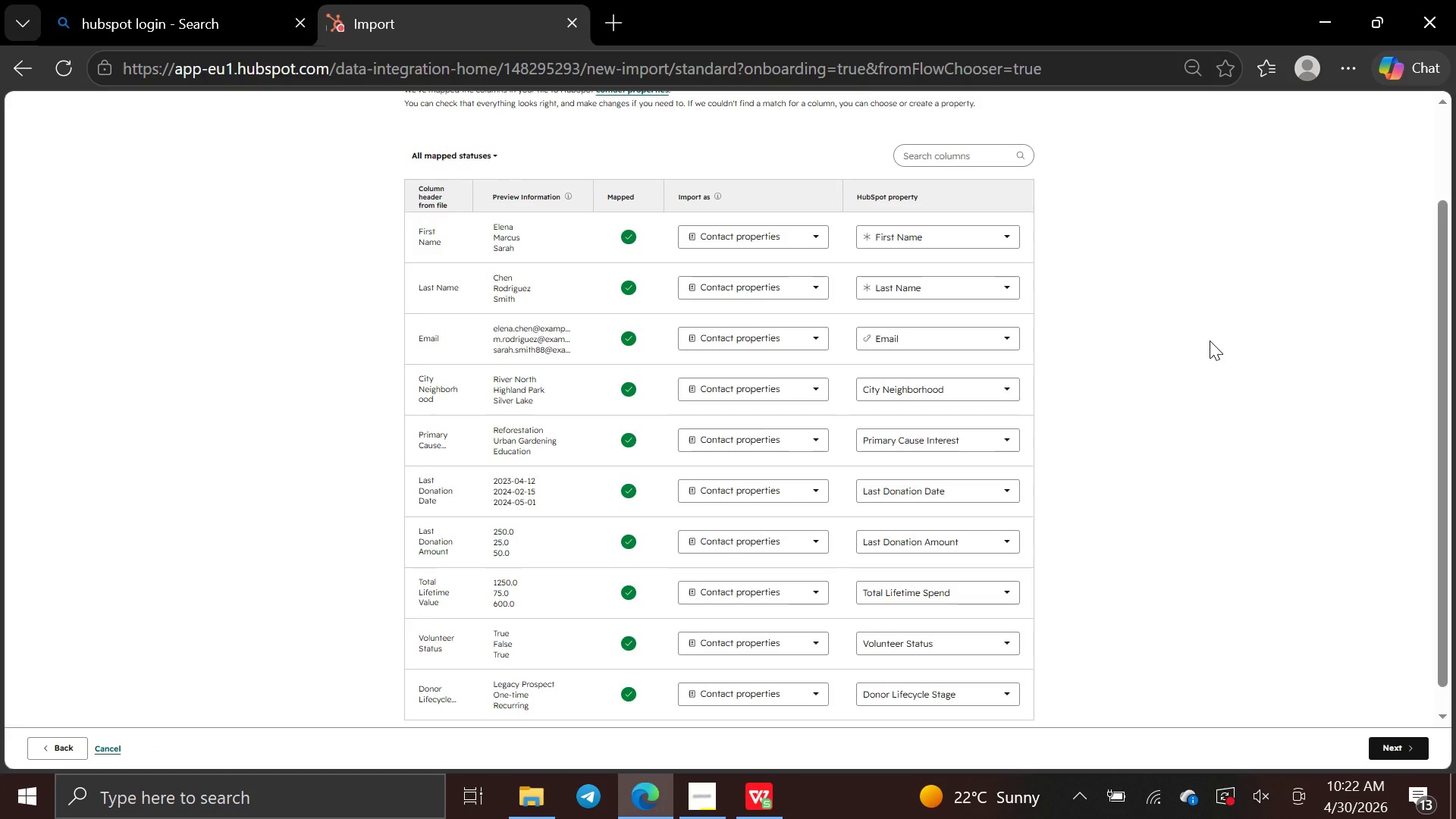 
wait(6.25)
 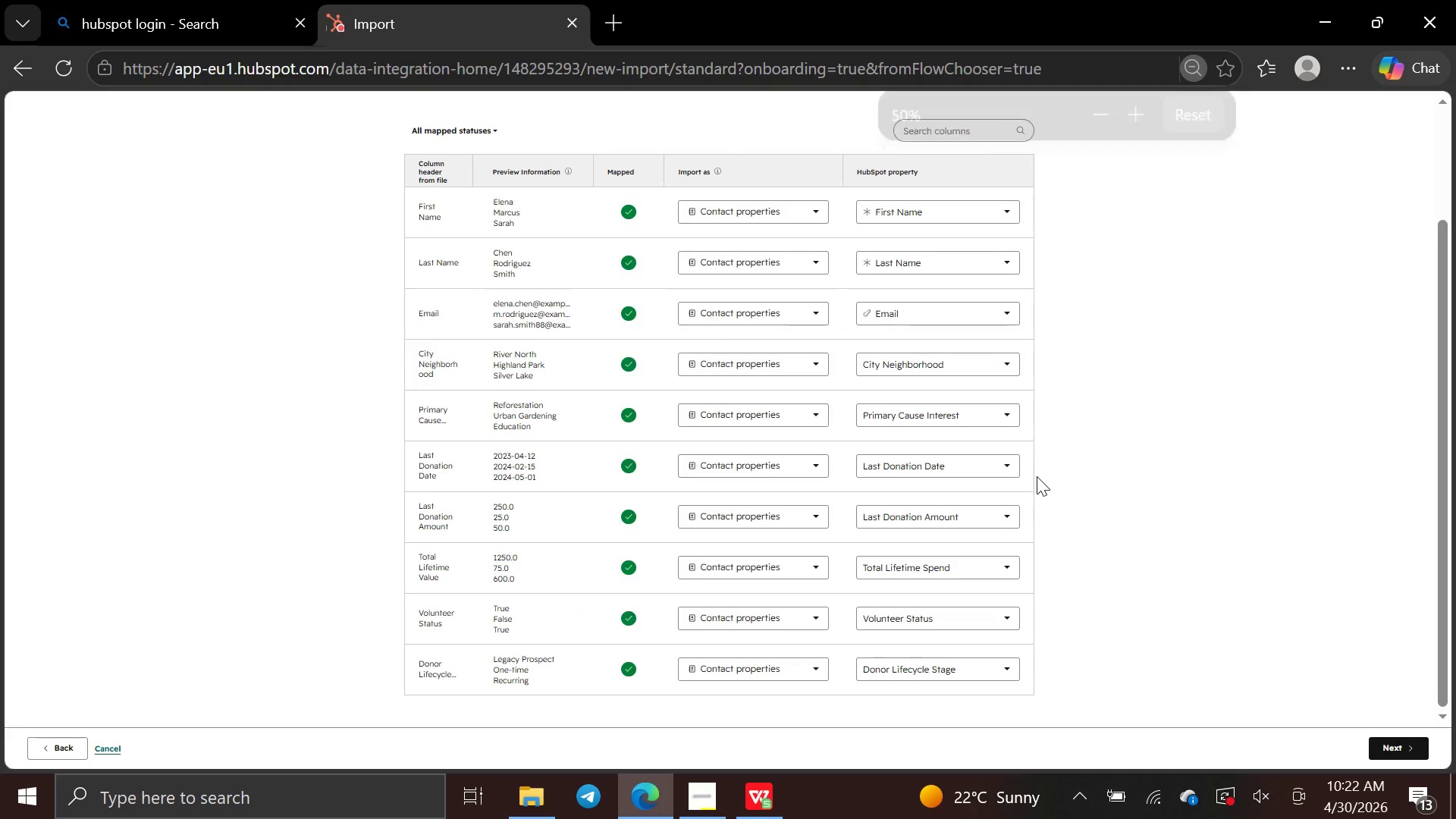 
key(PrintScreen)
 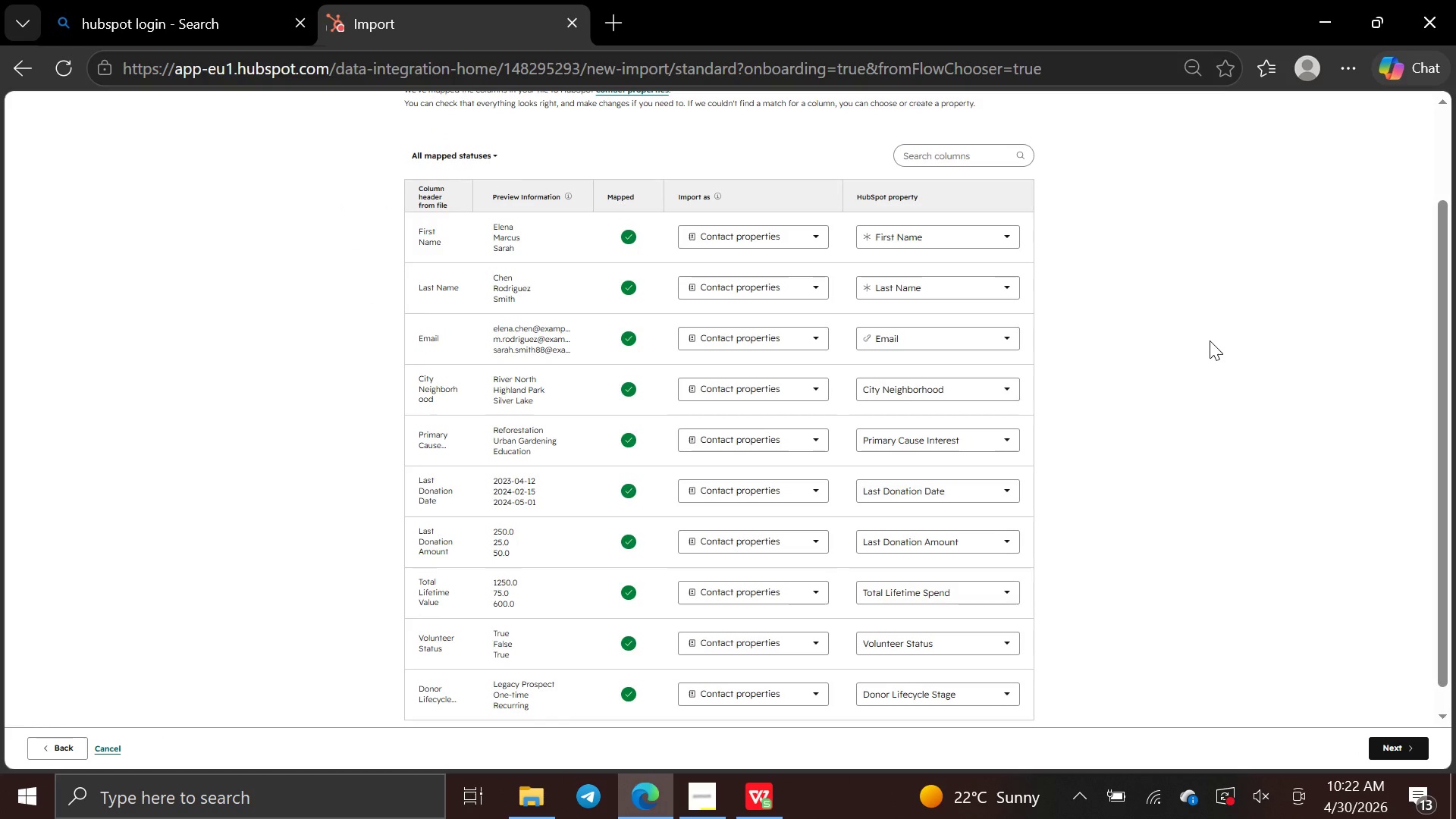 
key(Control+Equal)
 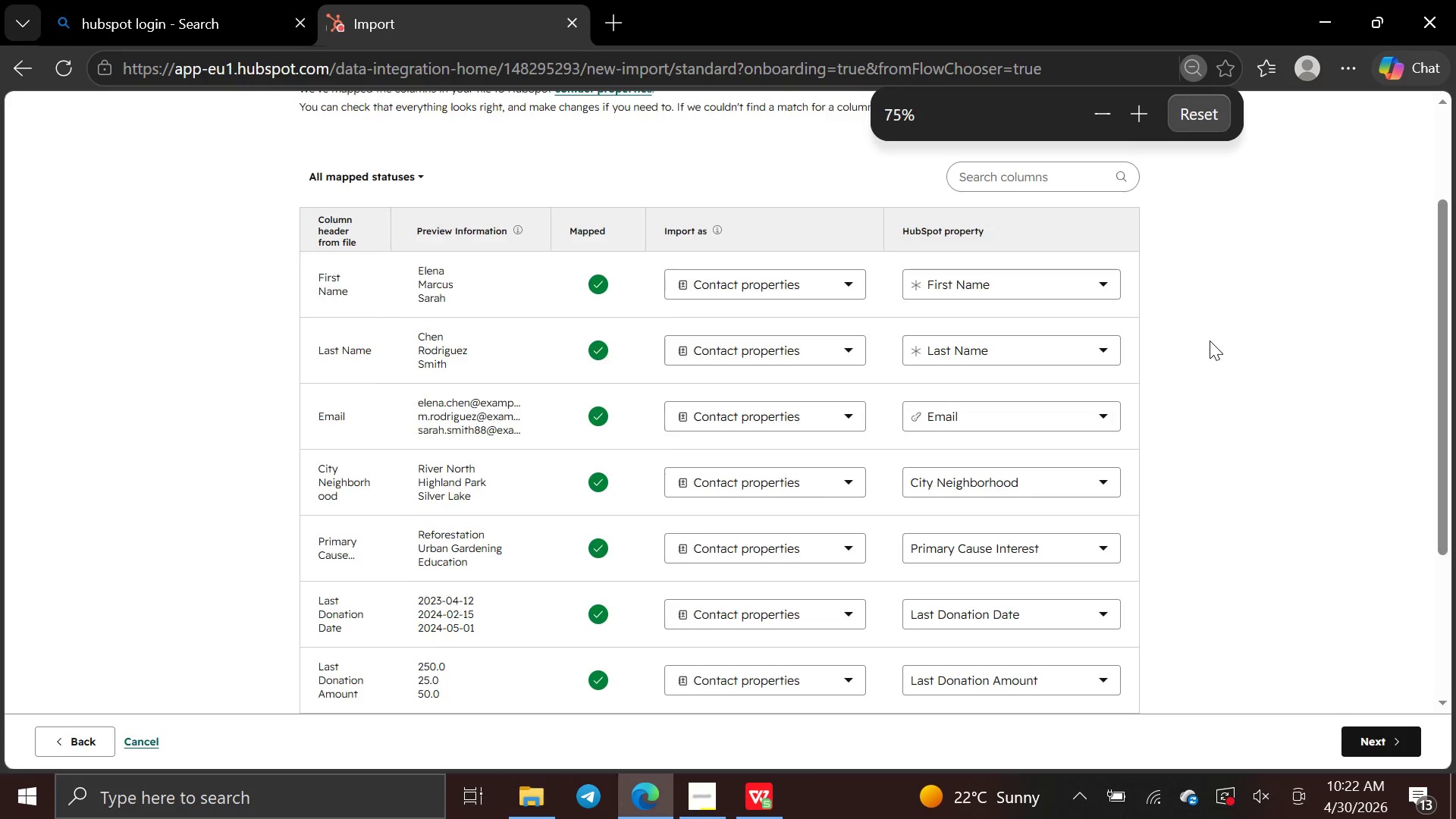 
key(Control+Equal)
 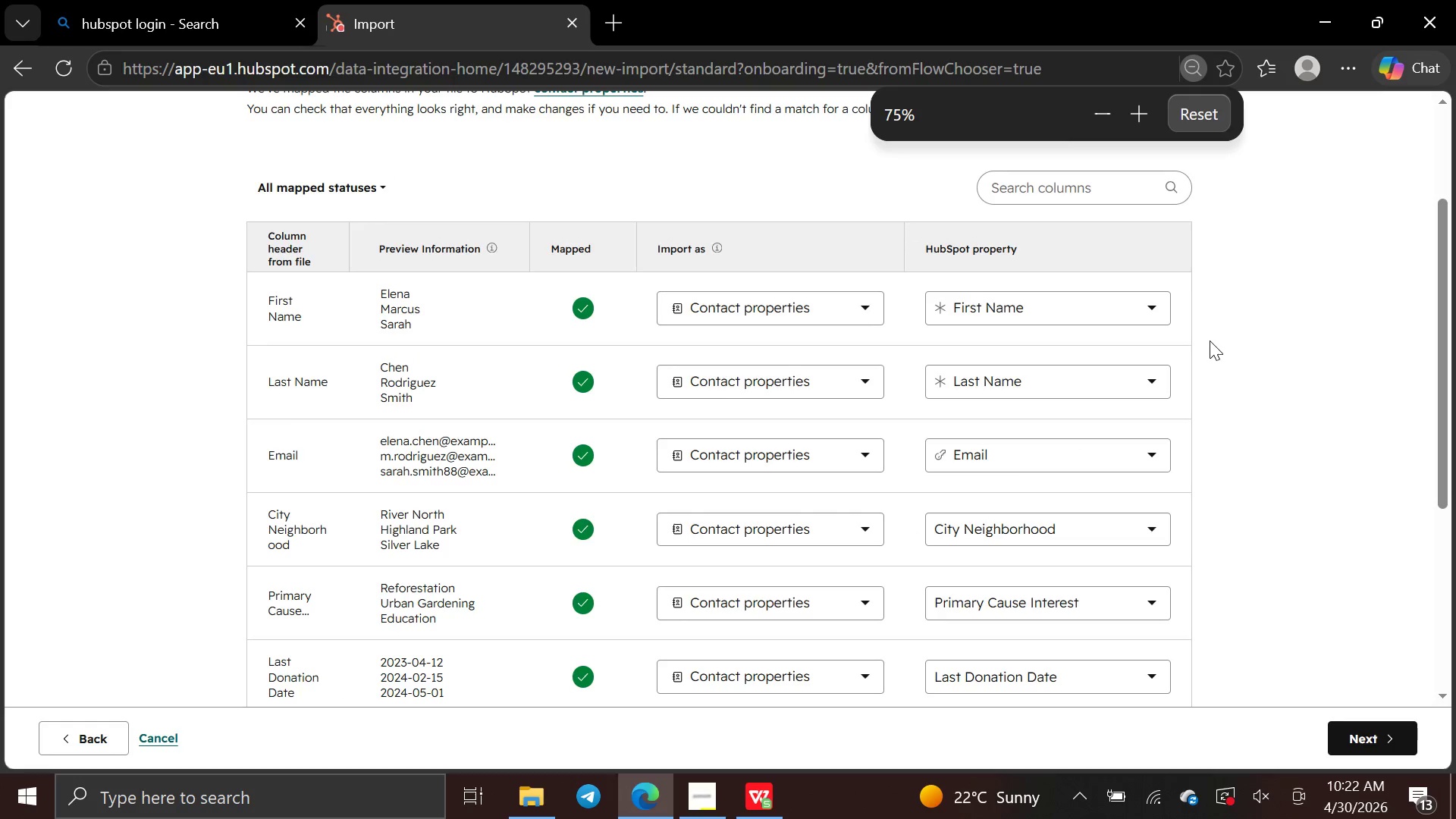 
key(Control+Equal)
 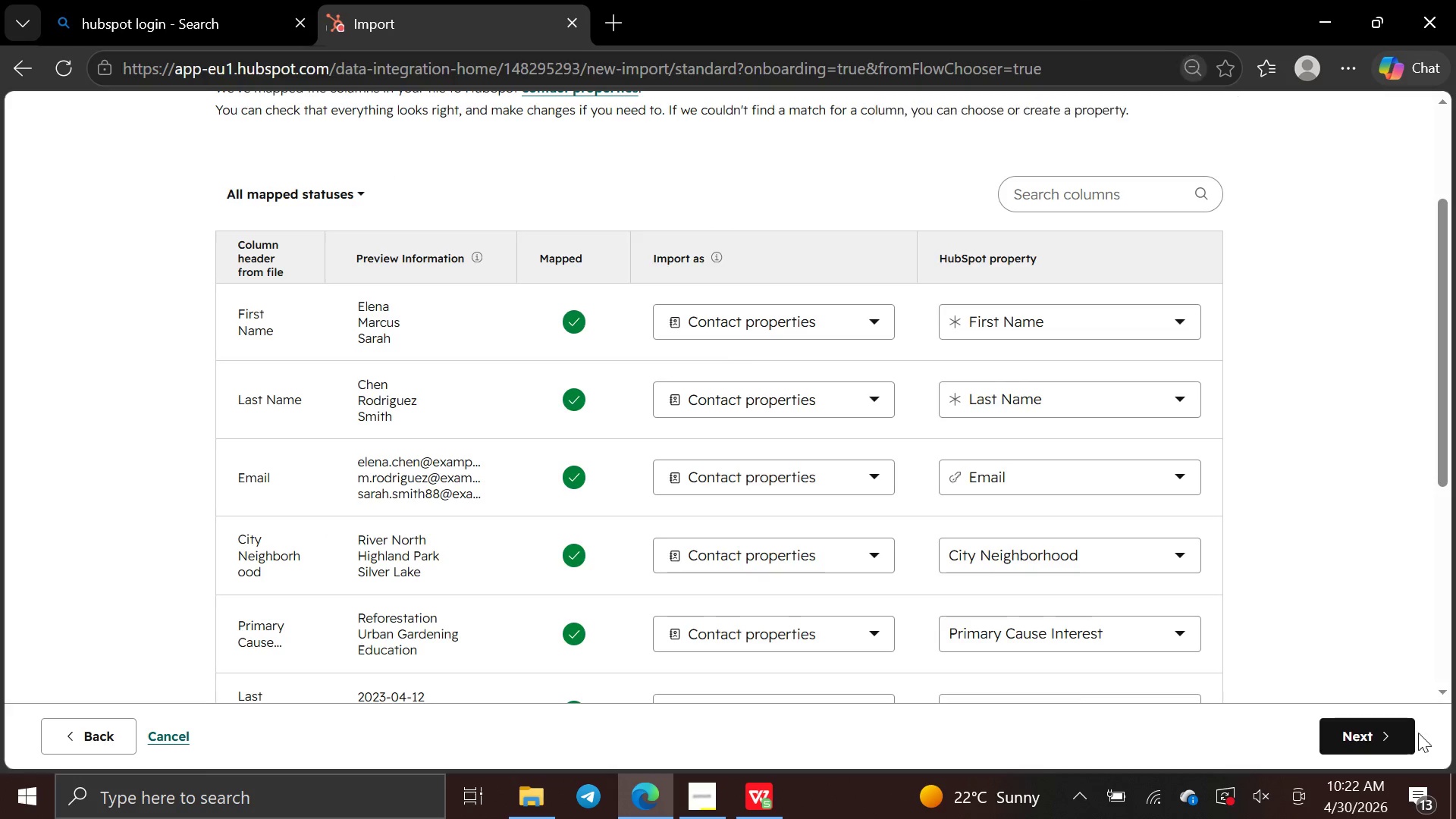 
left_click([1397, 735])
 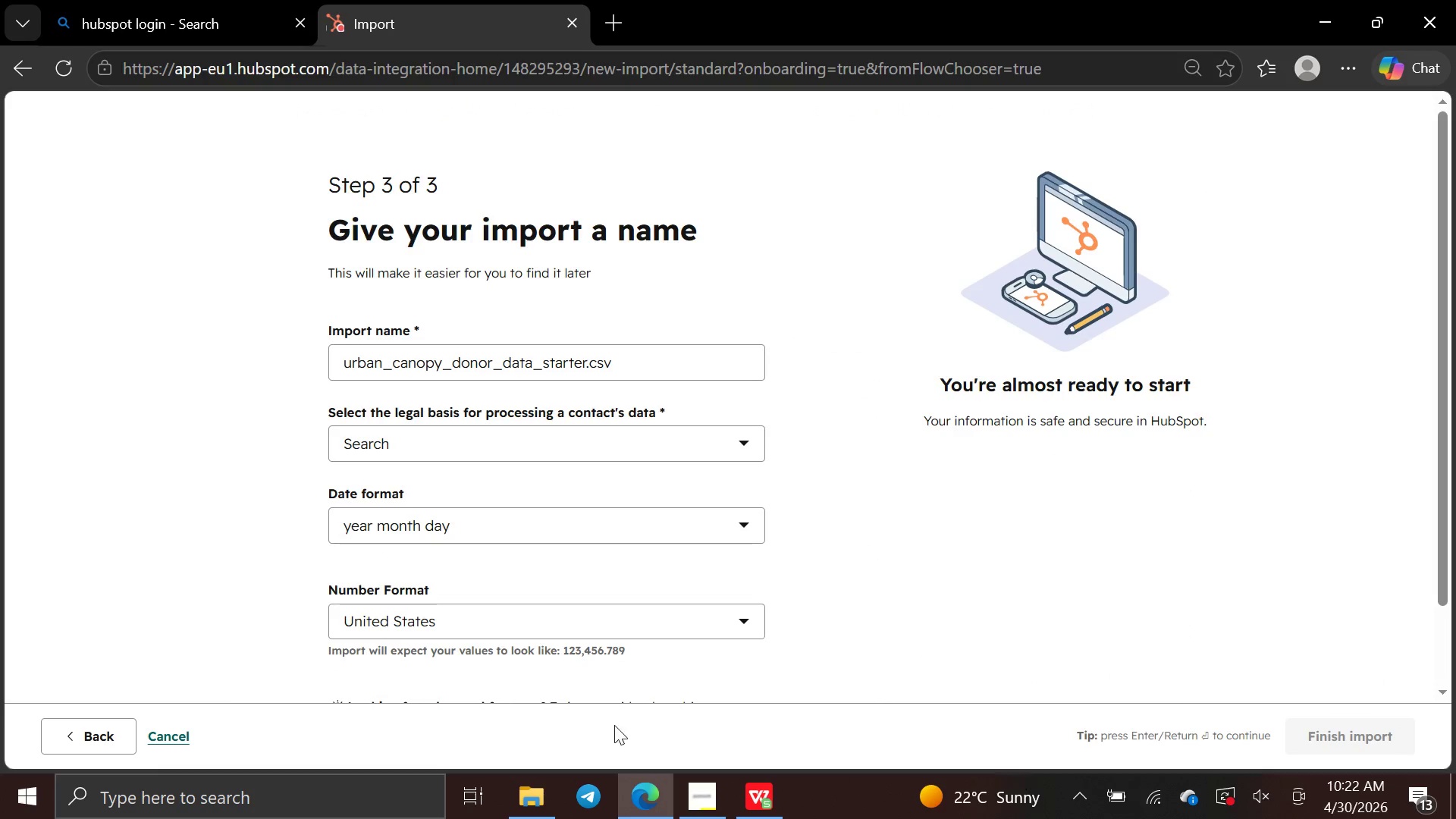 
left_click([64, 740])
 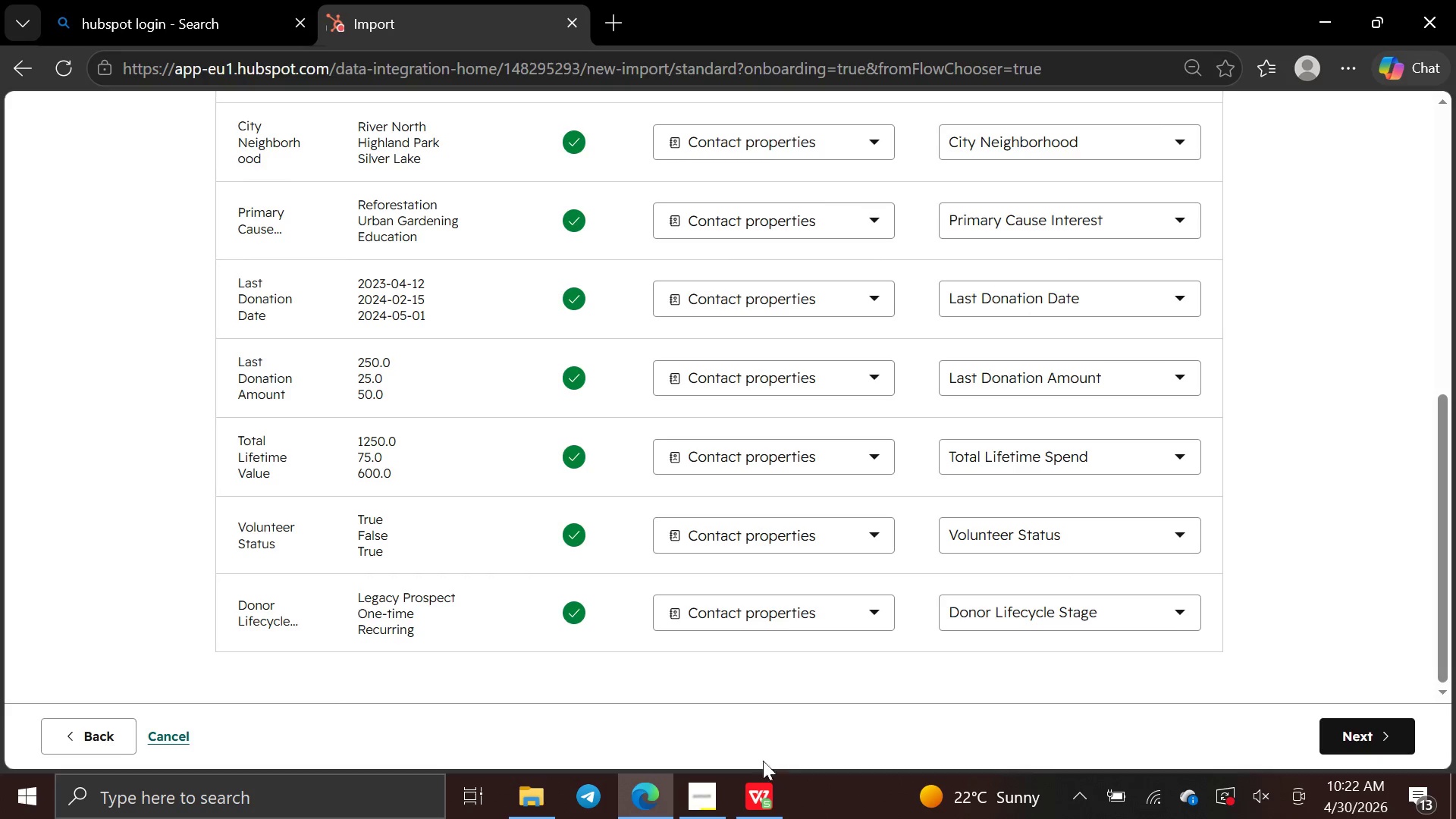 
wait(6.61)
 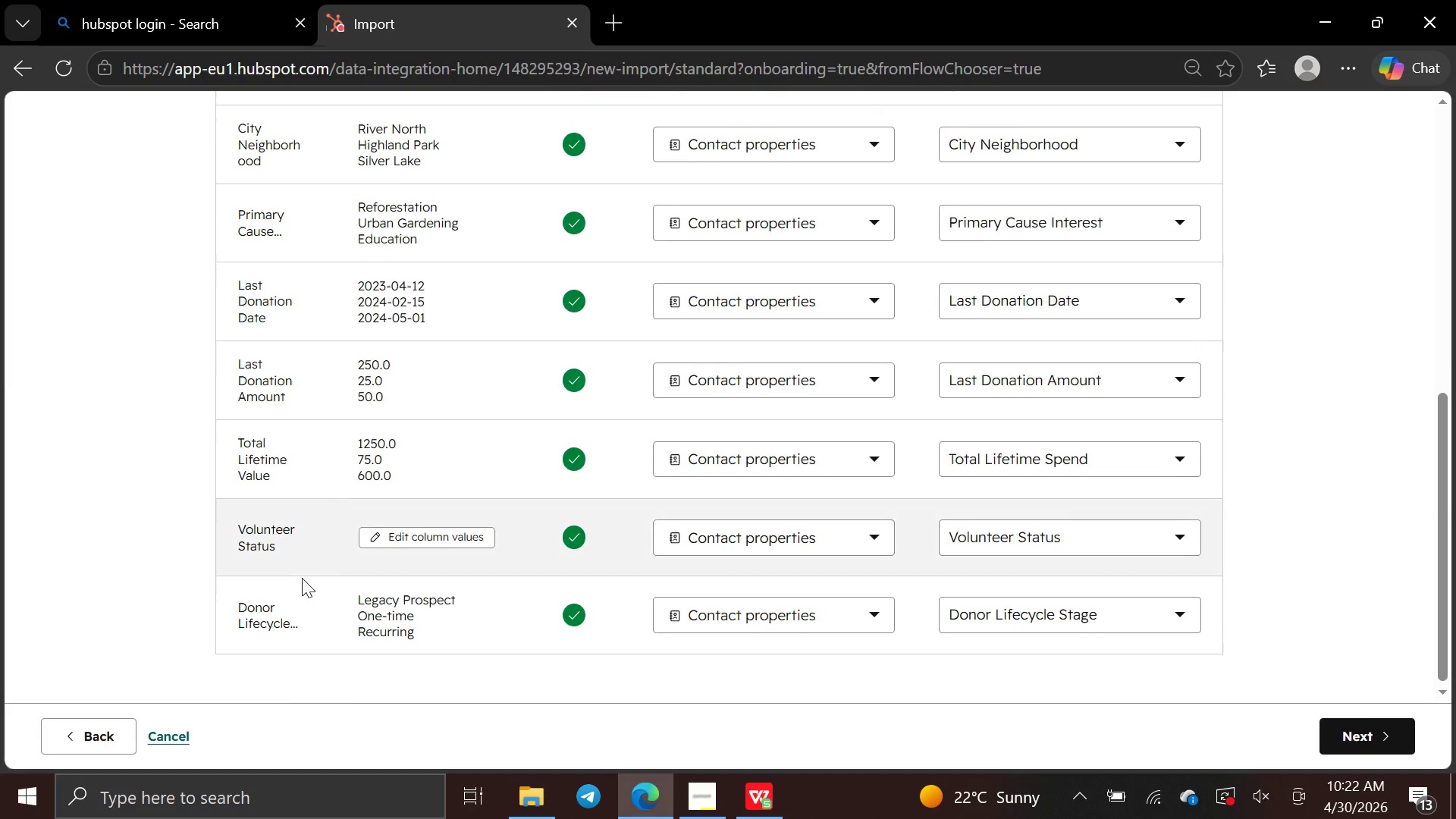 
left_click([1345, 739])
 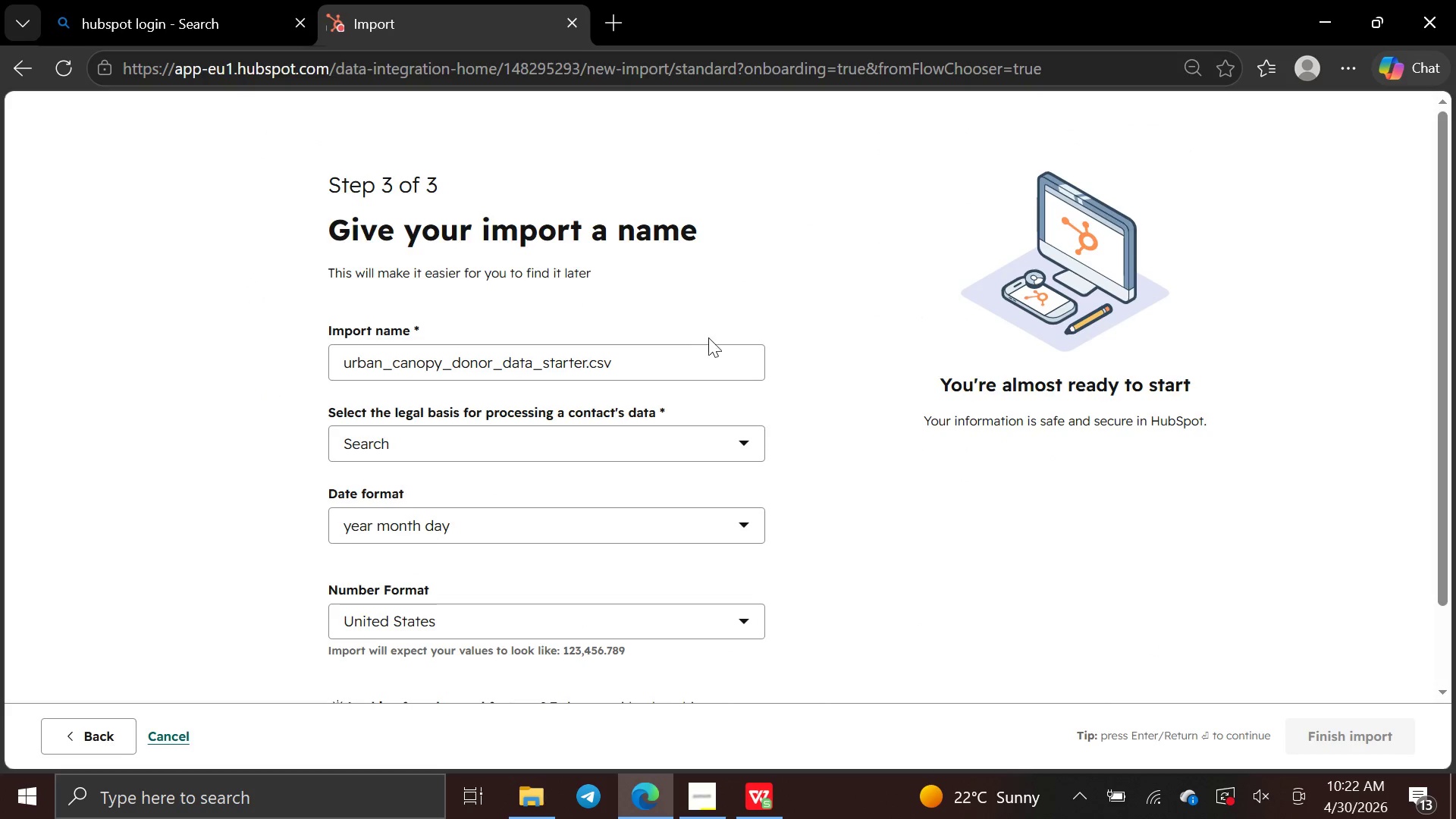 
left_click([668, 362])
 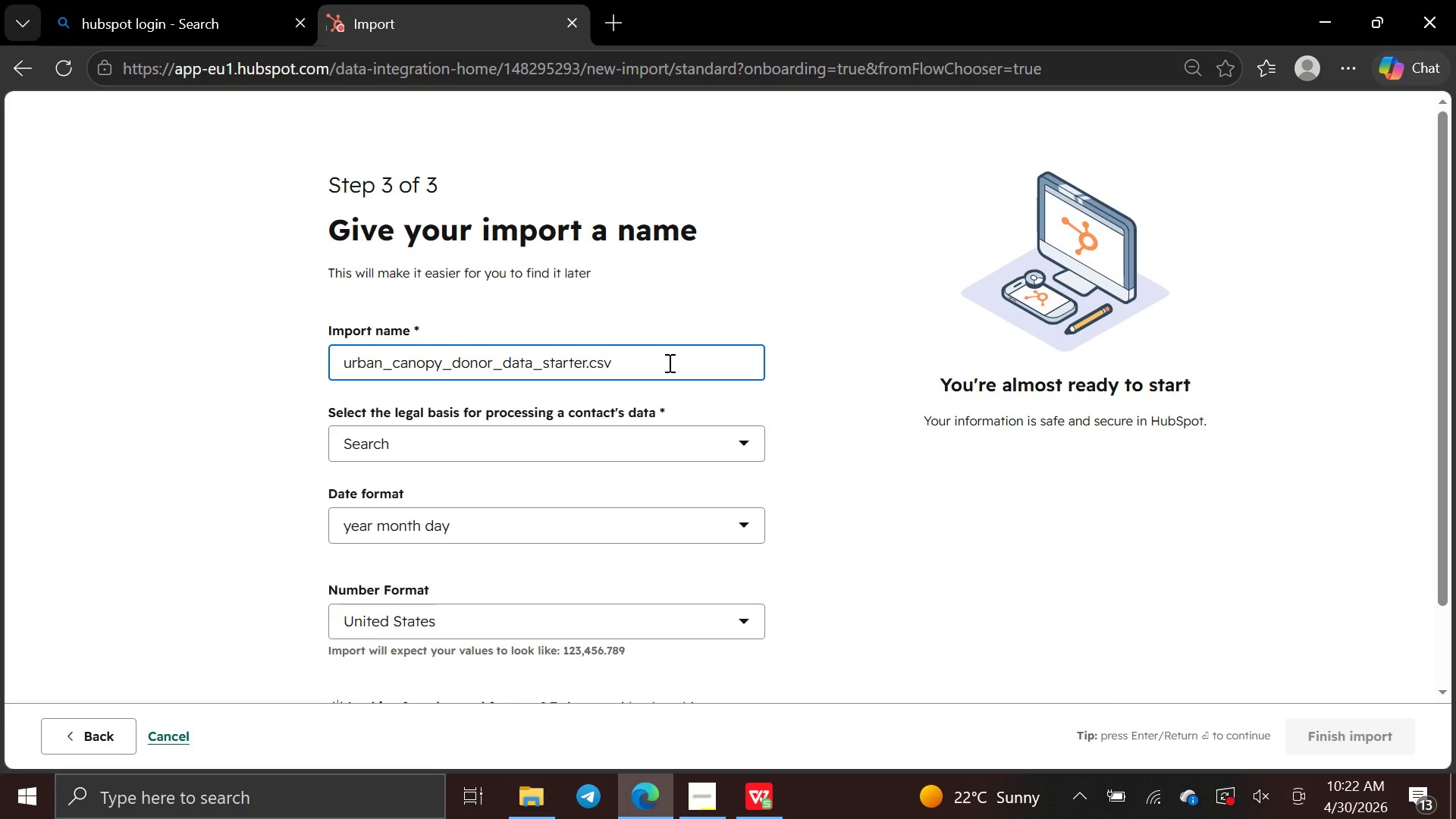 
key(Backspace)
 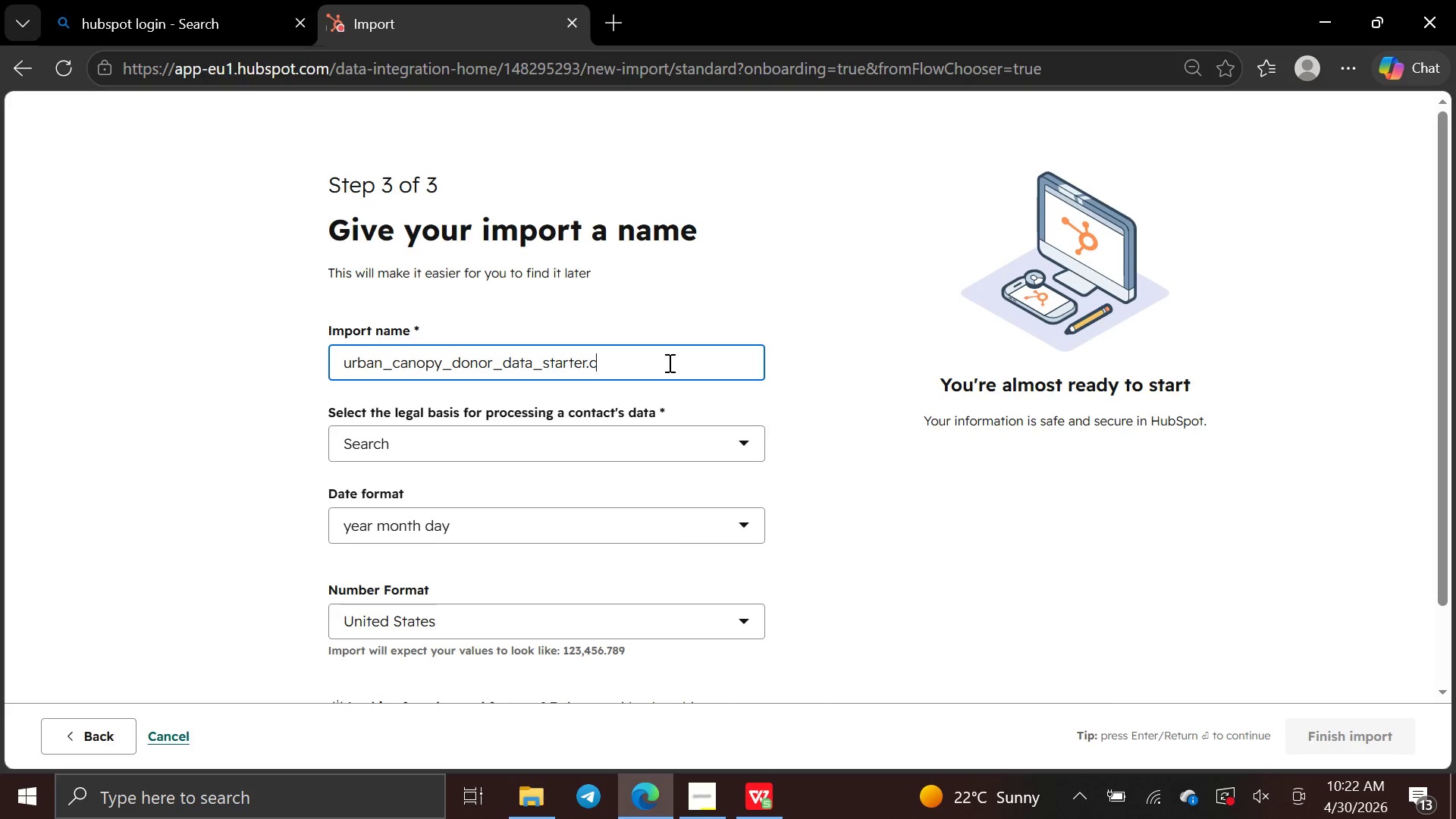 
key(Backspace)
 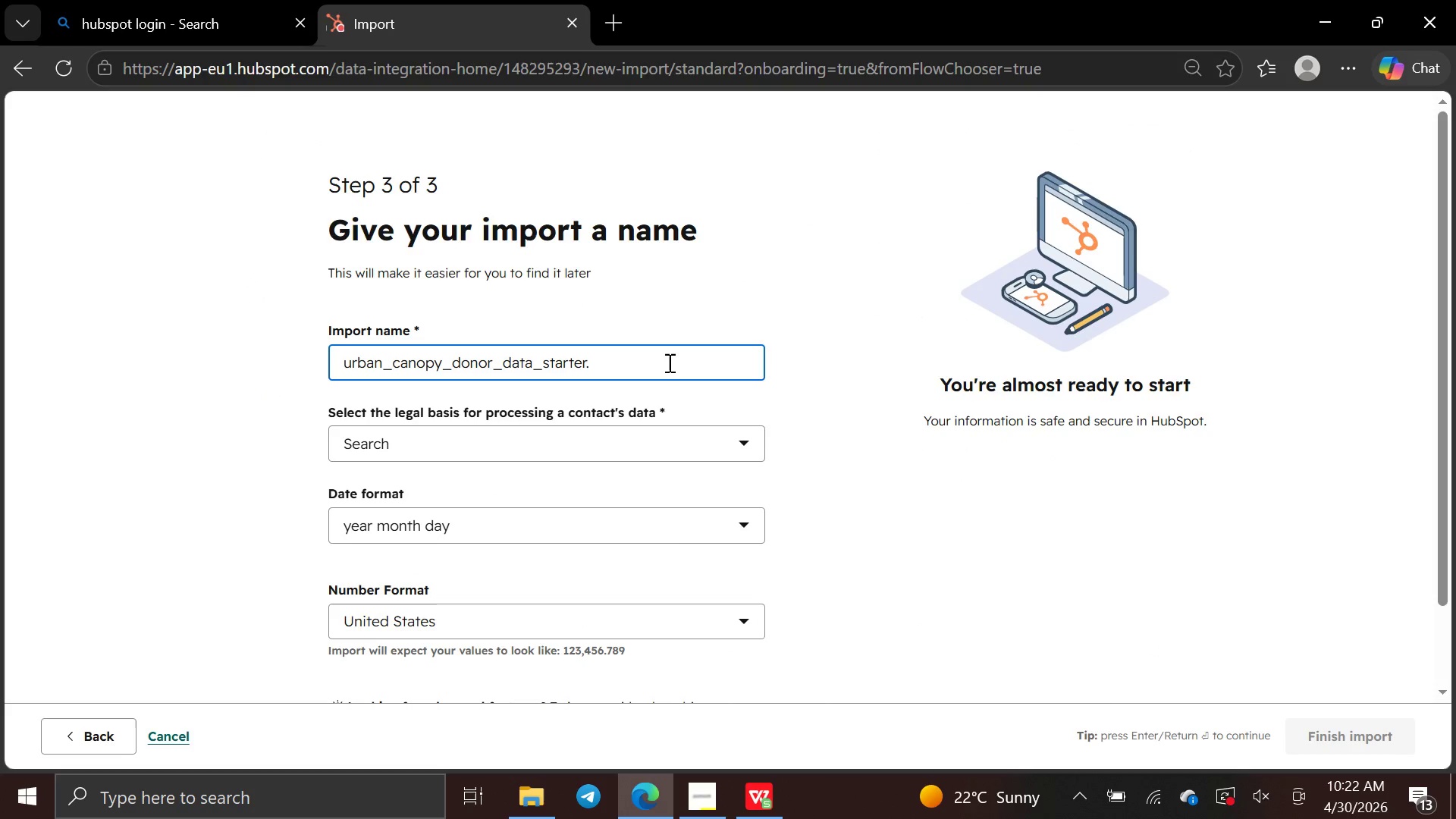 
key(Backspace)
 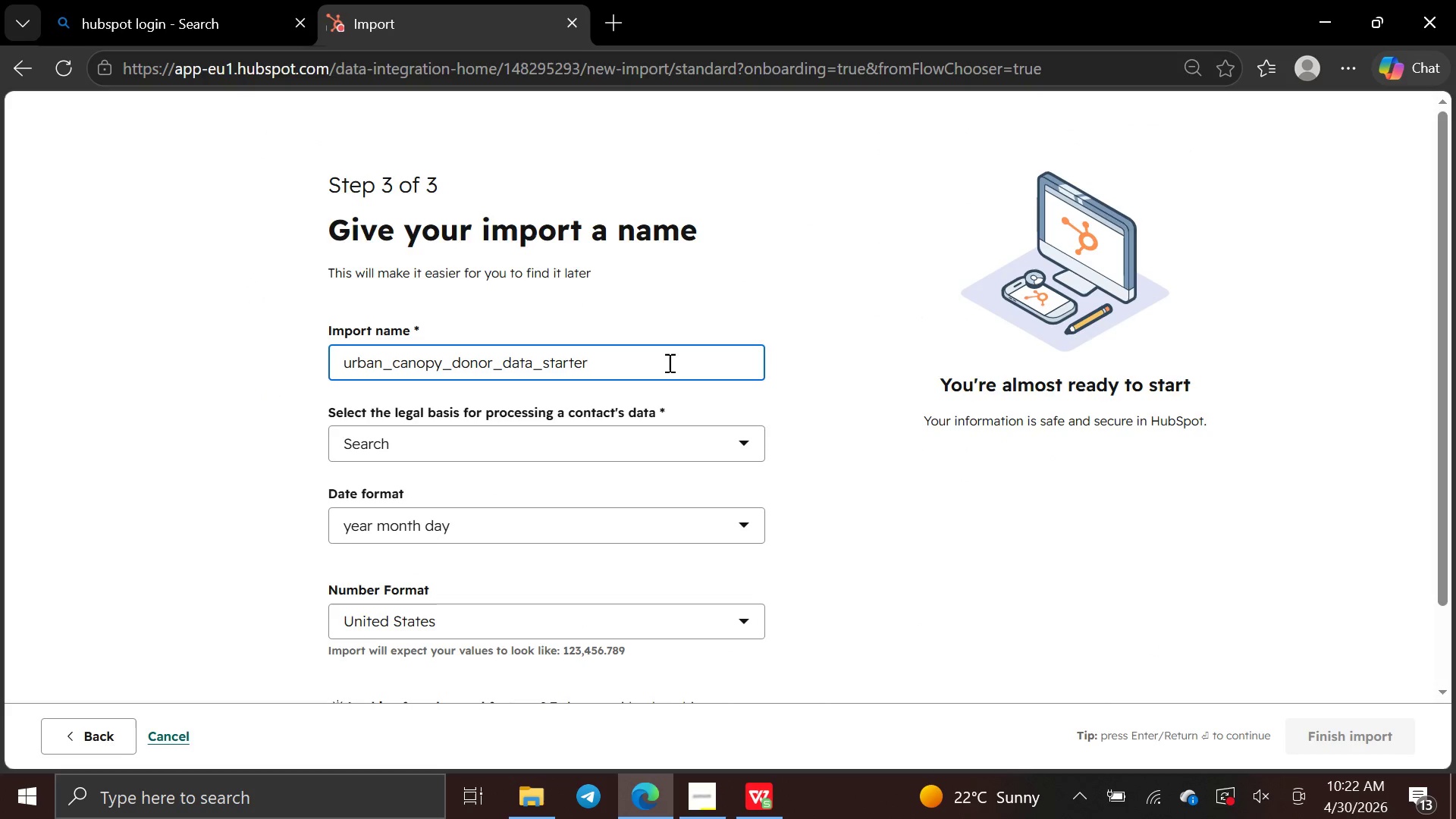 
key(Backspace)
 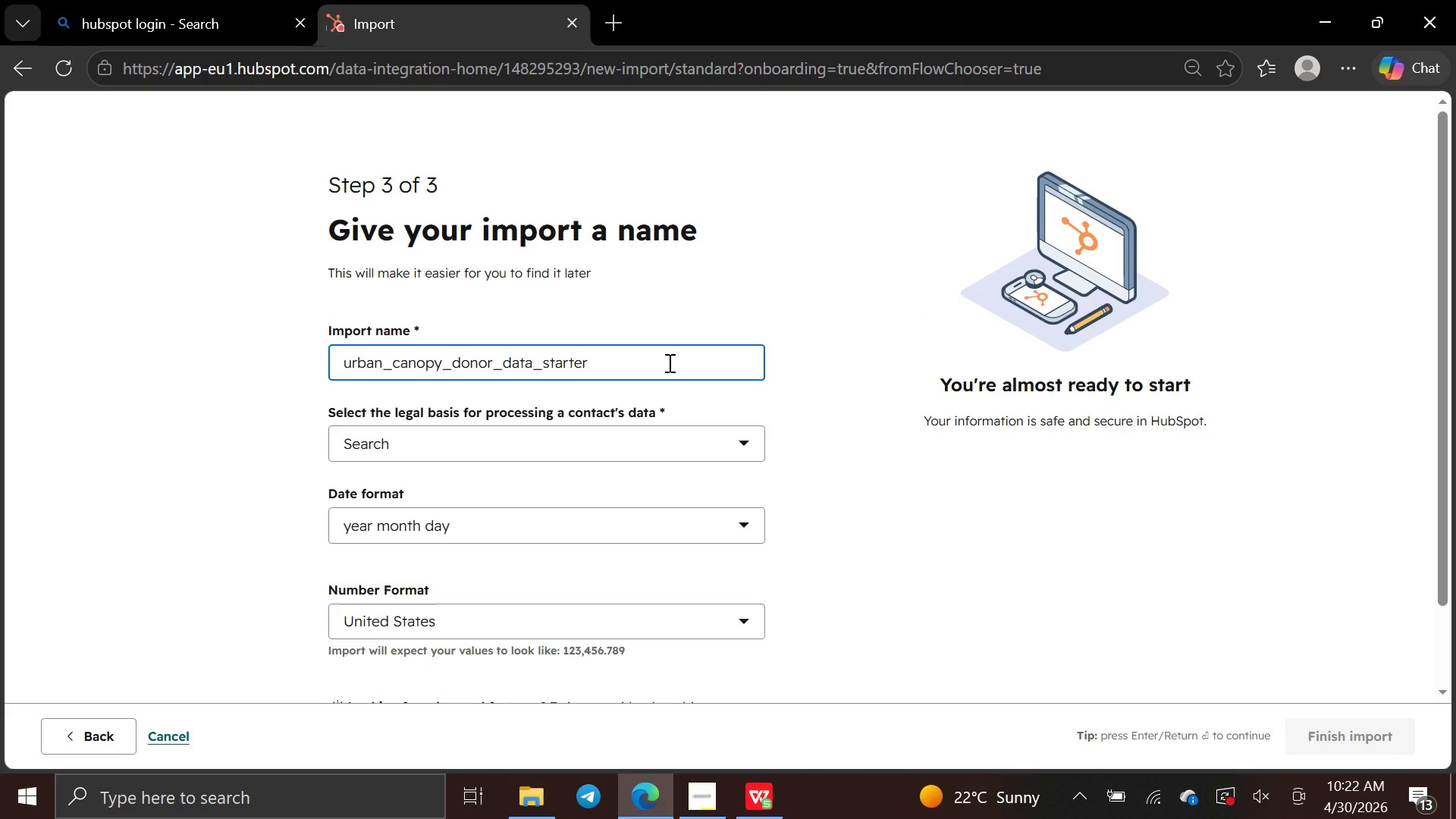 
hold_key(key=Backspace, duration=0.67)
 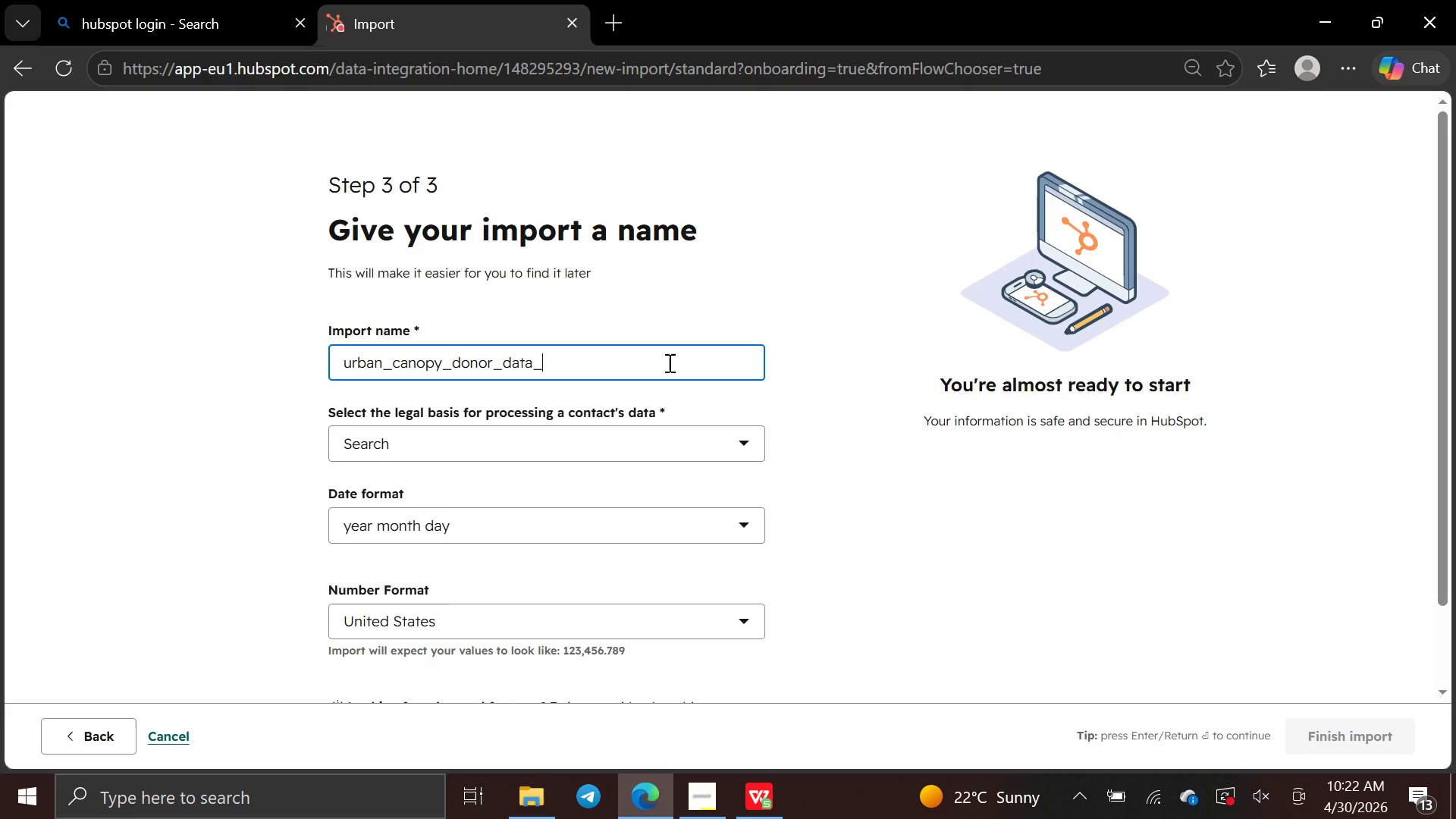 
key(Backspace)
 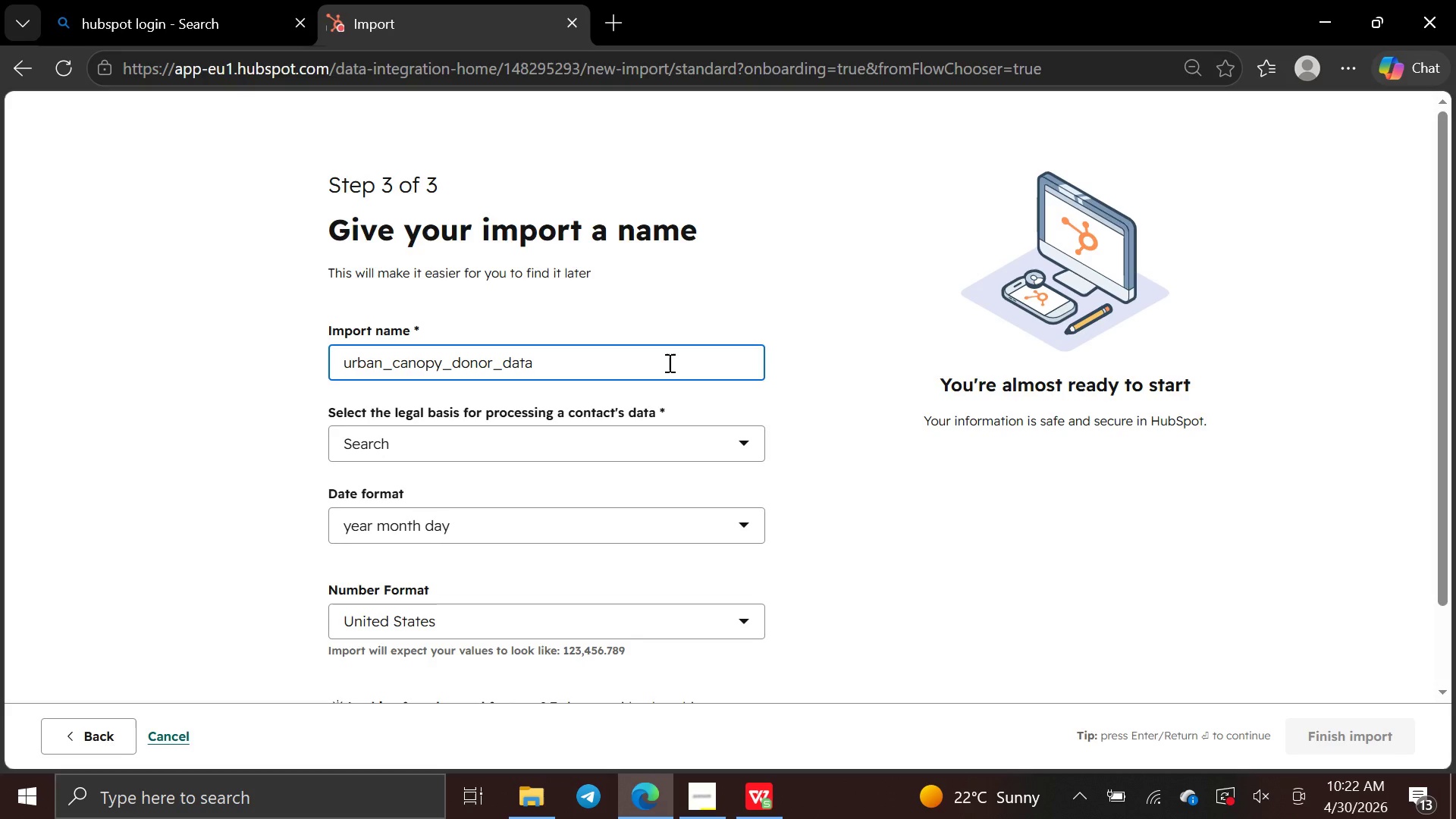 
key(Backspace)
 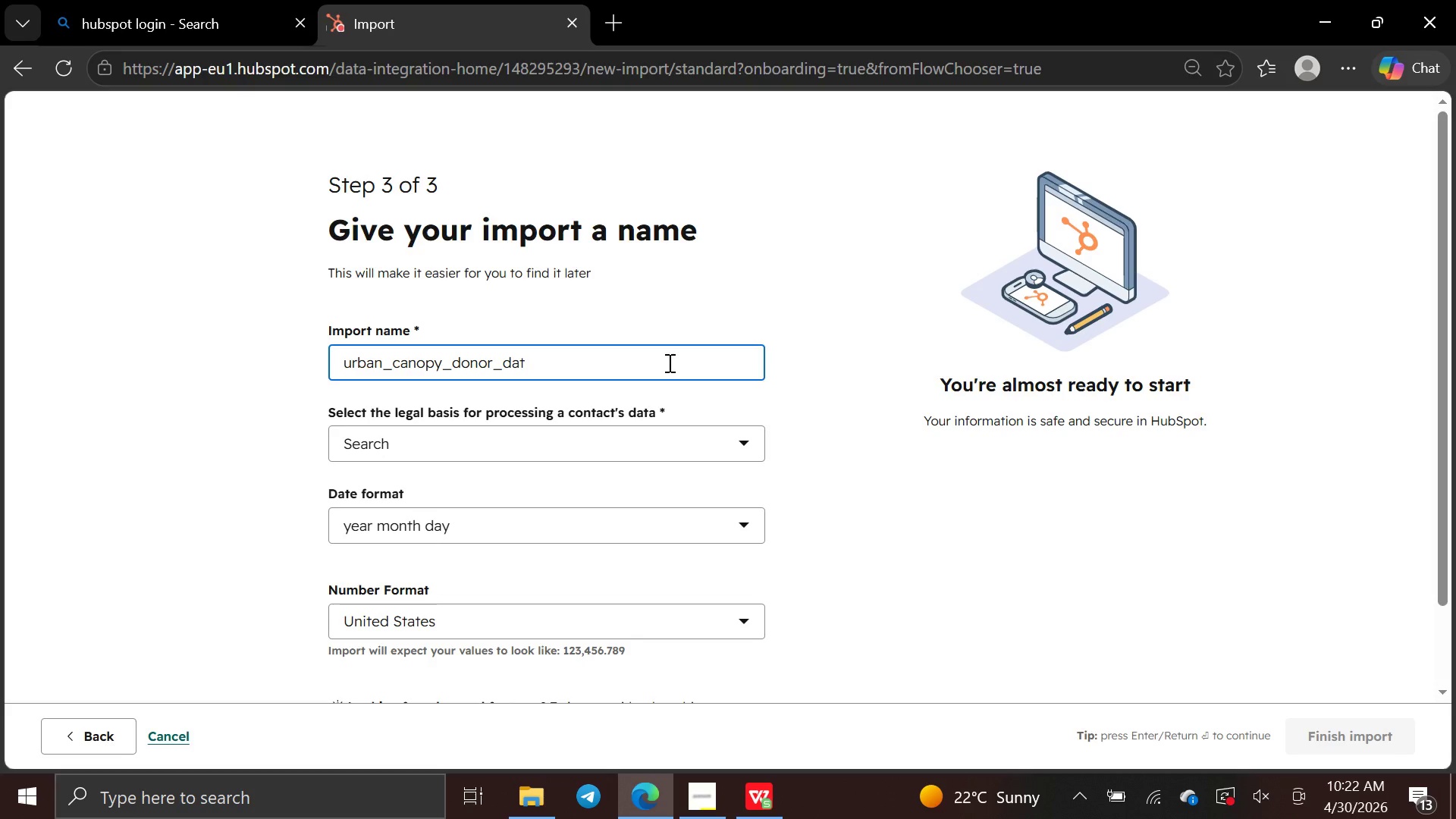 
key(Backspace)
 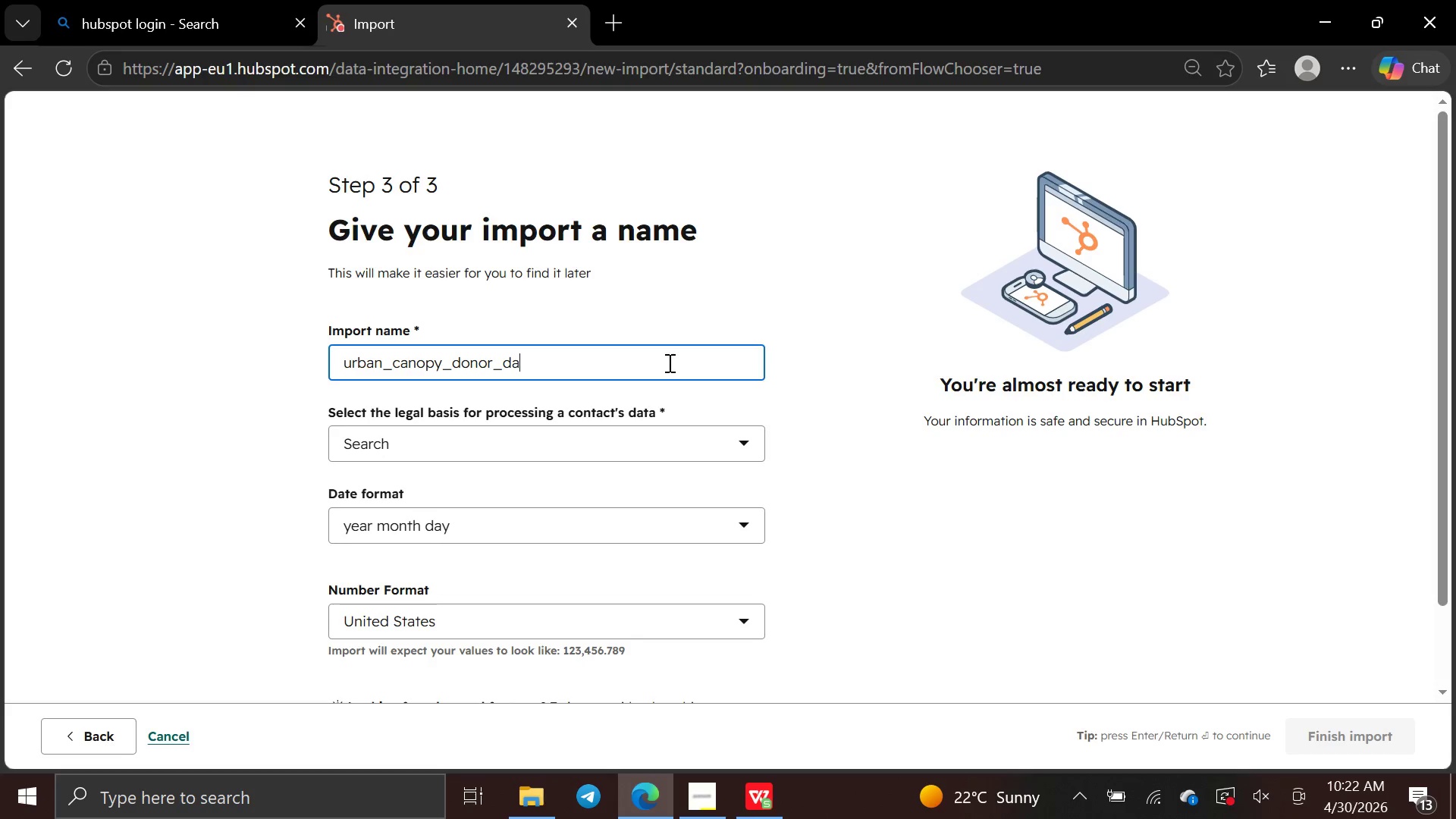 
key(Backspace)
 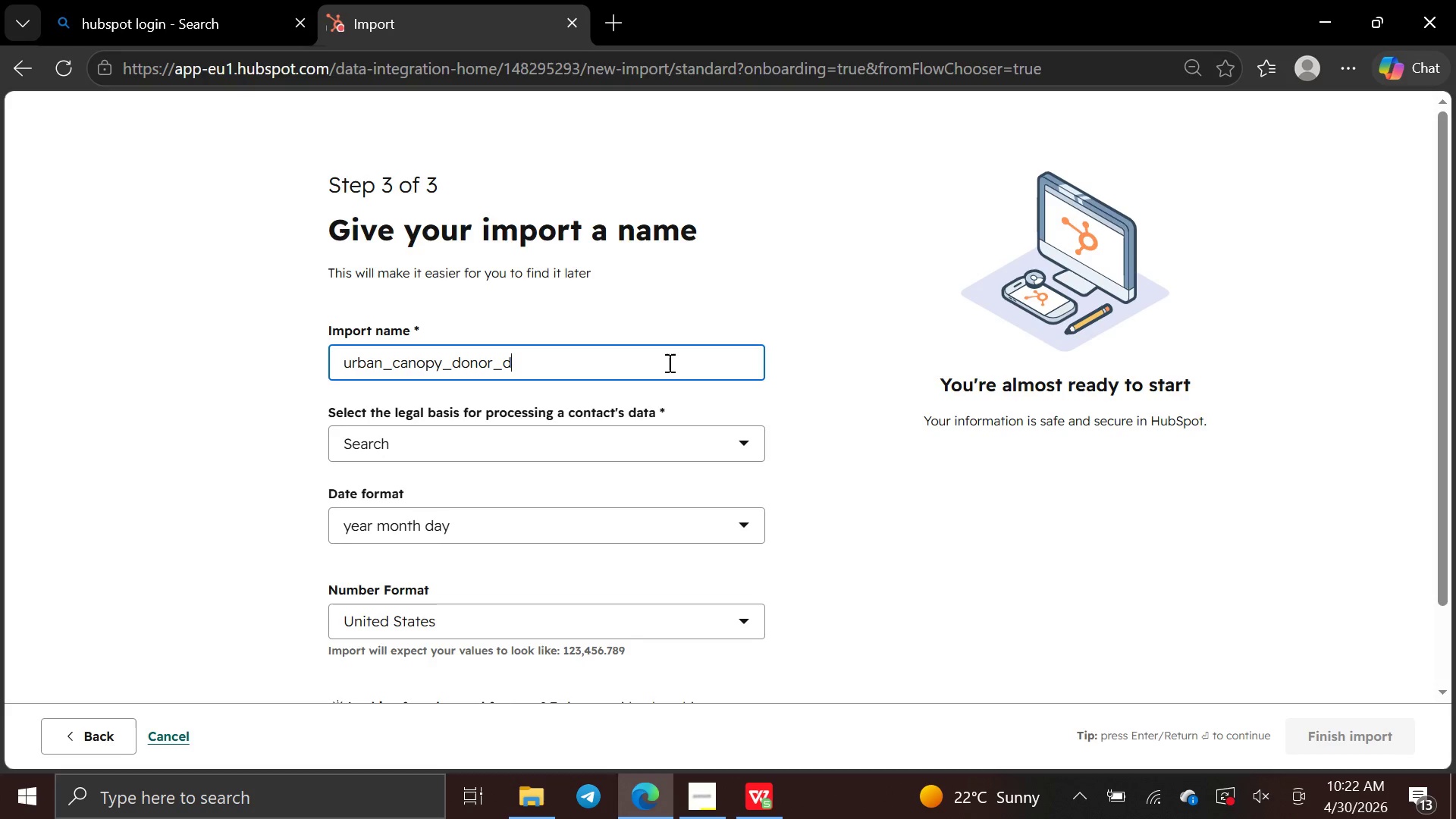 
key(Backspace)
 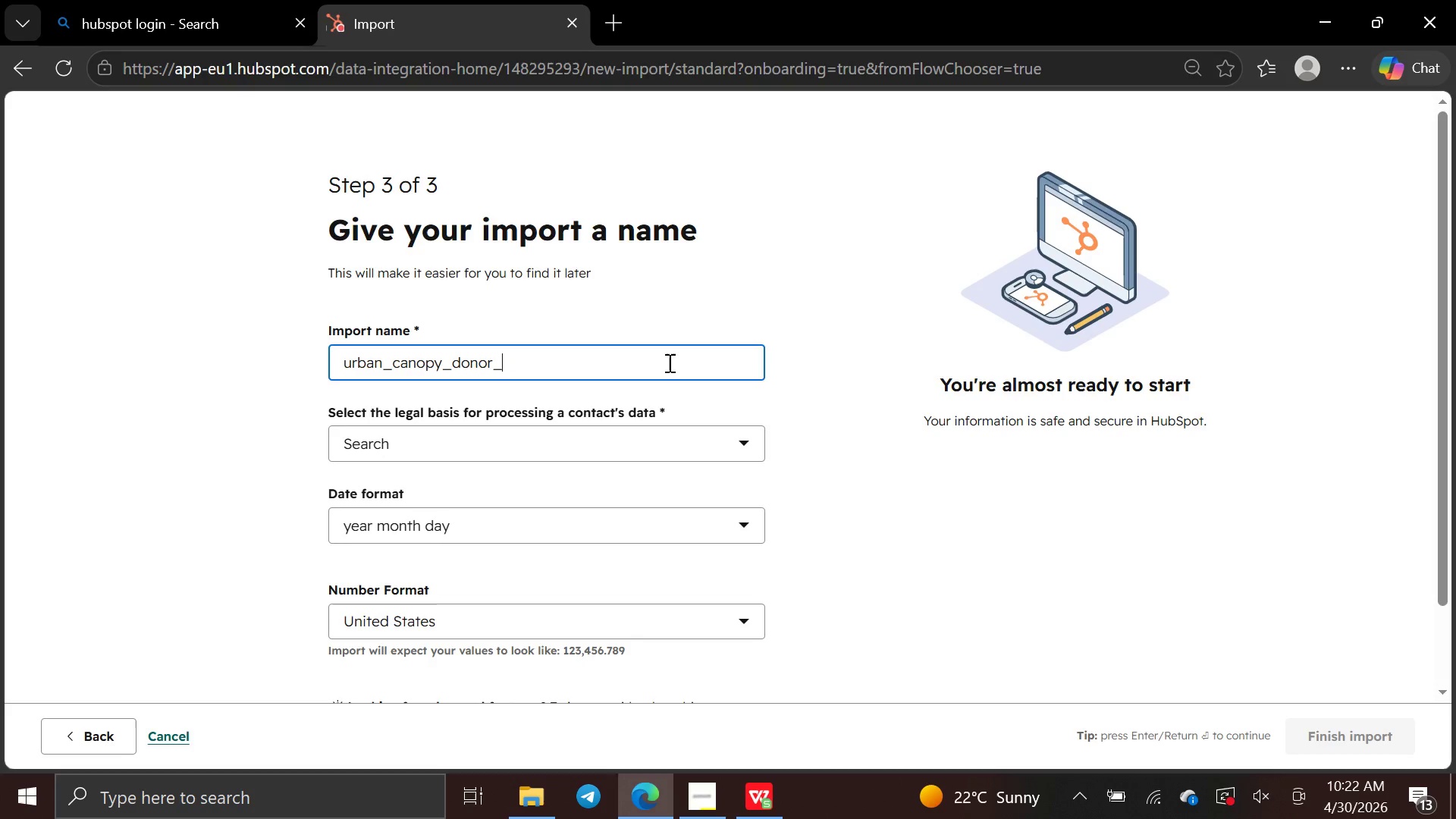 
key(Backspace)
 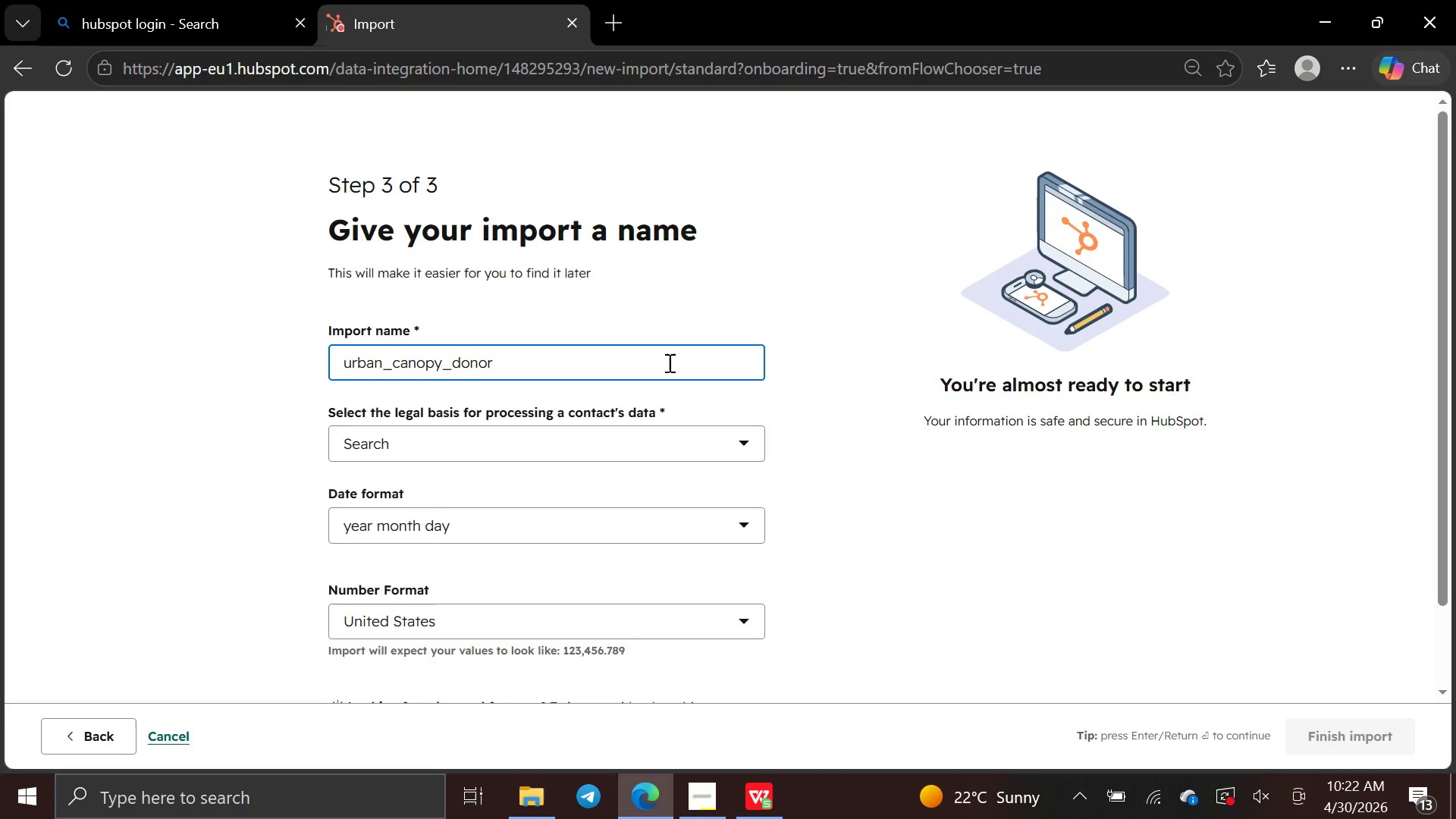 
key(Backspace)
 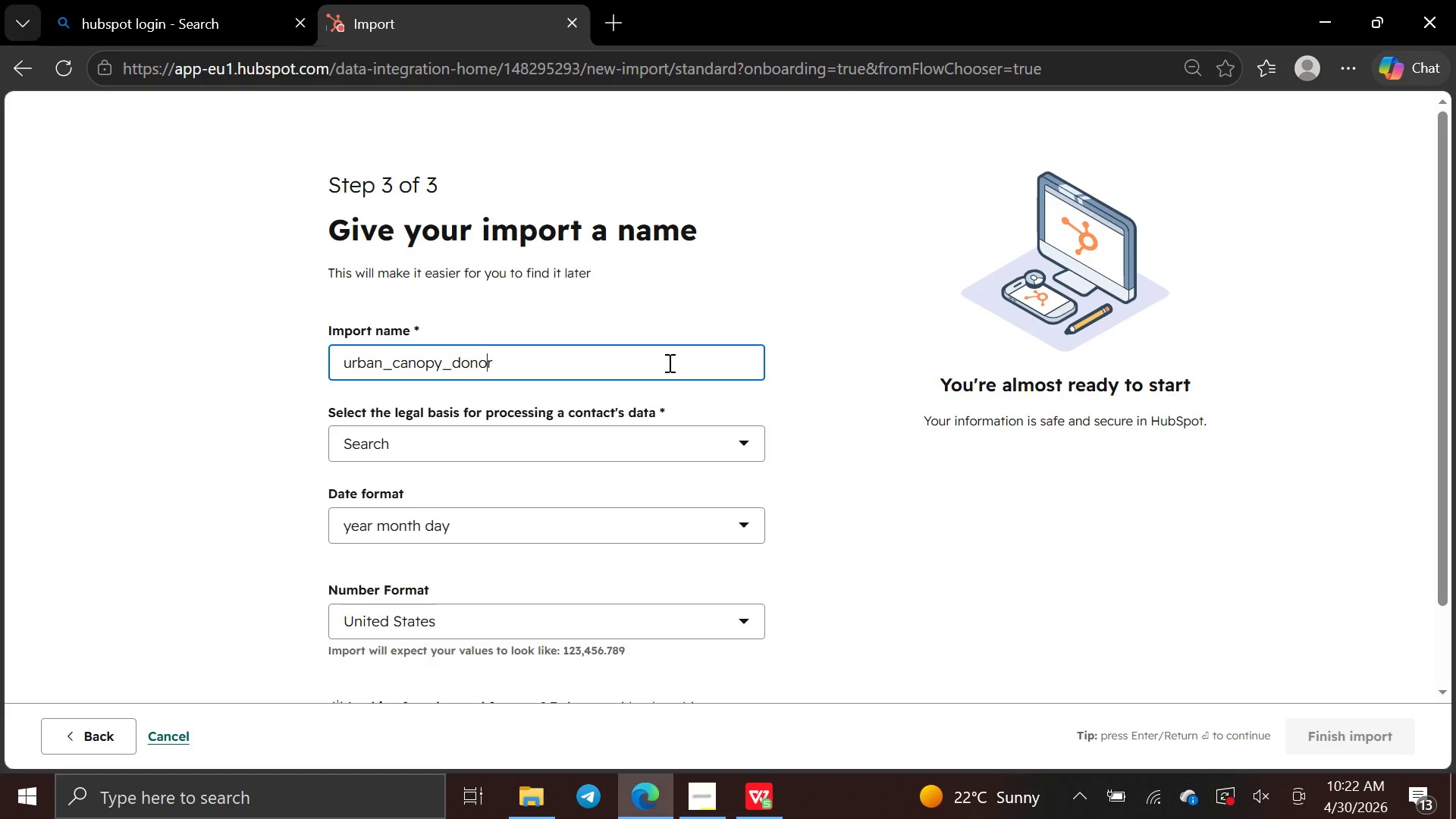 
hold_key(key=ArrowLeft, duration=0.62)
 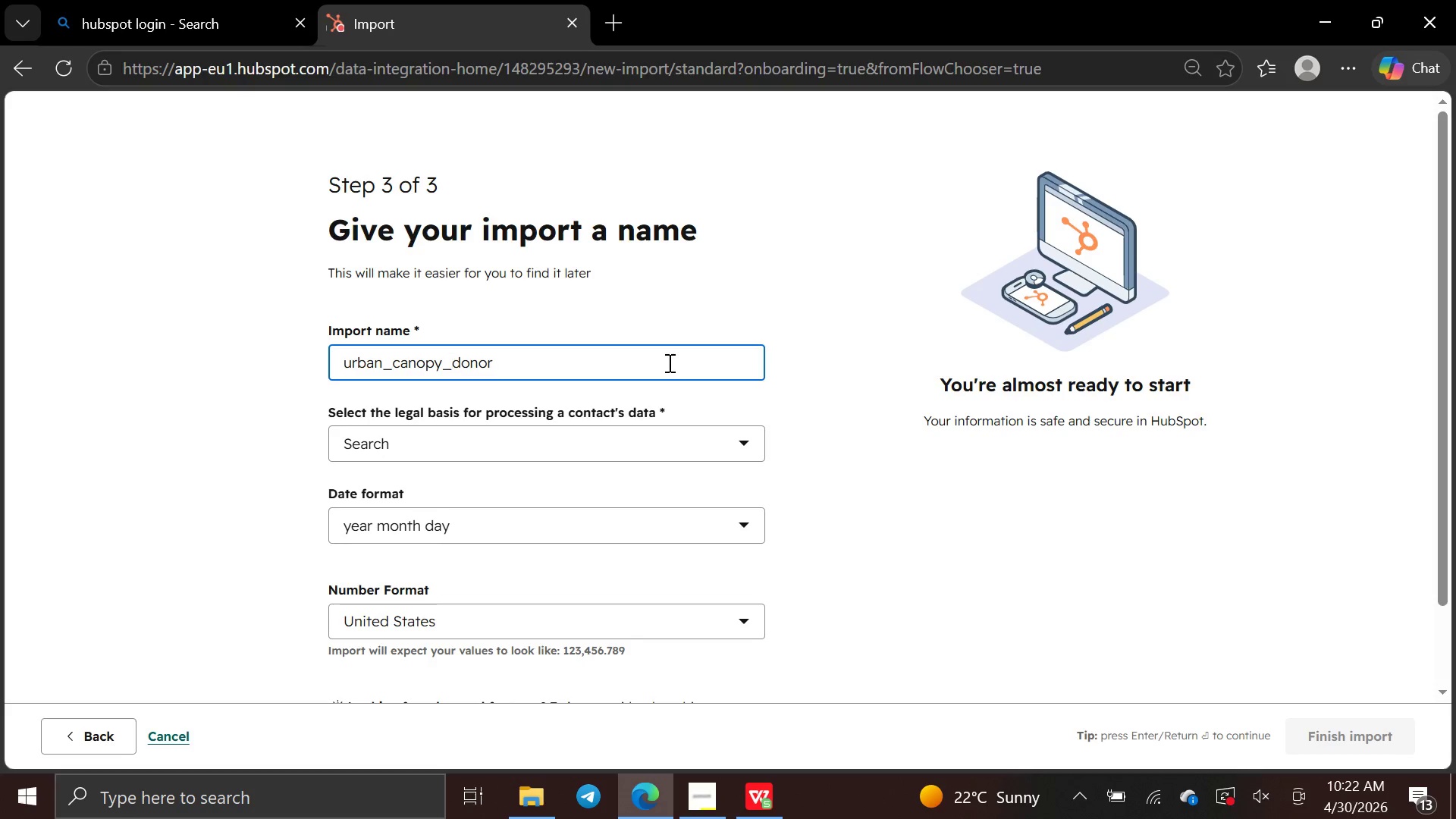 
key(Backspace)
 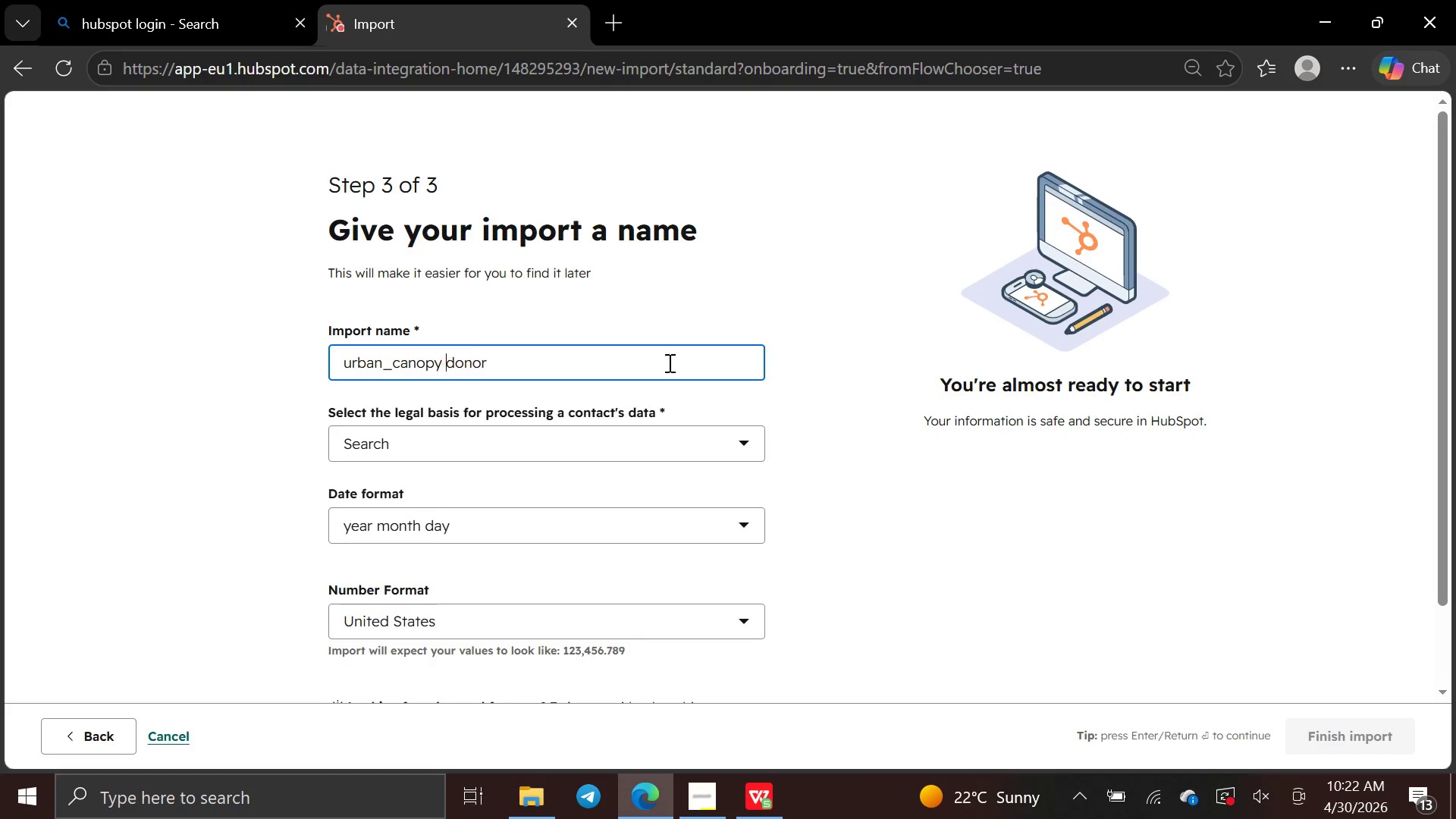 
key(Space)
 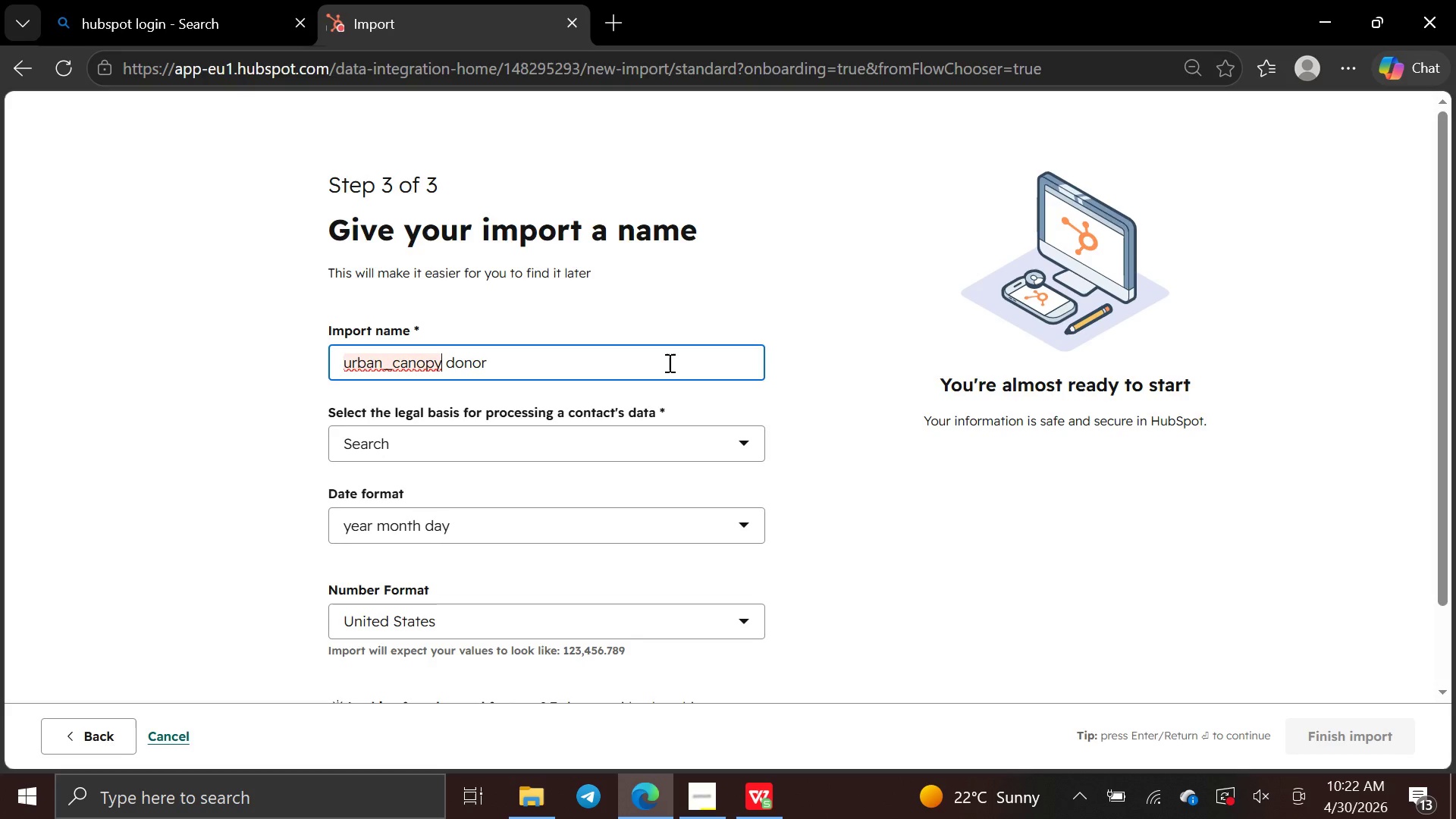 
hold_key(key=ArrowLeft, duration=0.55)
 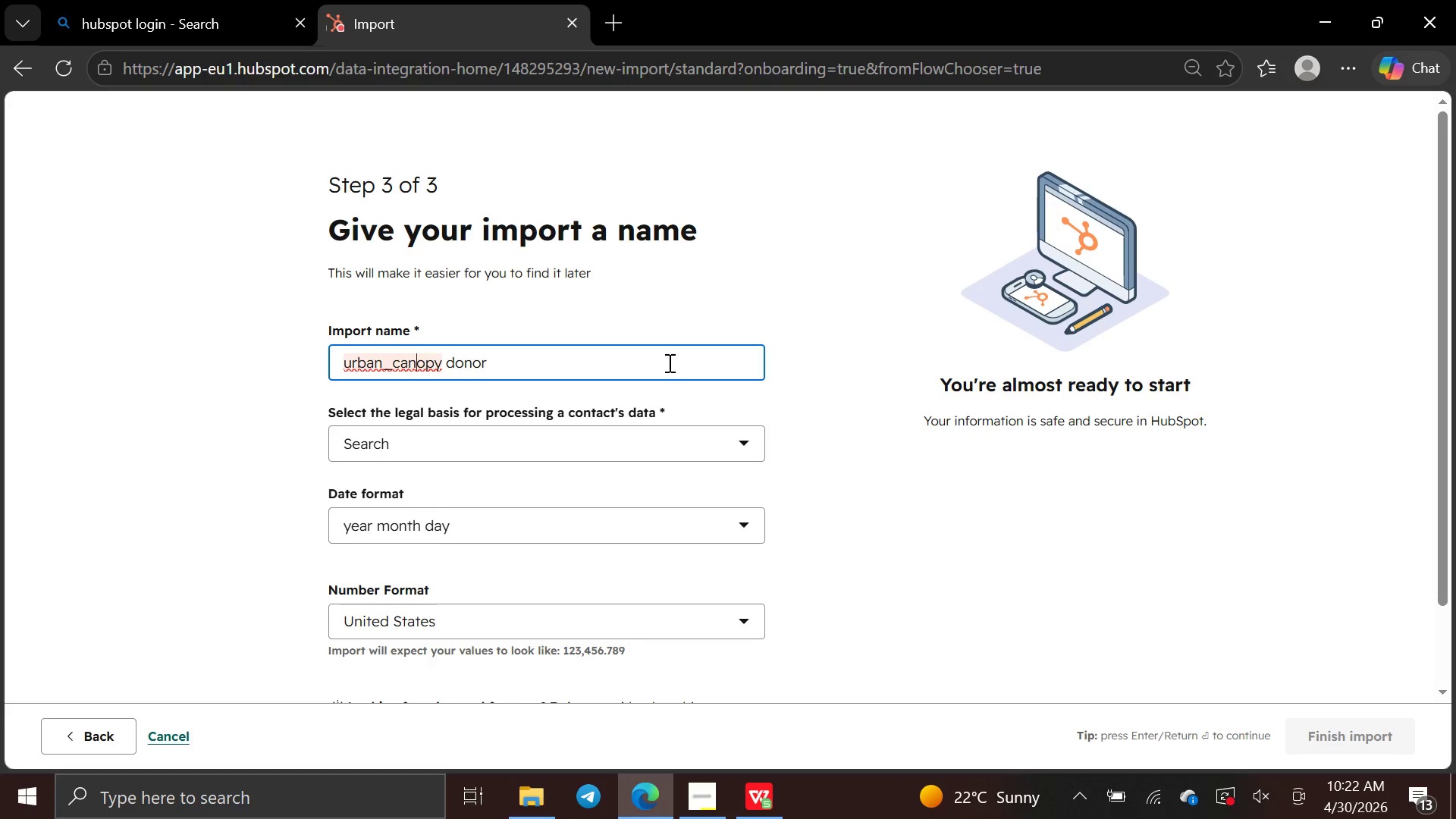 
key(ArrowLeft)
 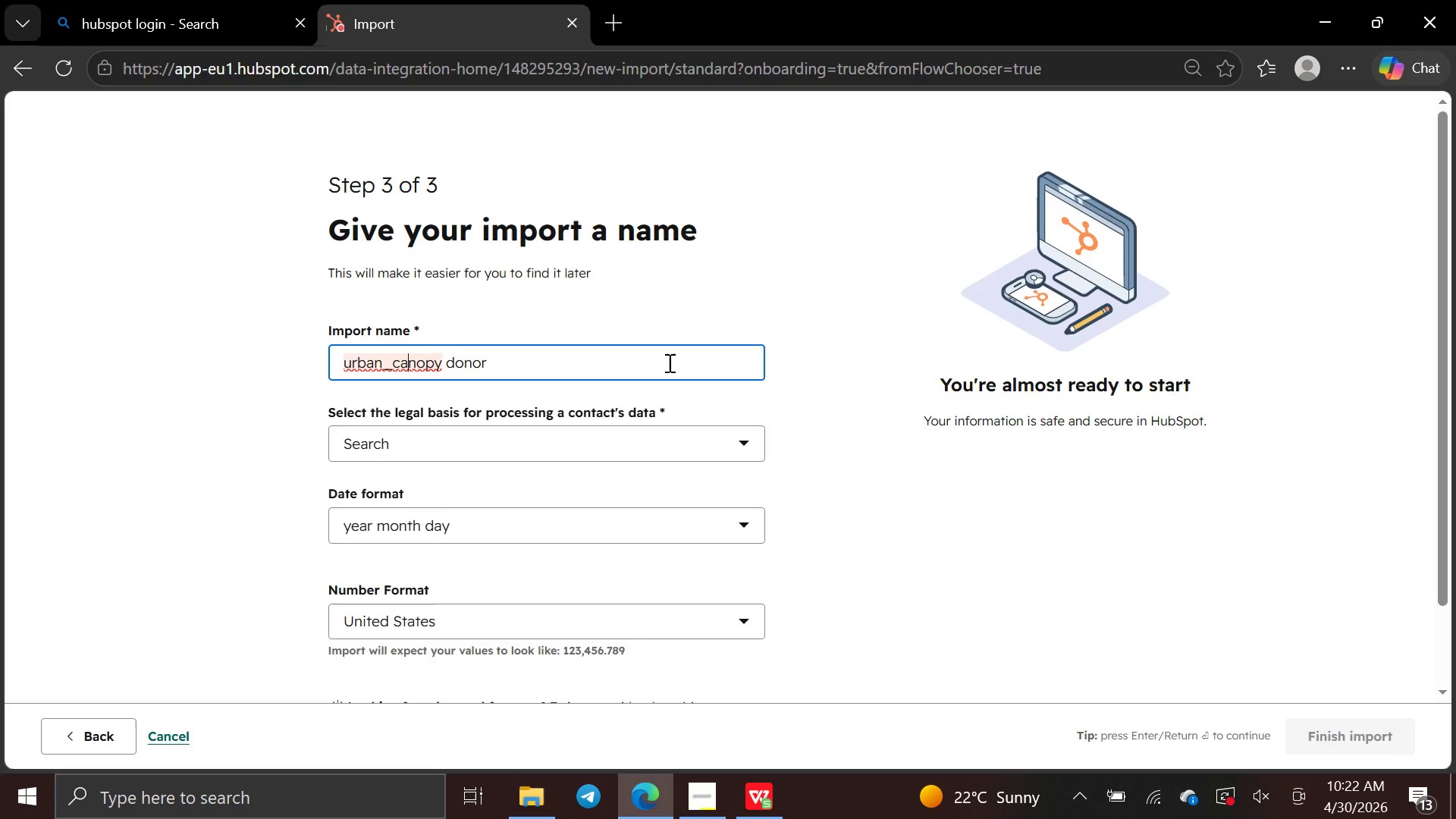 
key(ArrowLeft)
 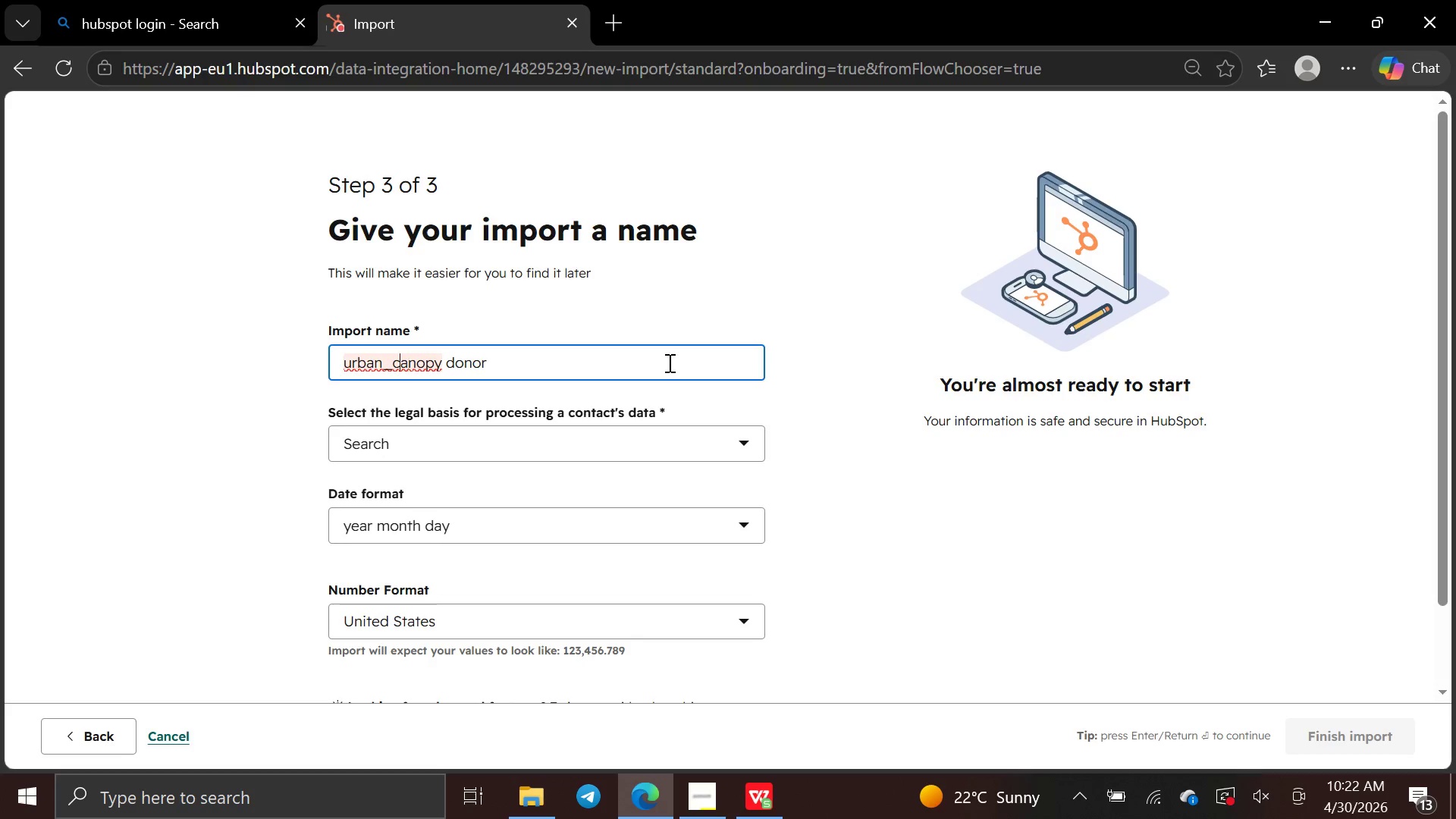 
key(ArrowLeft)
 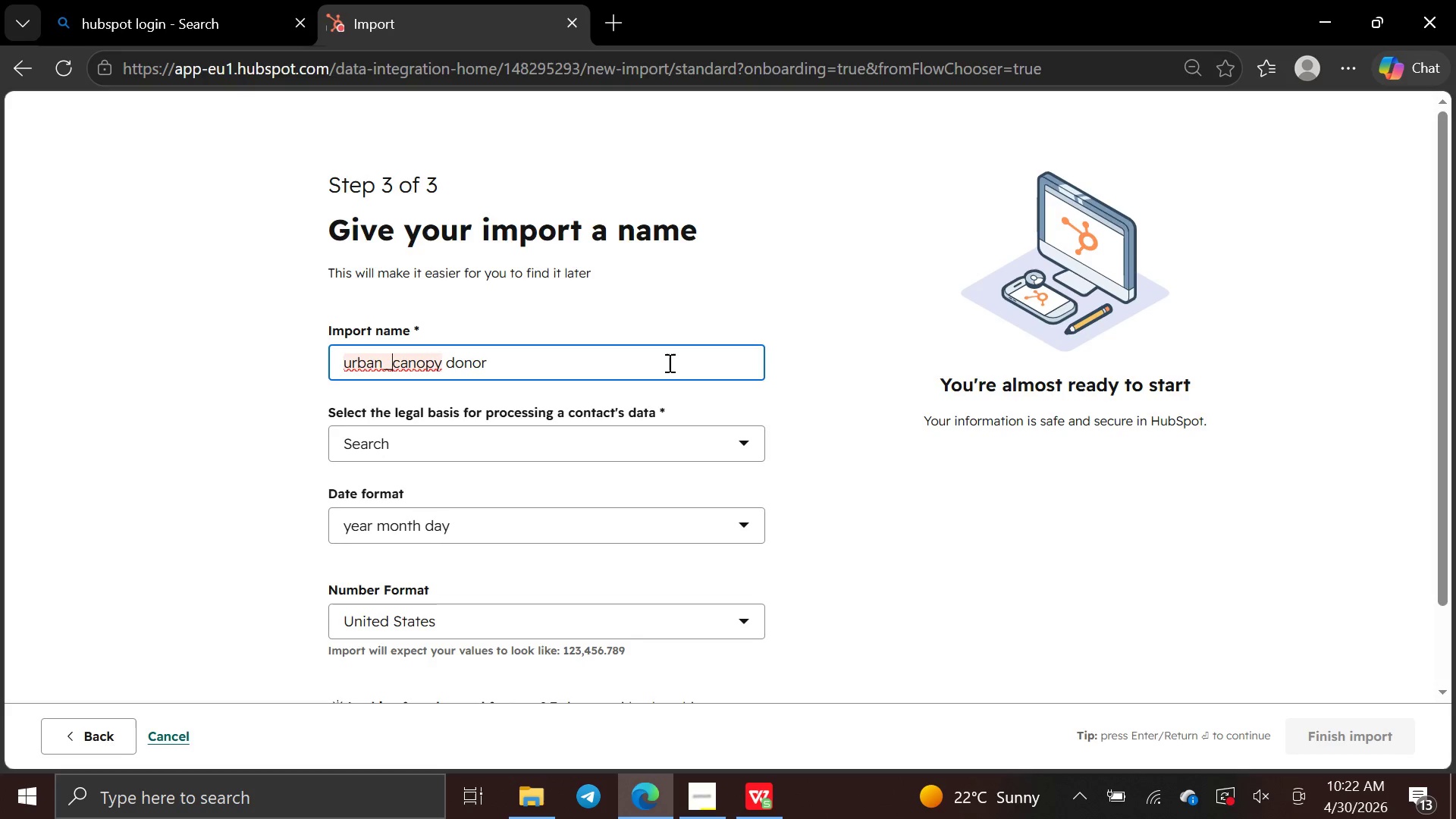 
key(ArrowLeft)
 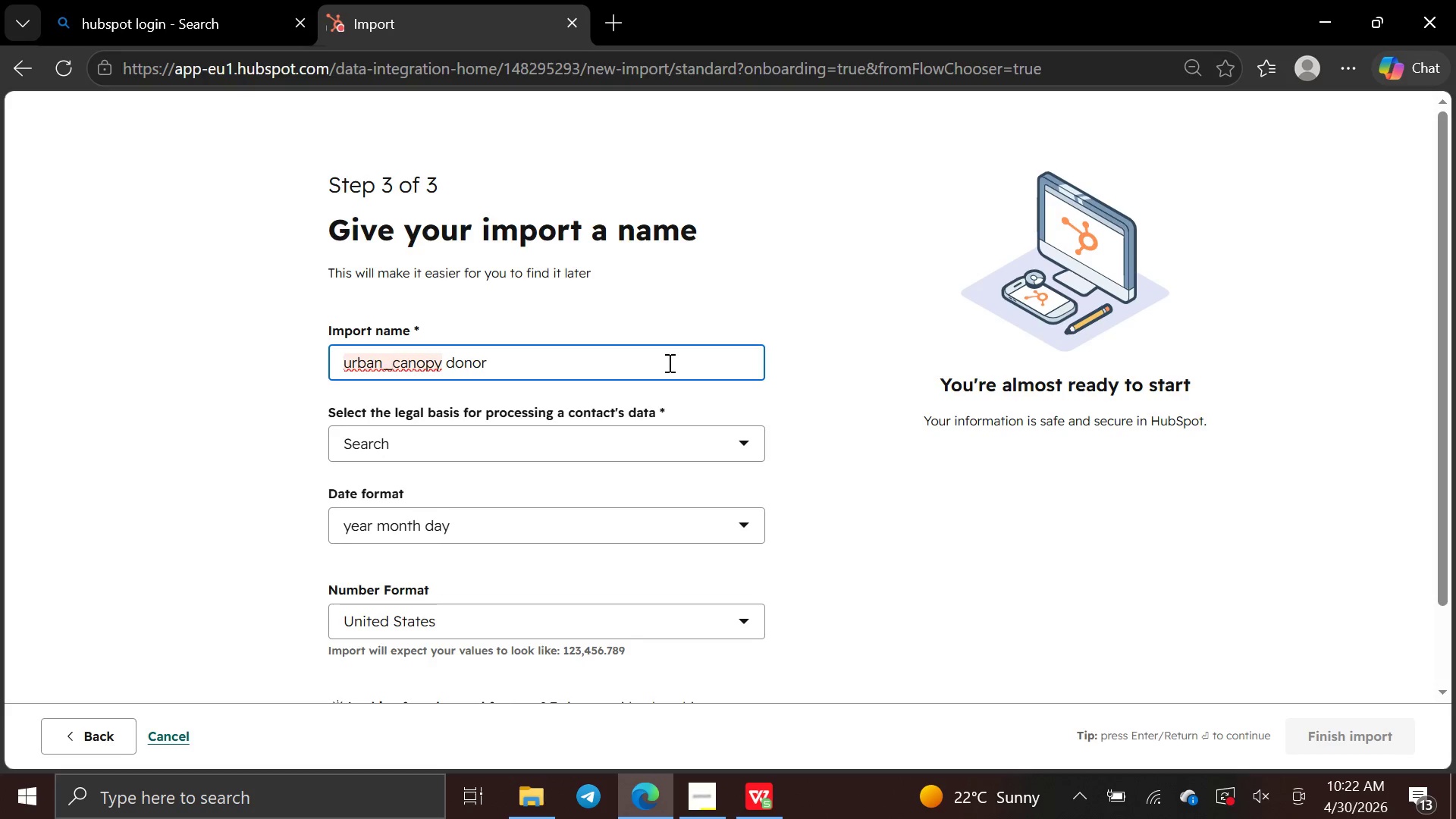 
key(Backspace)
 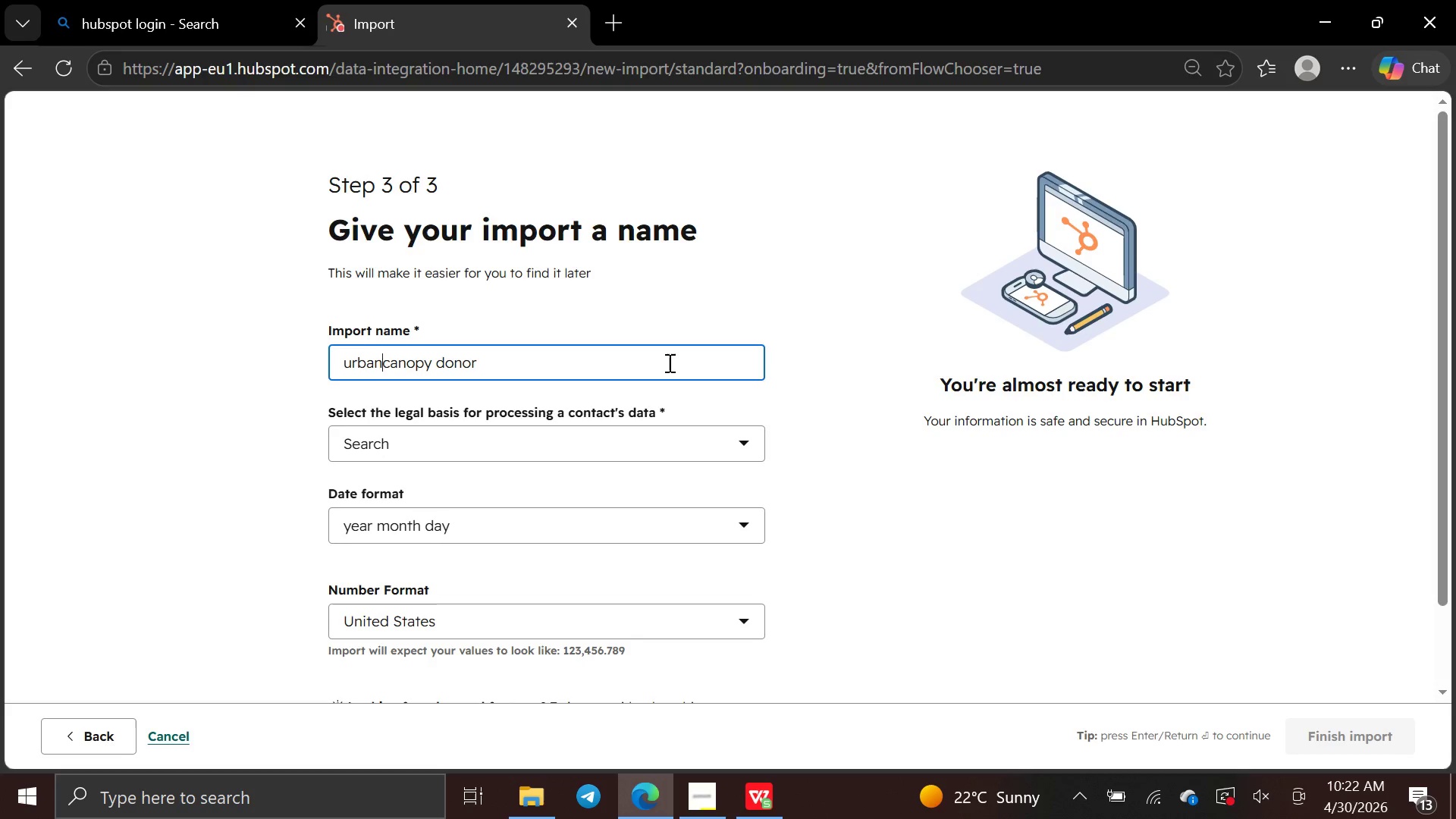 
key(Space)
 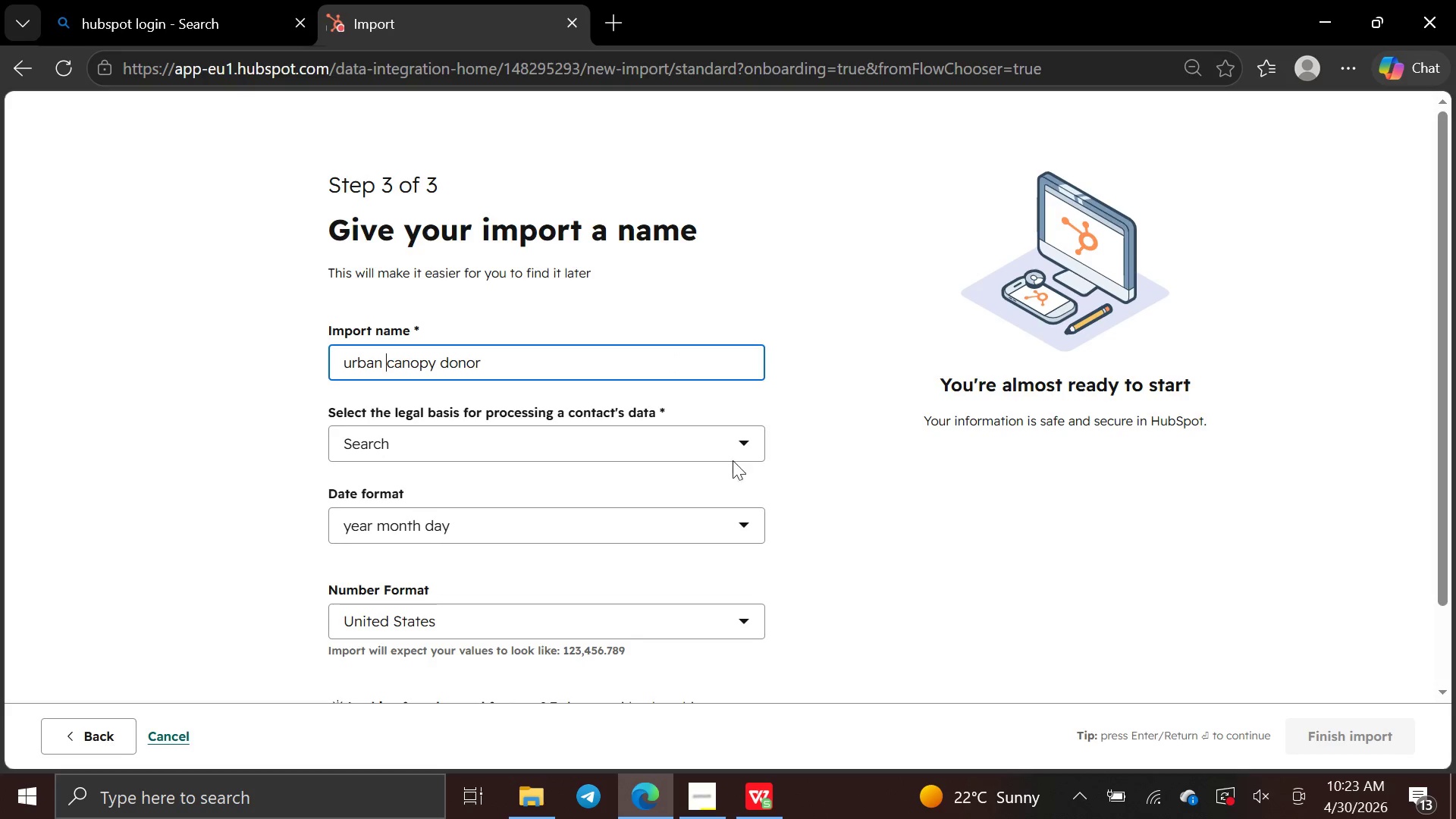 
left_click([734, 430])
 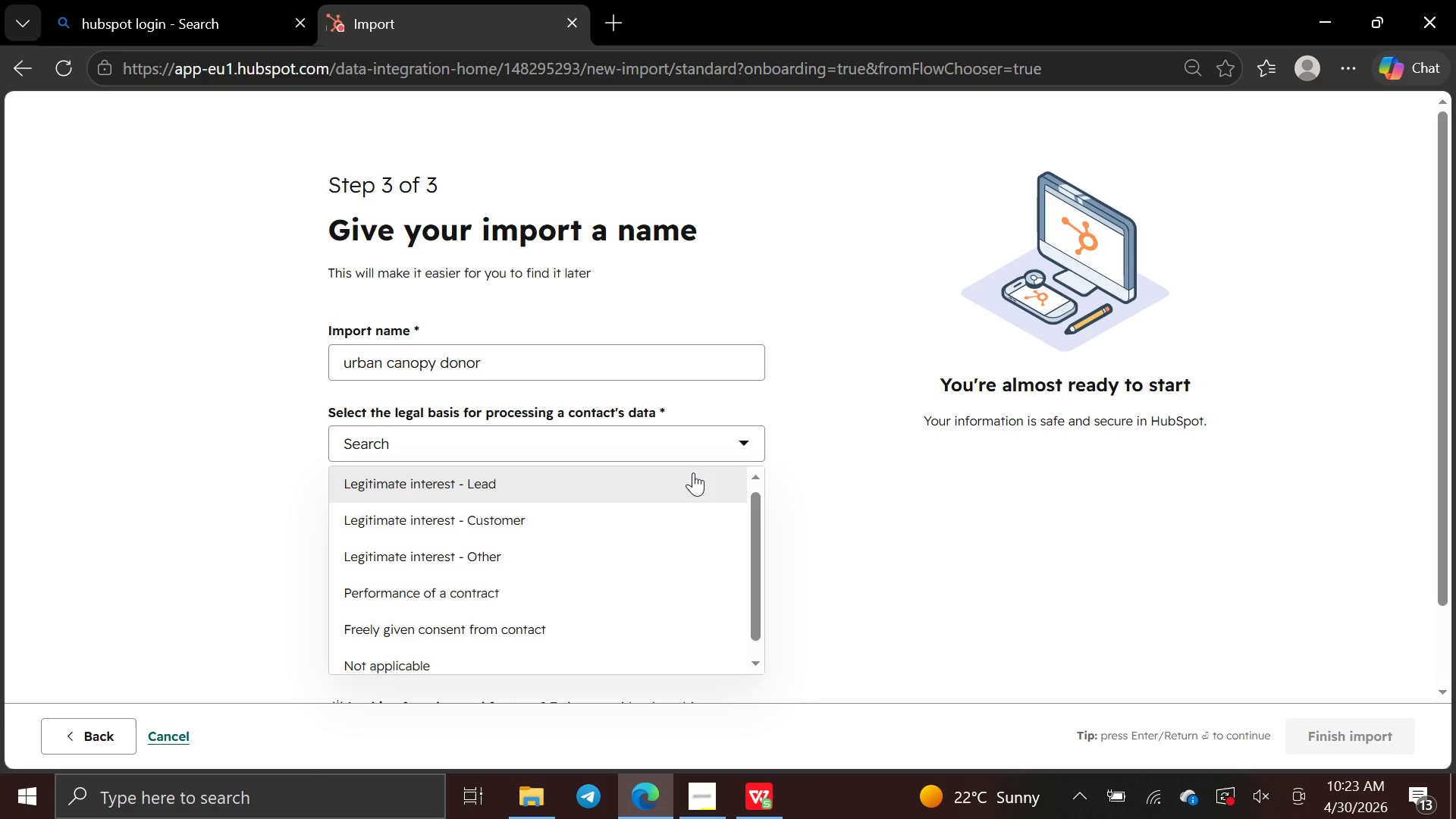 
left_click([693, 472])
 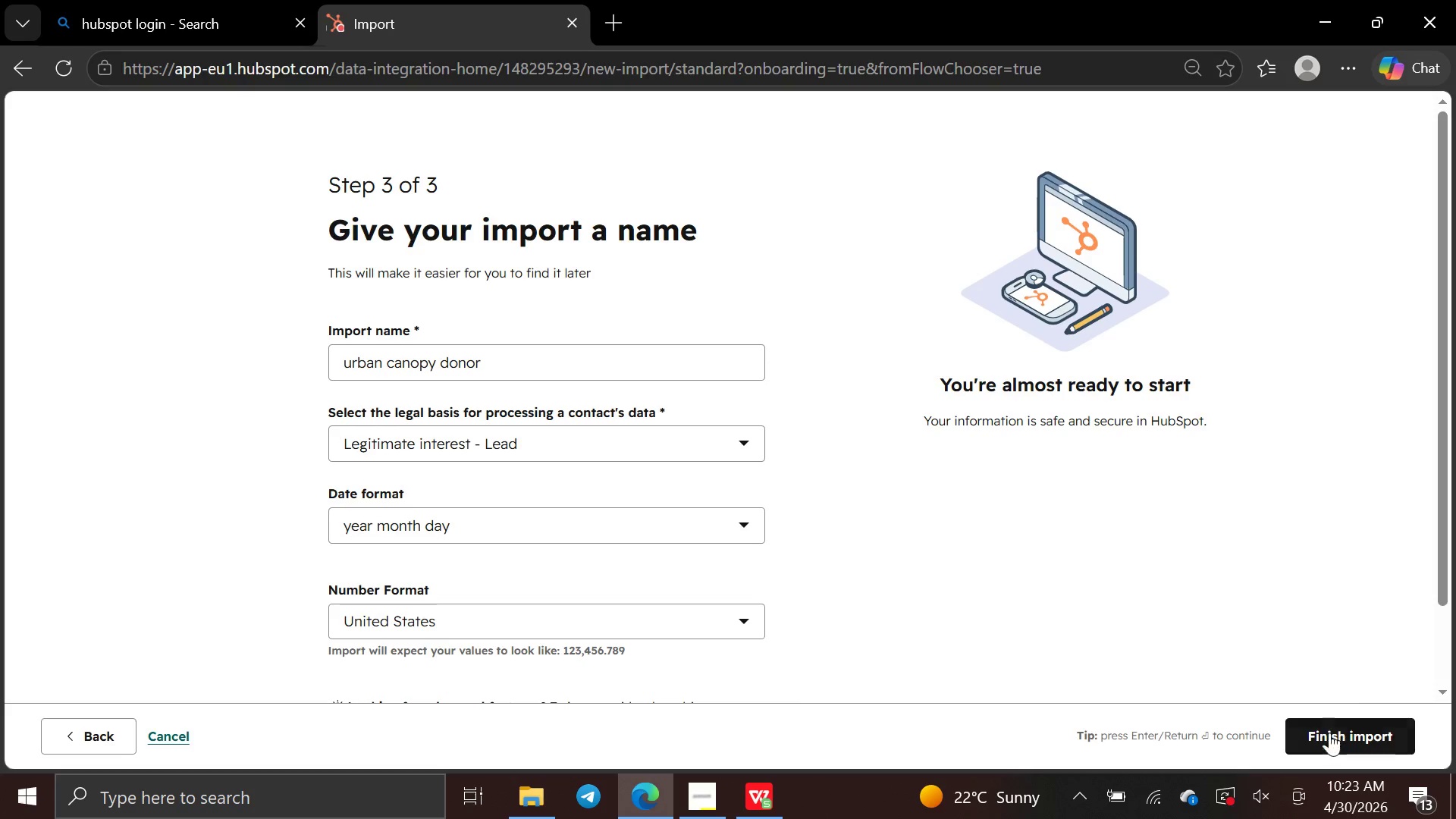 
left_click([1326, 739])
 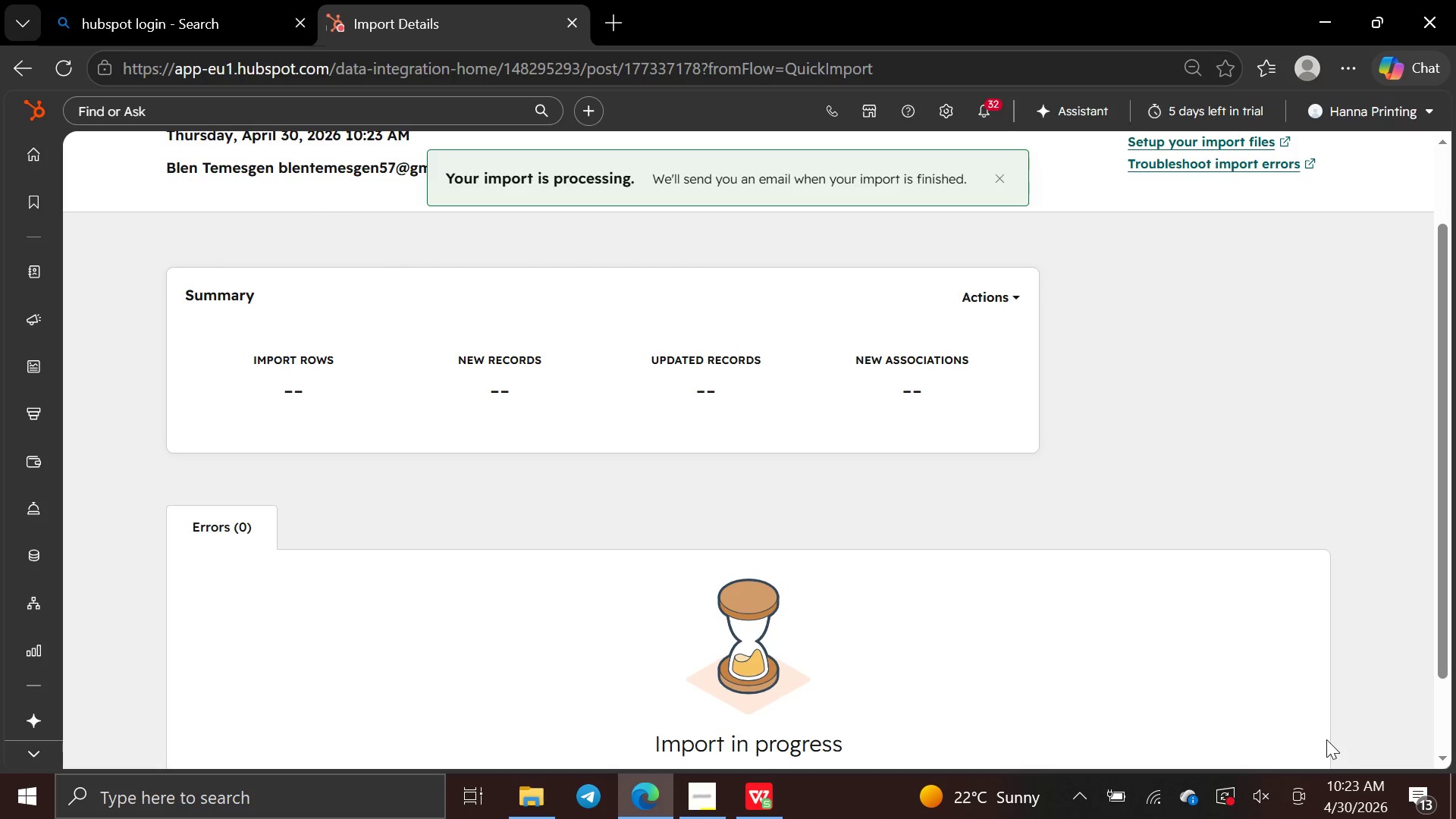 
wait(9.02)
 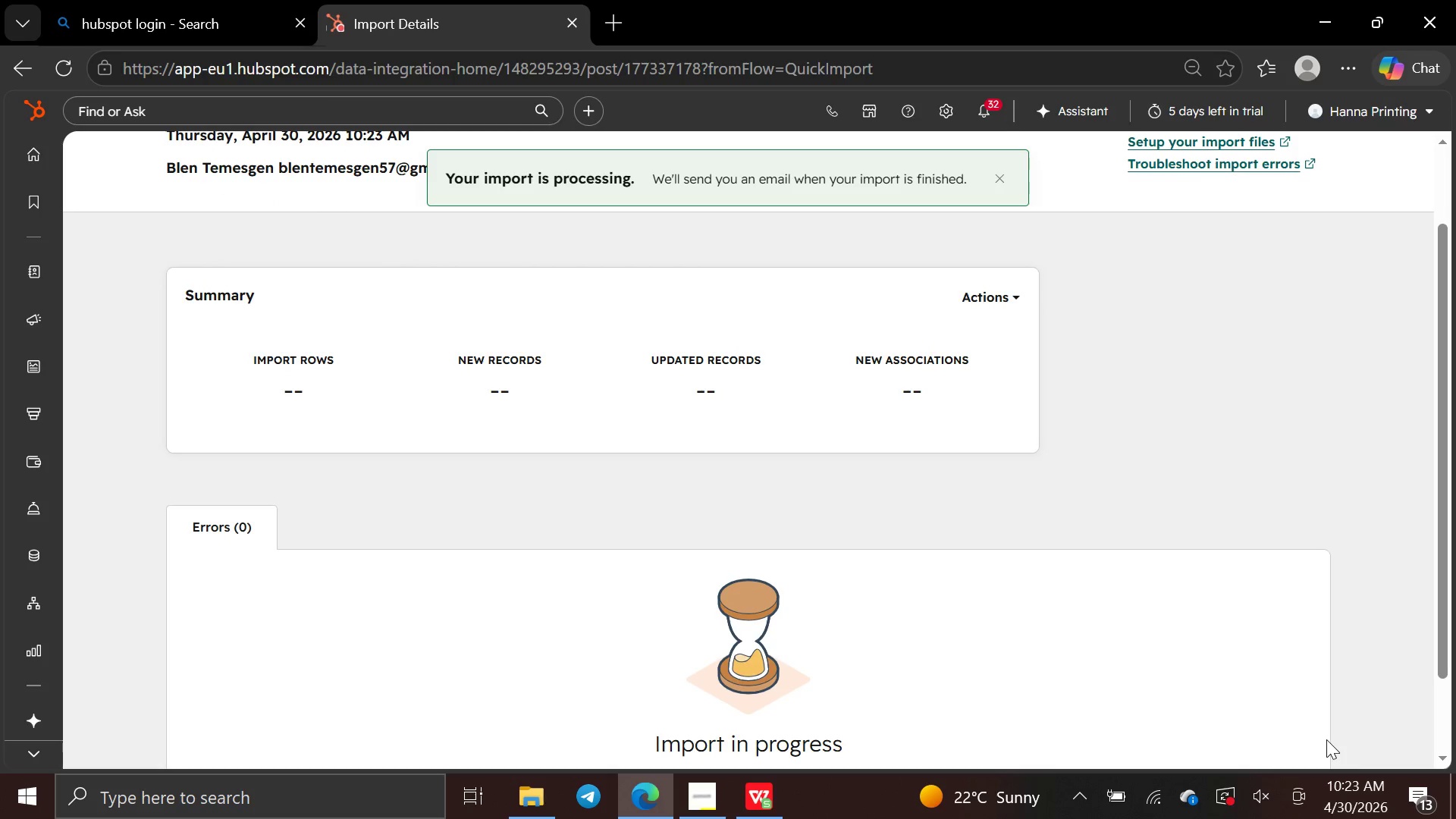 
key(PrintScreen)
 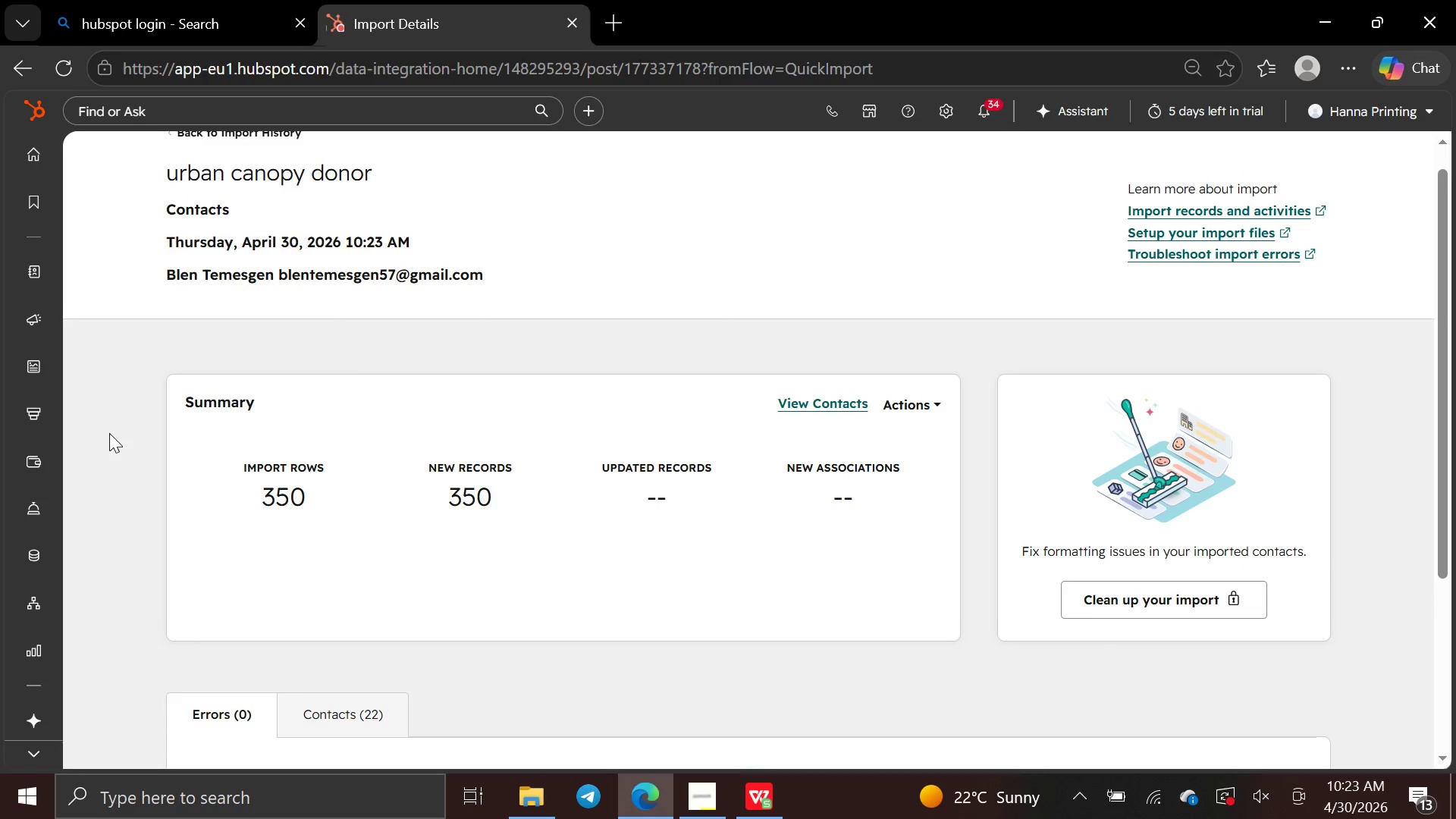 
wait(10.38)
 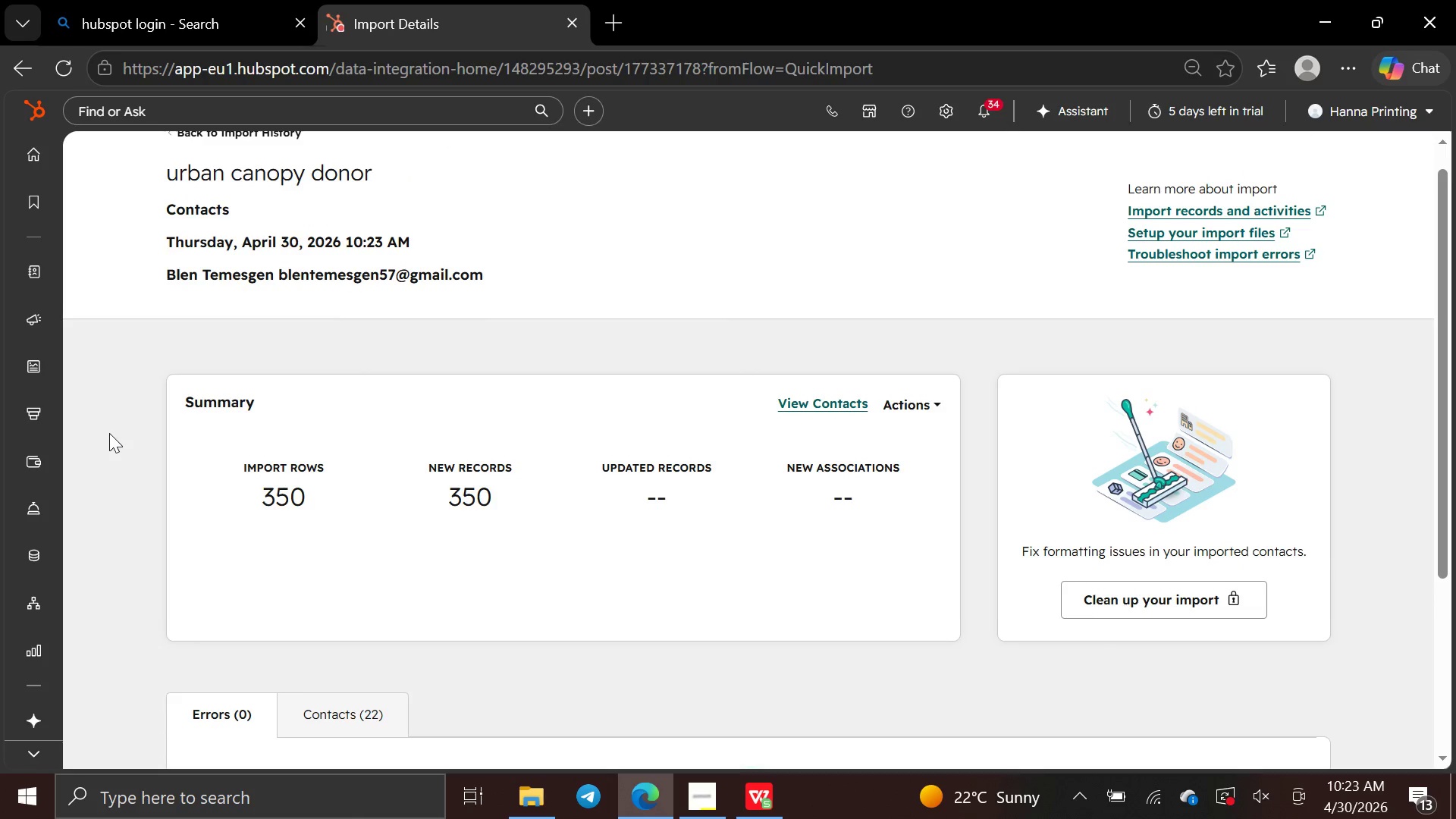 
left_click([143, 438])
 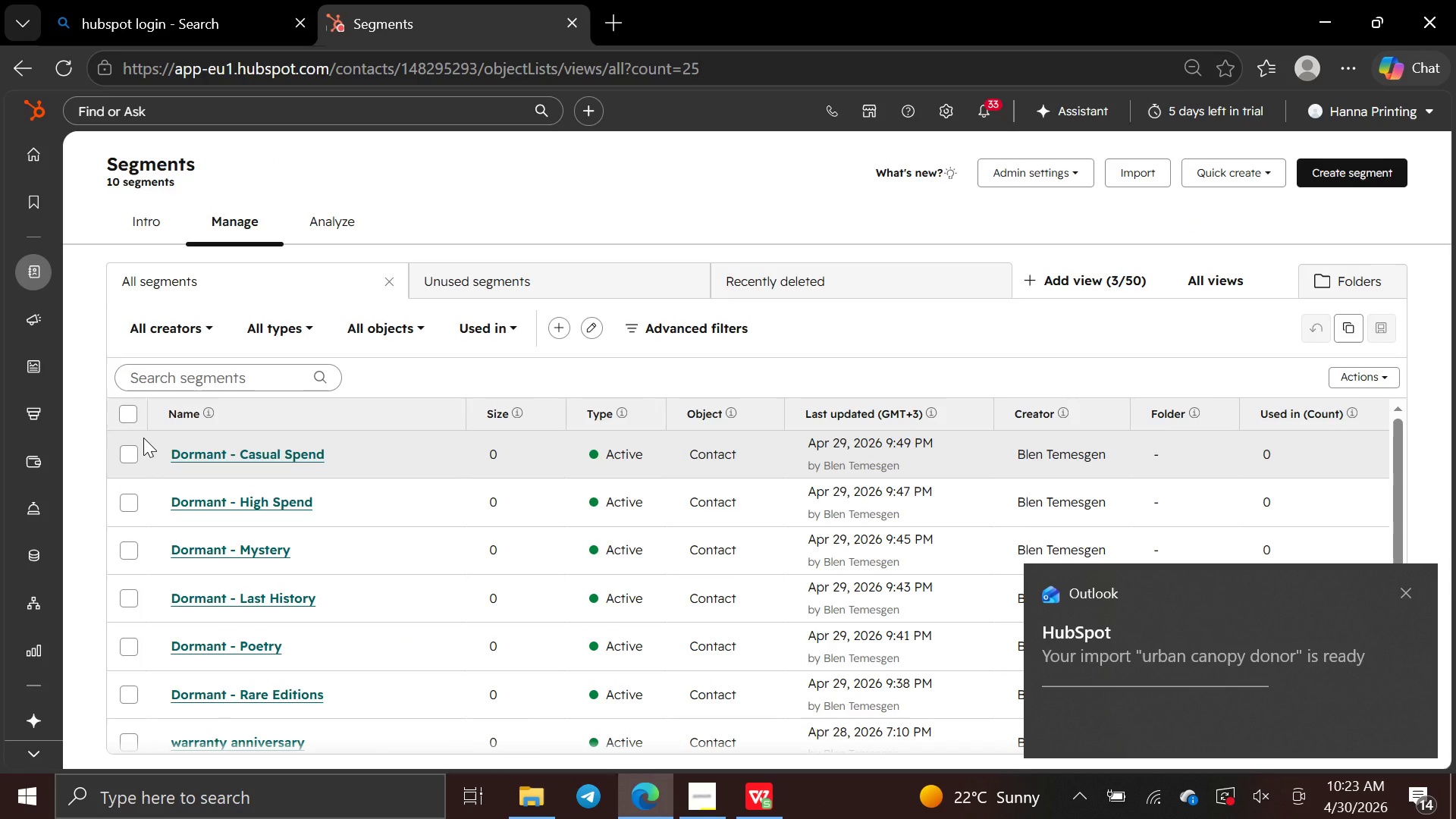 
wait(10.34)
 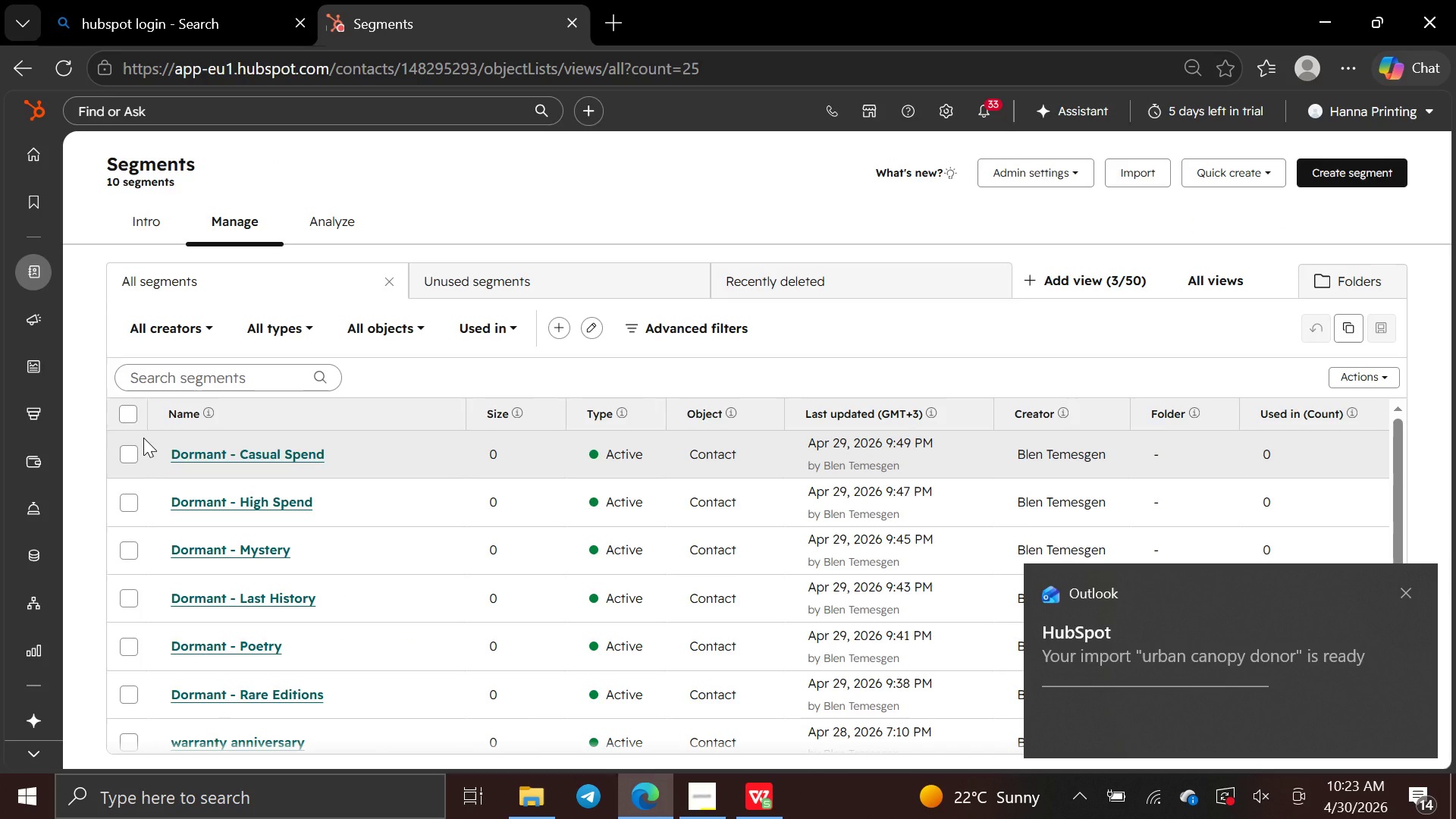 
left_click([1373, 171])
 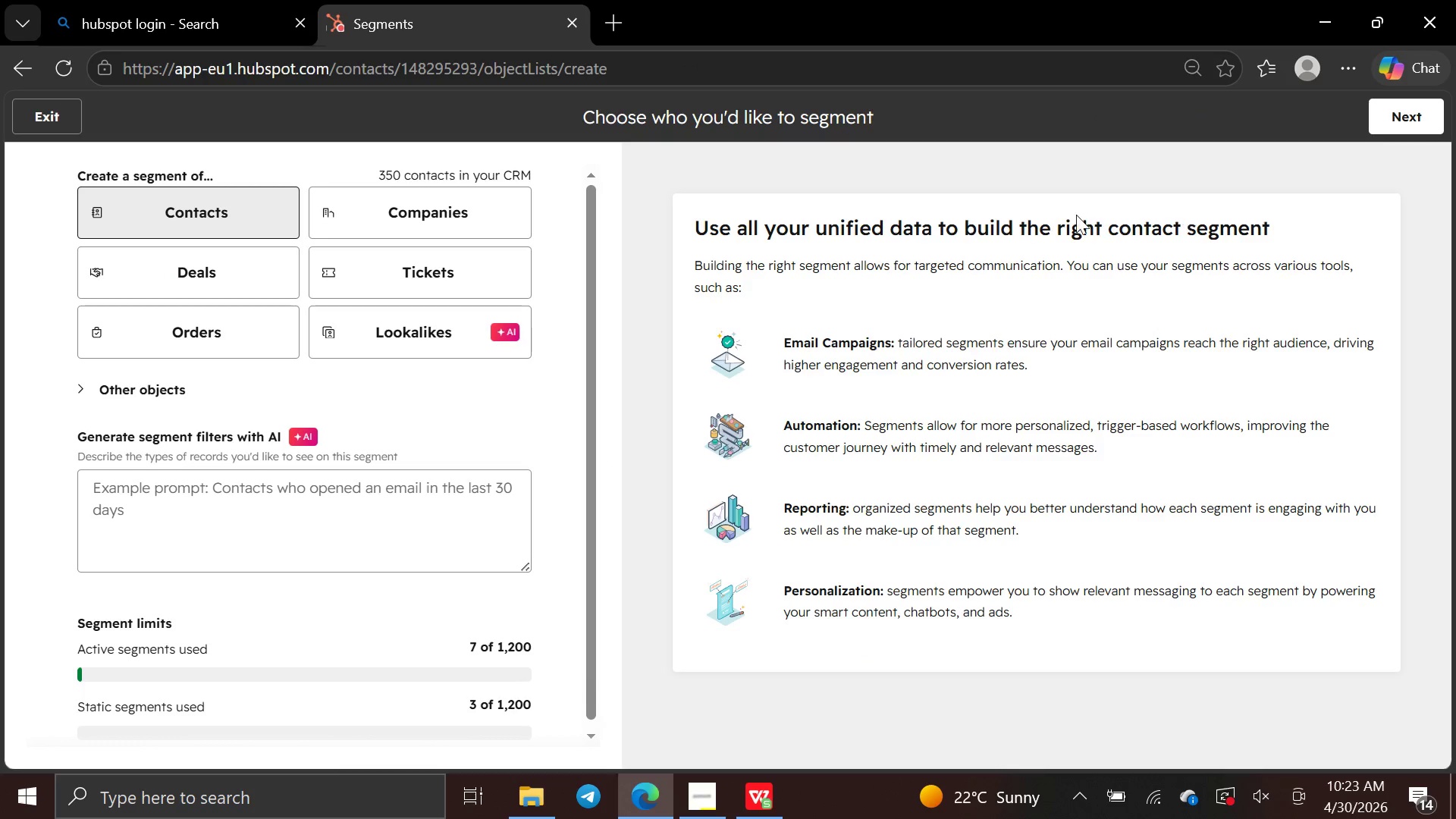 
wait(7.5)
 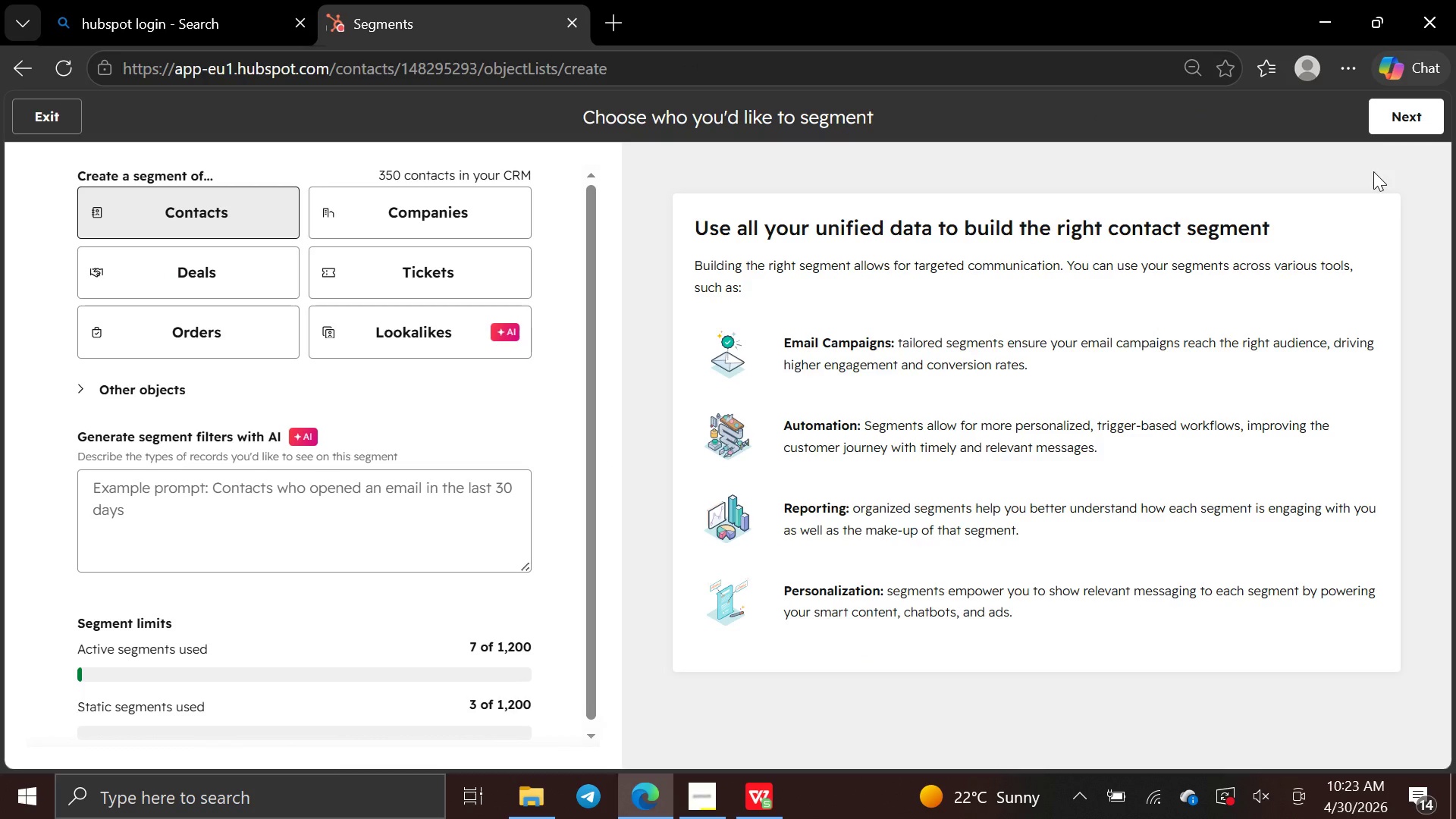 
left_click([1399, 122])
 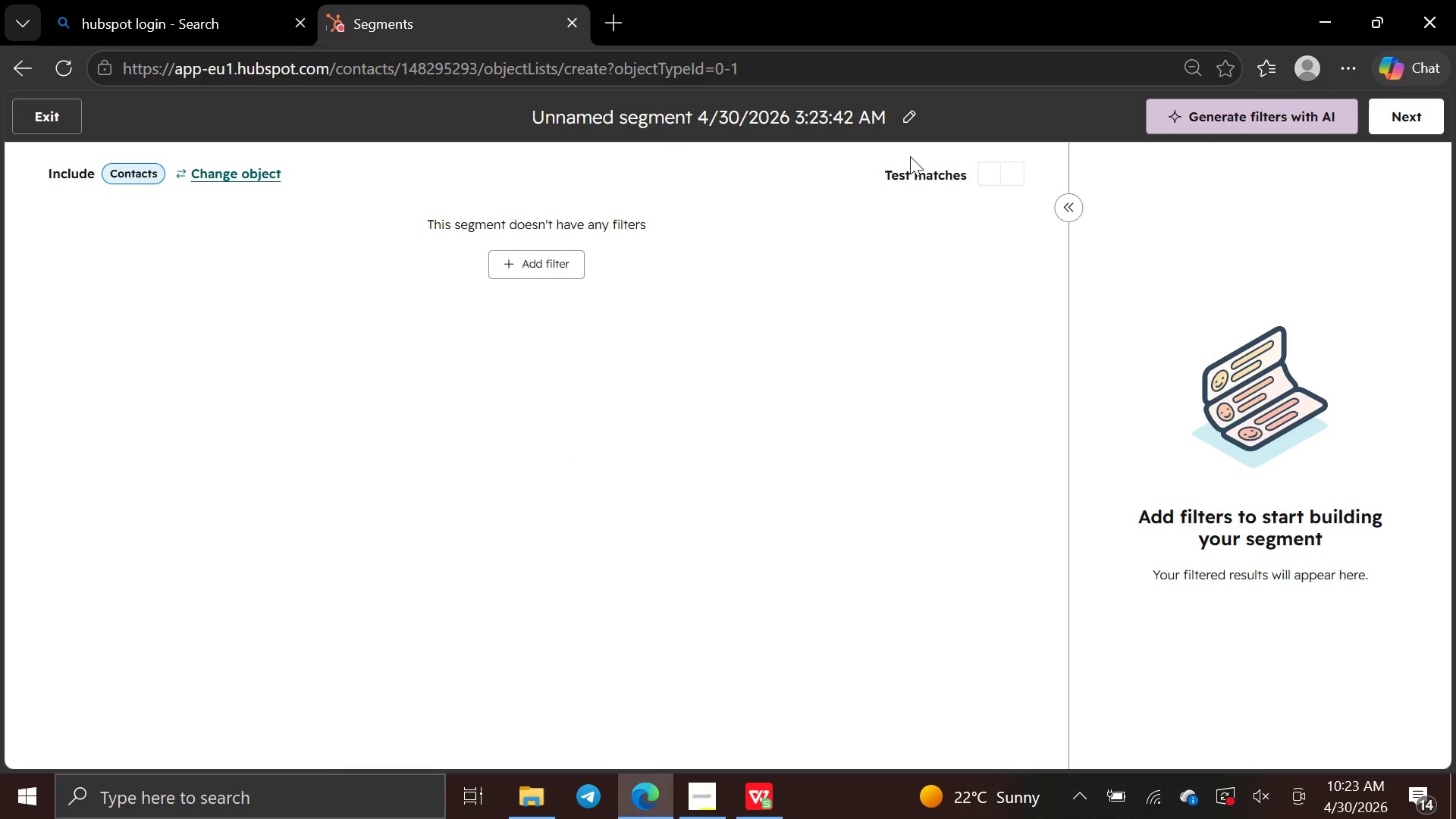 
left_click([905, 121])
 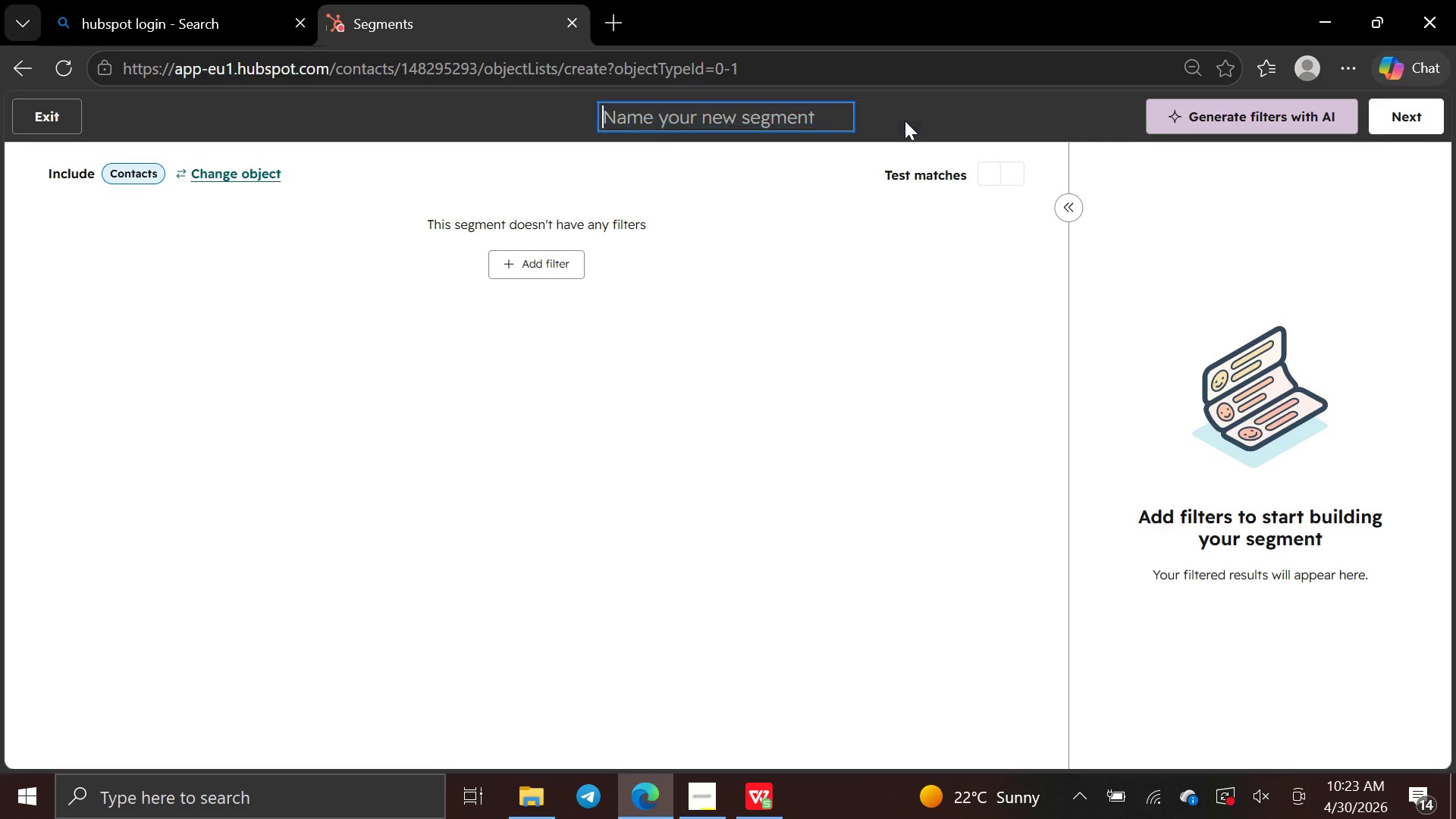 
key(Backspace)
type(Lapsed high)
 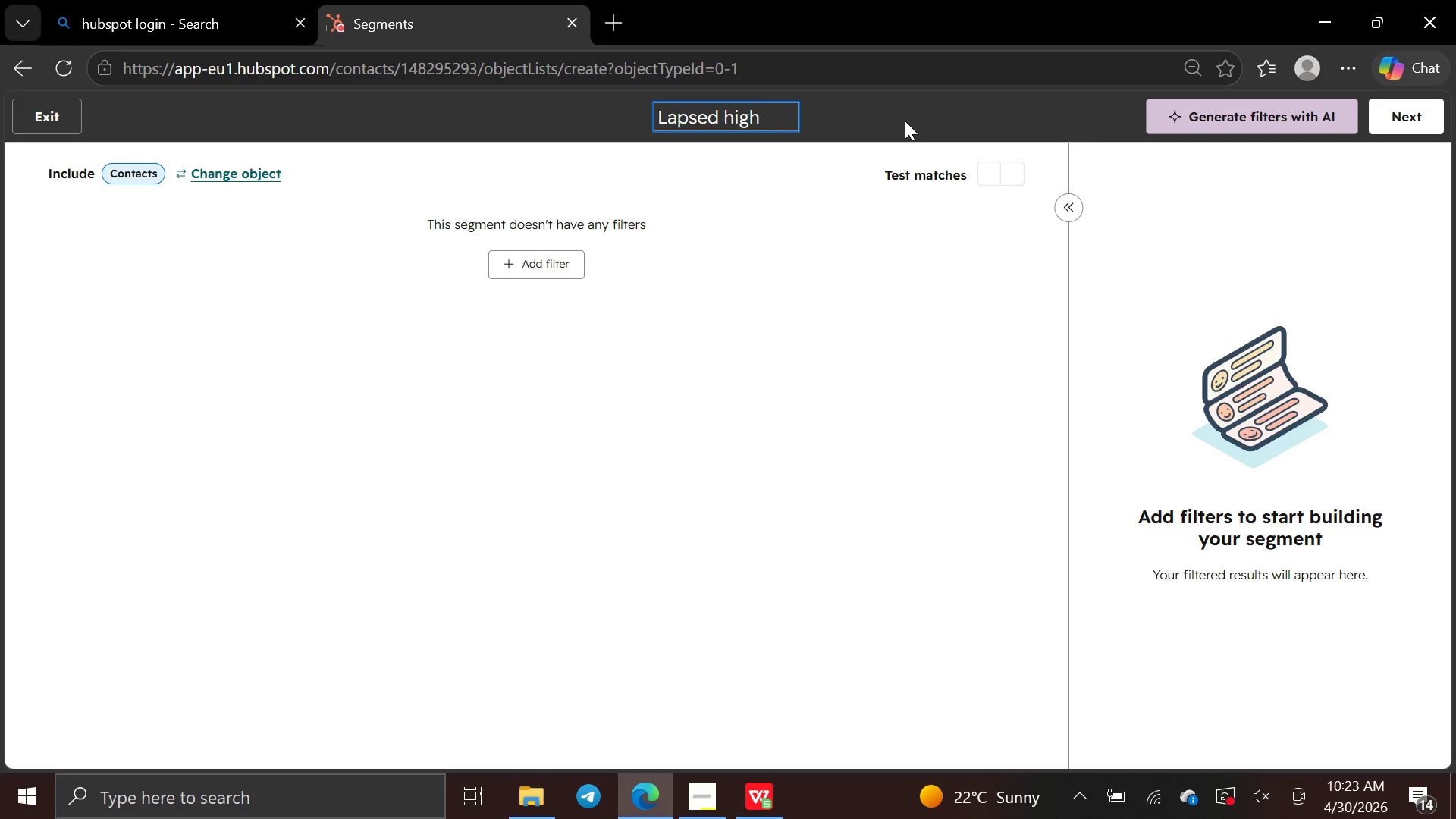 
hold_key(key=ArrowLeft, duration=0.44)
 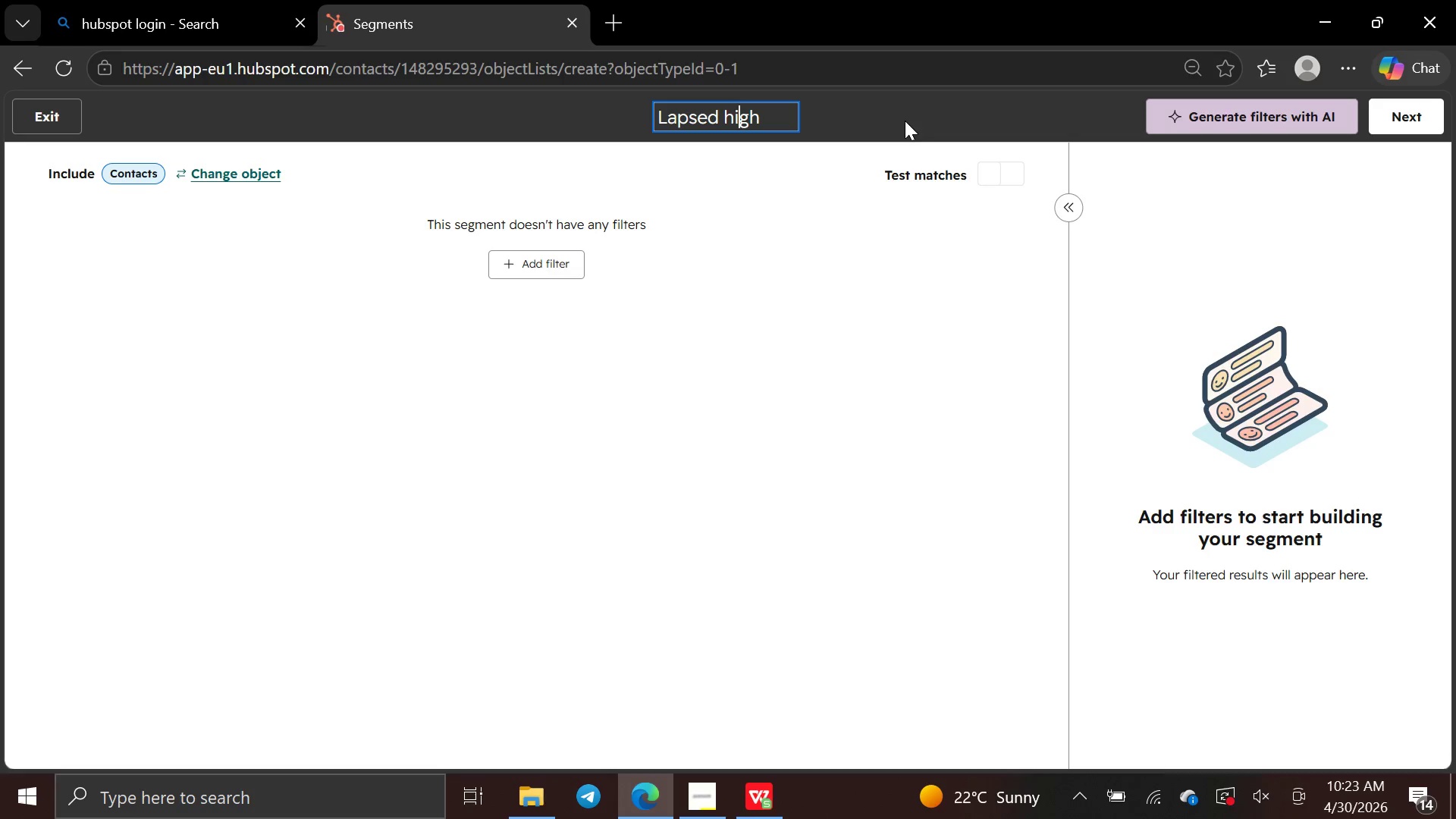 
key(ArrowLeft)
 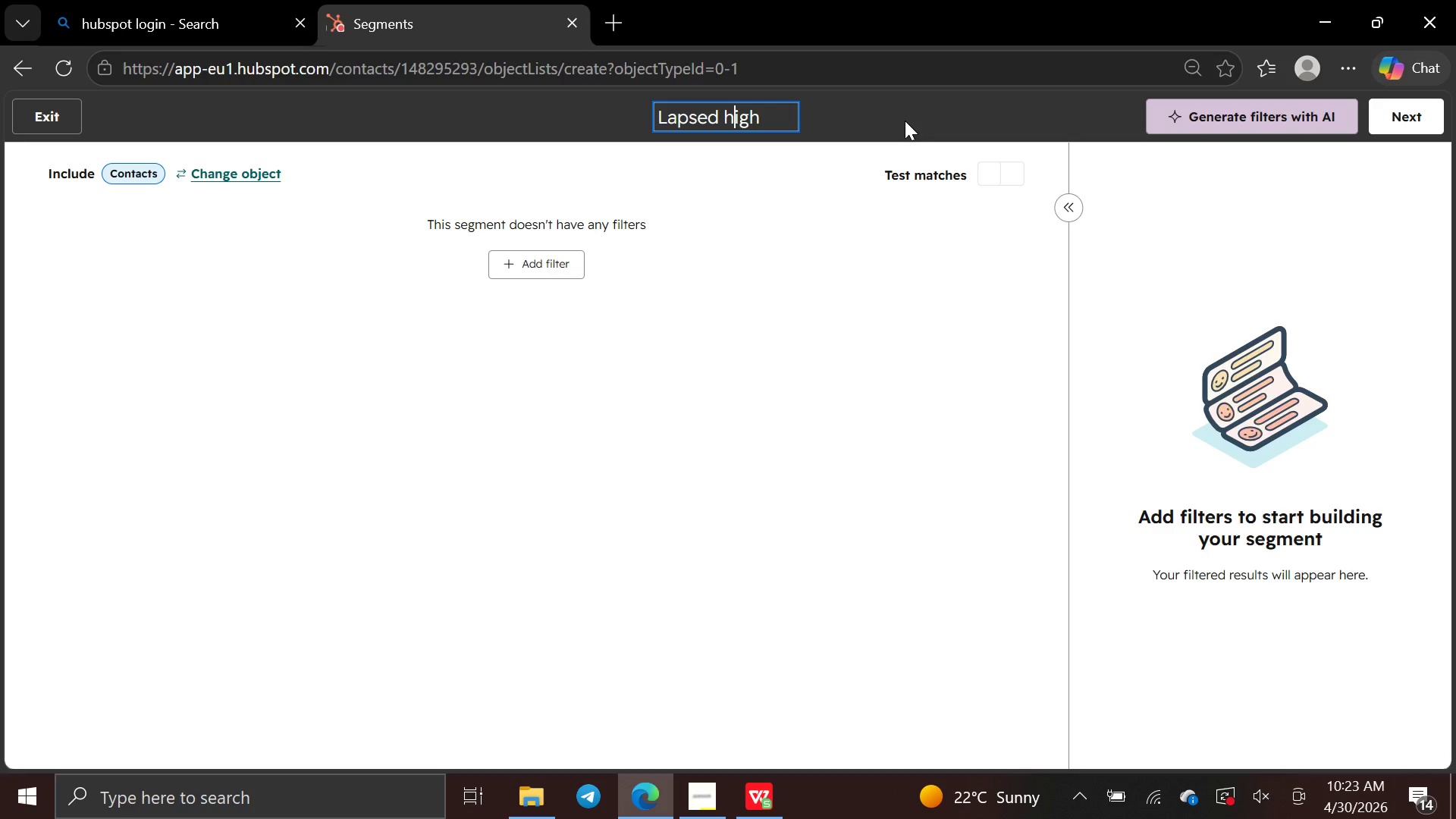 
key(ArrowLeft)
 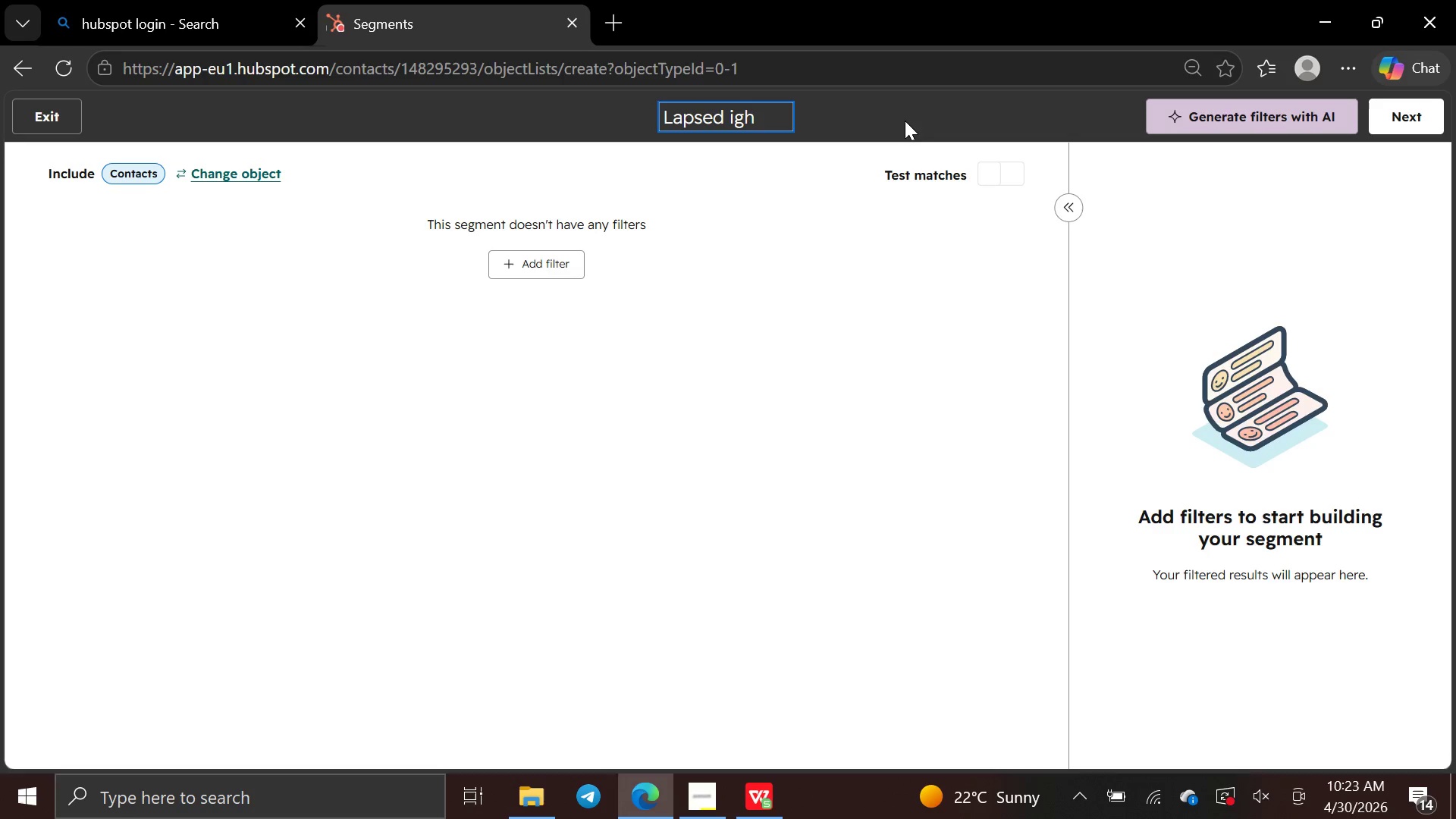 
key(Backspace)
 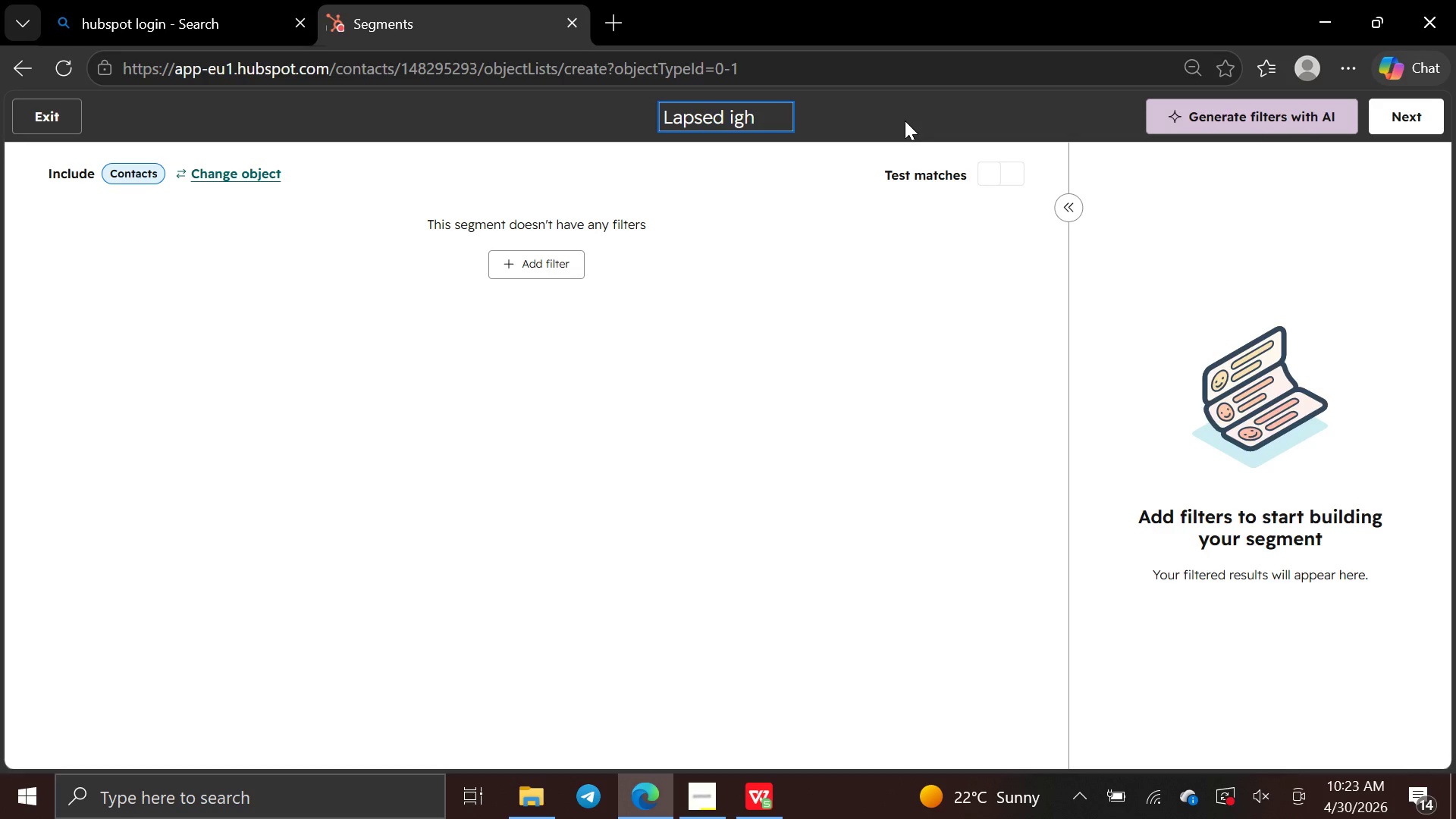 
key(CapsLock)
 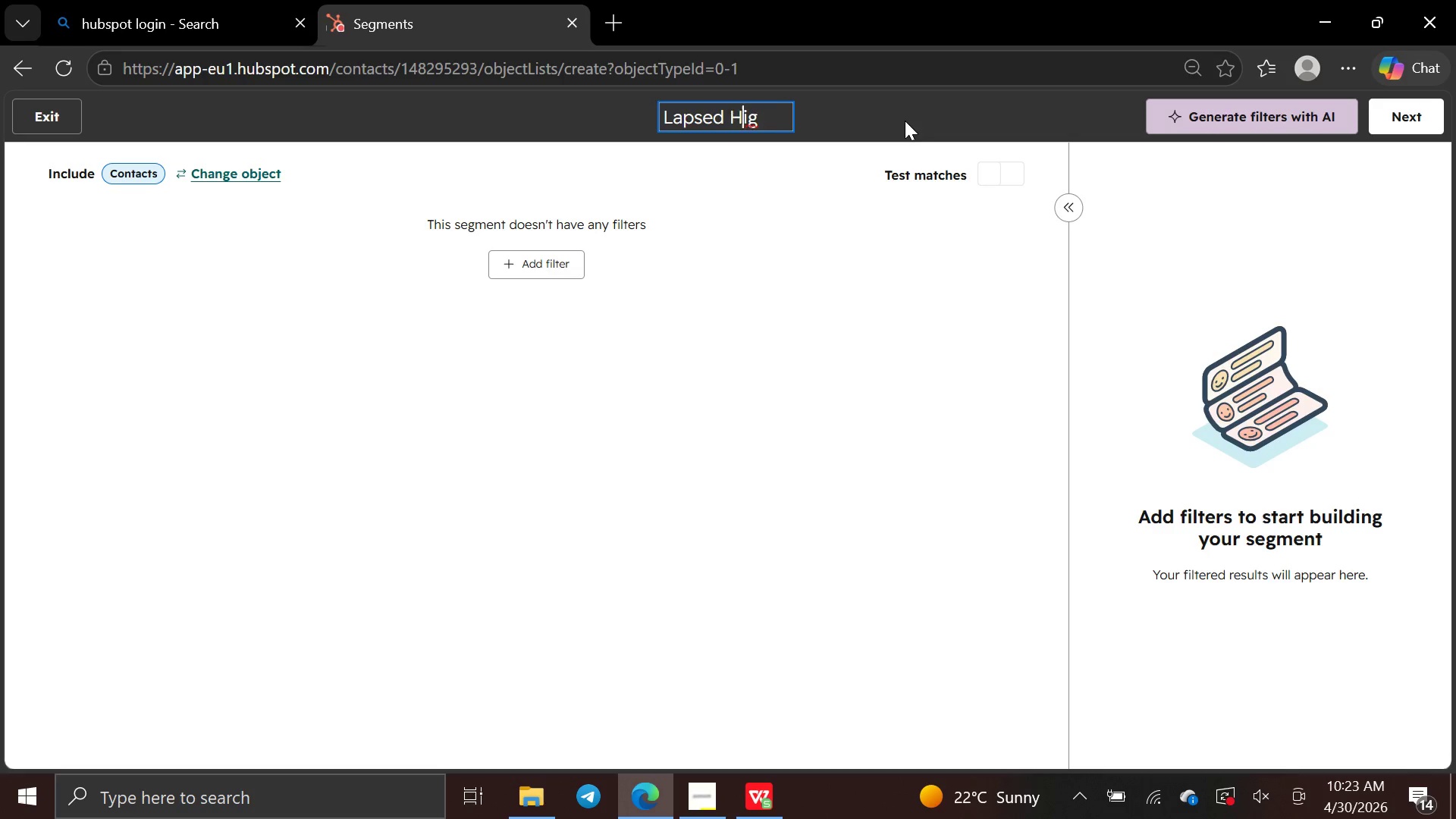 
key(H)
 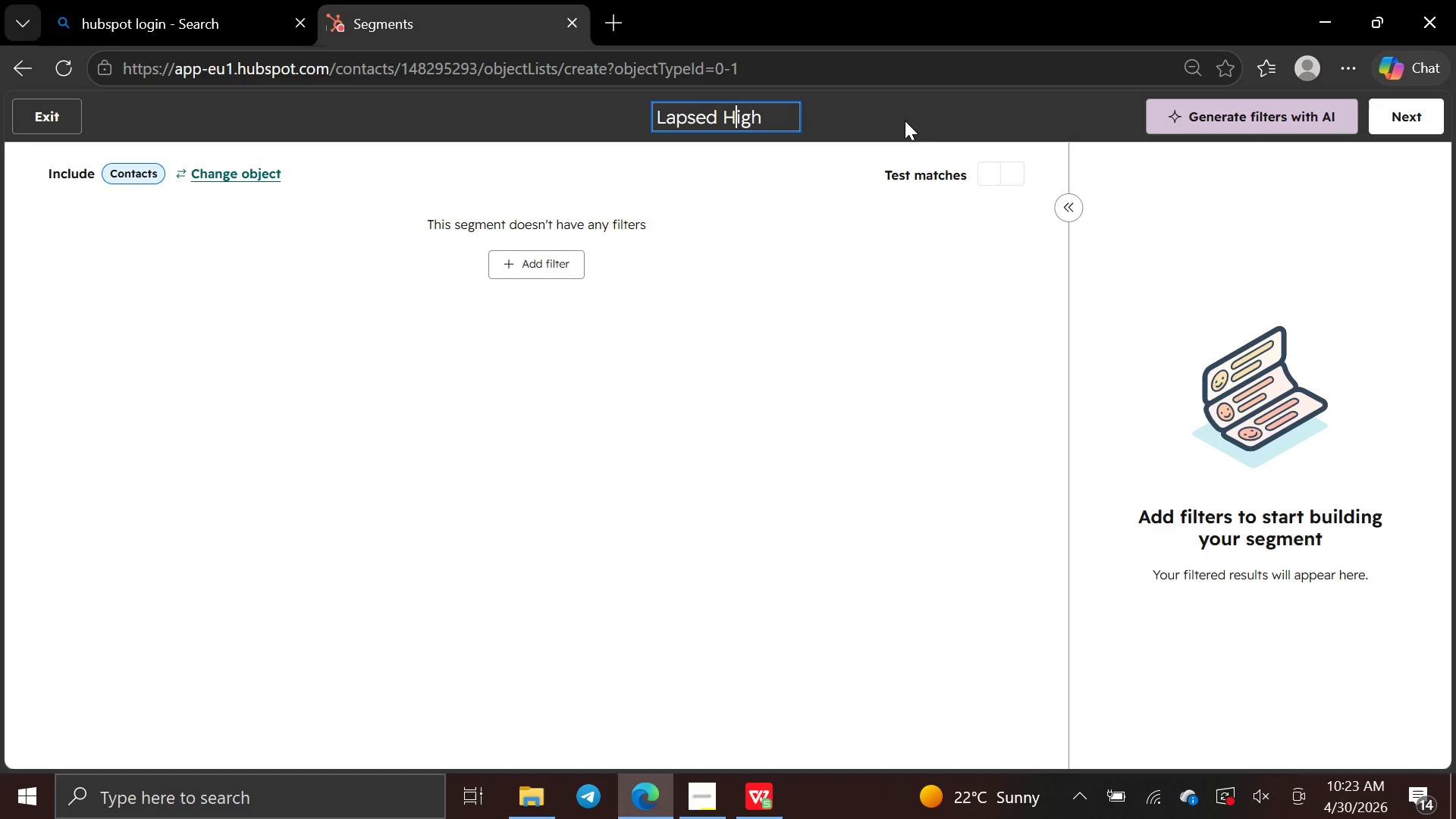 
key(CapsLock)
 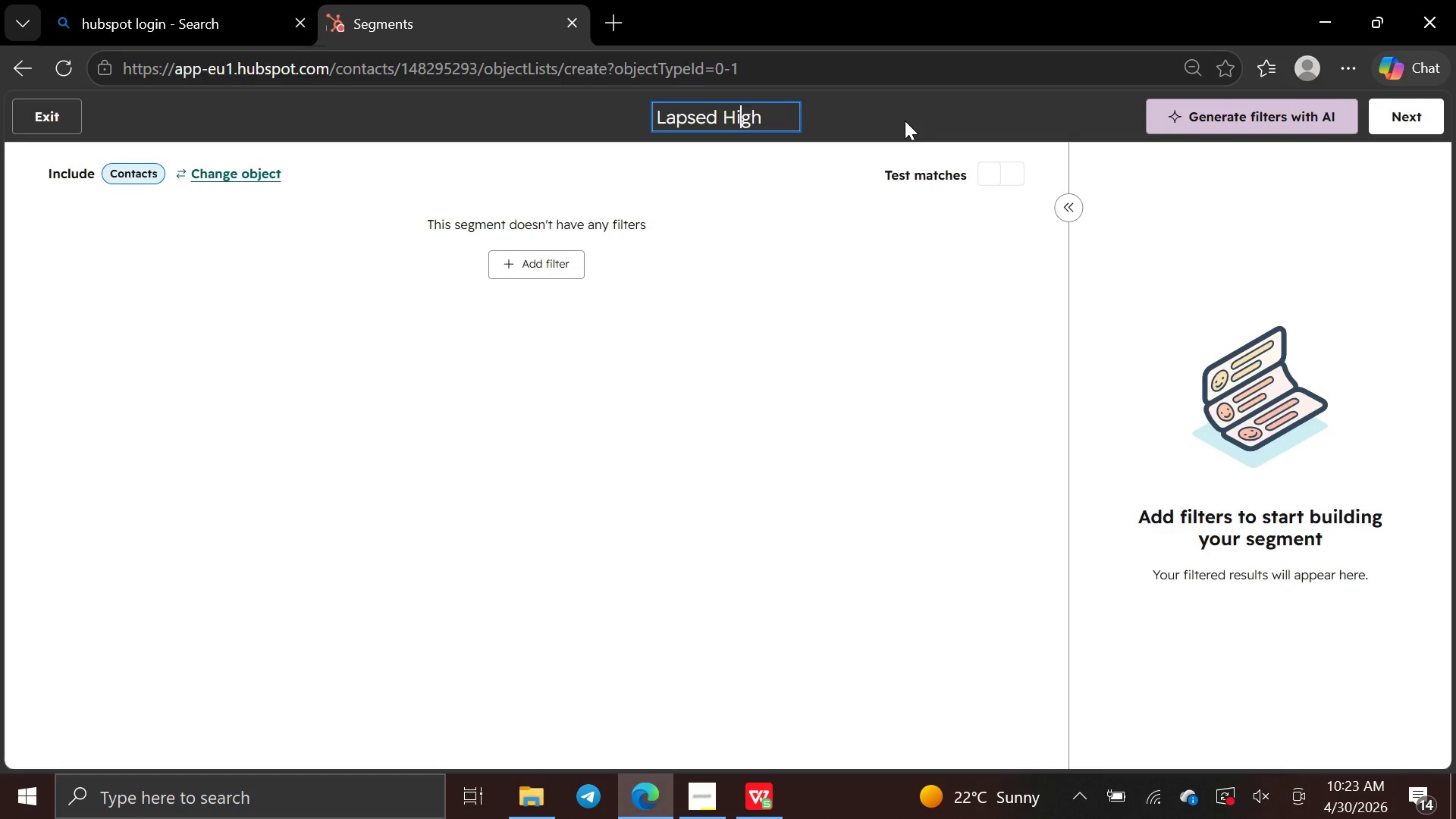 
key(ArrowRight)
 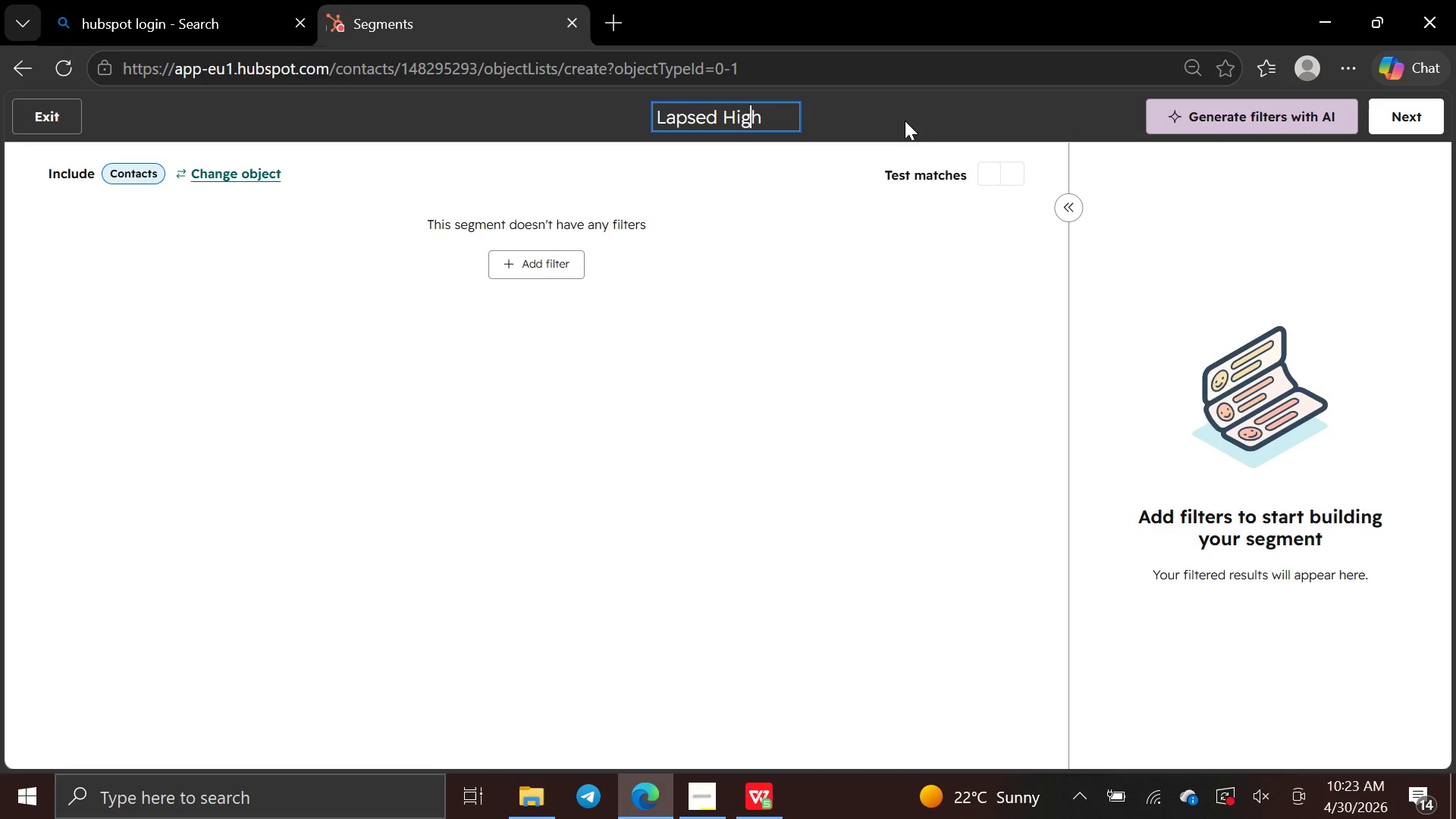 
key(ArrowRight)
 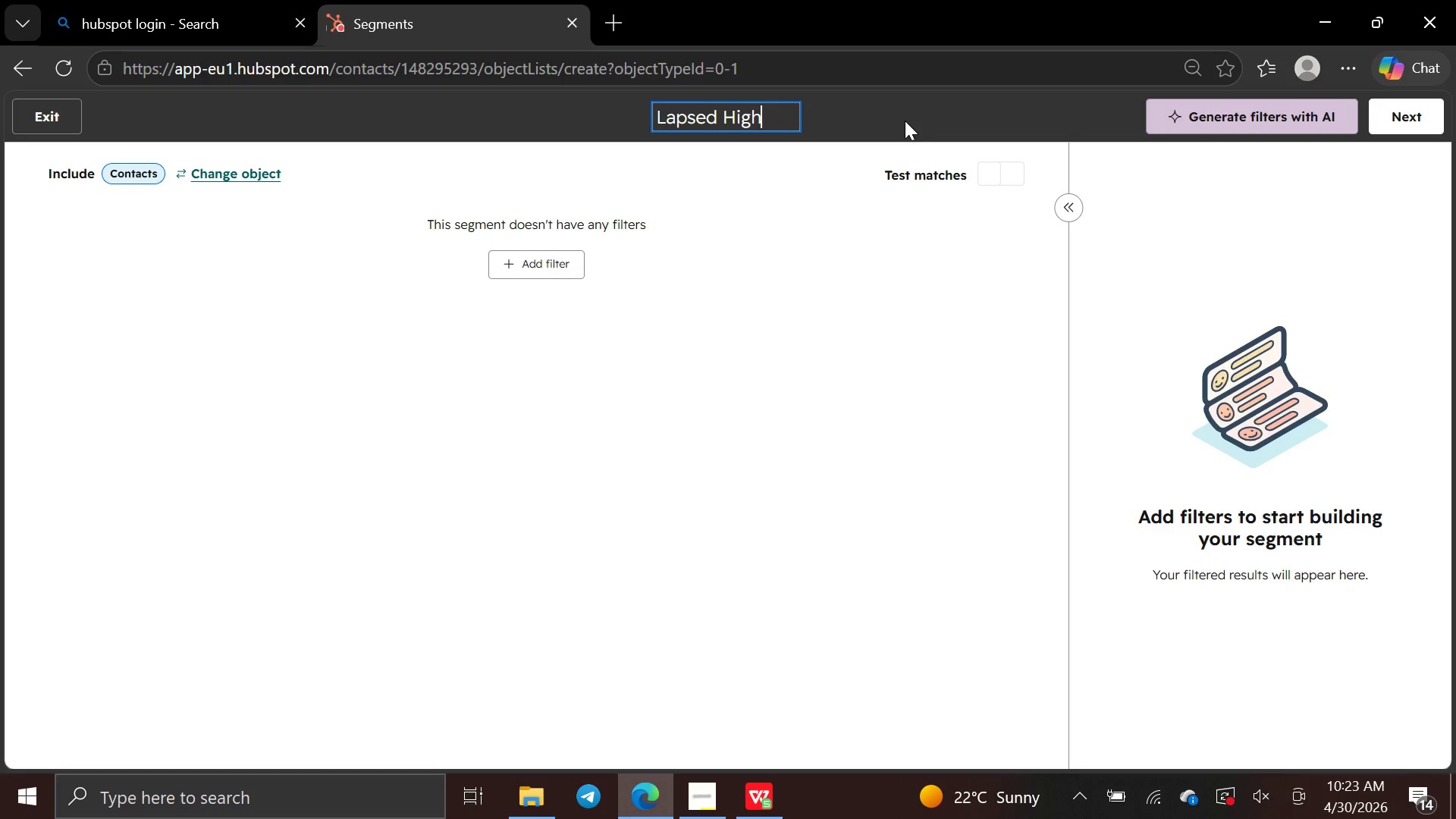 
key(ArrowRight)
 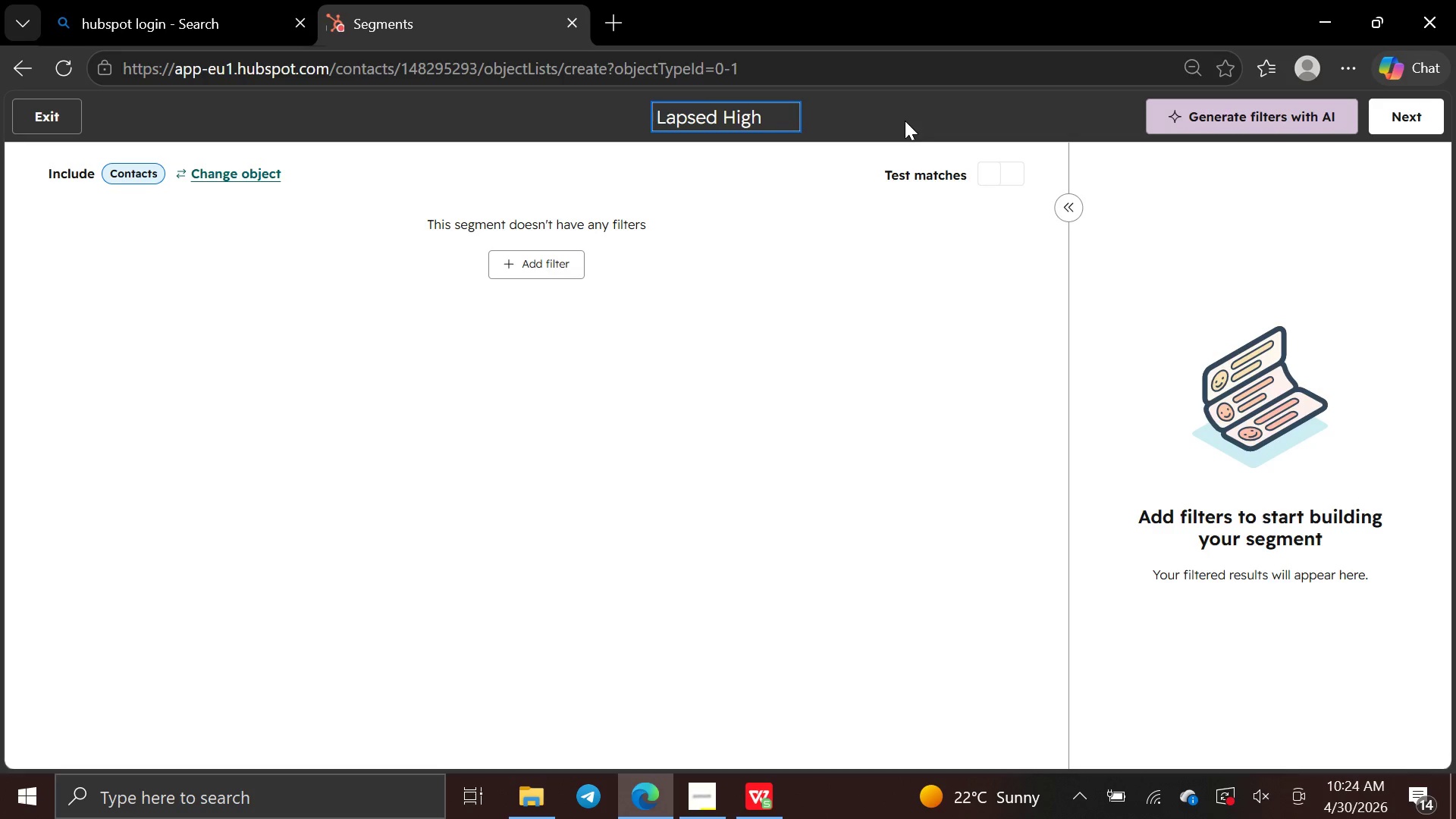 
type(-Value Donors)
 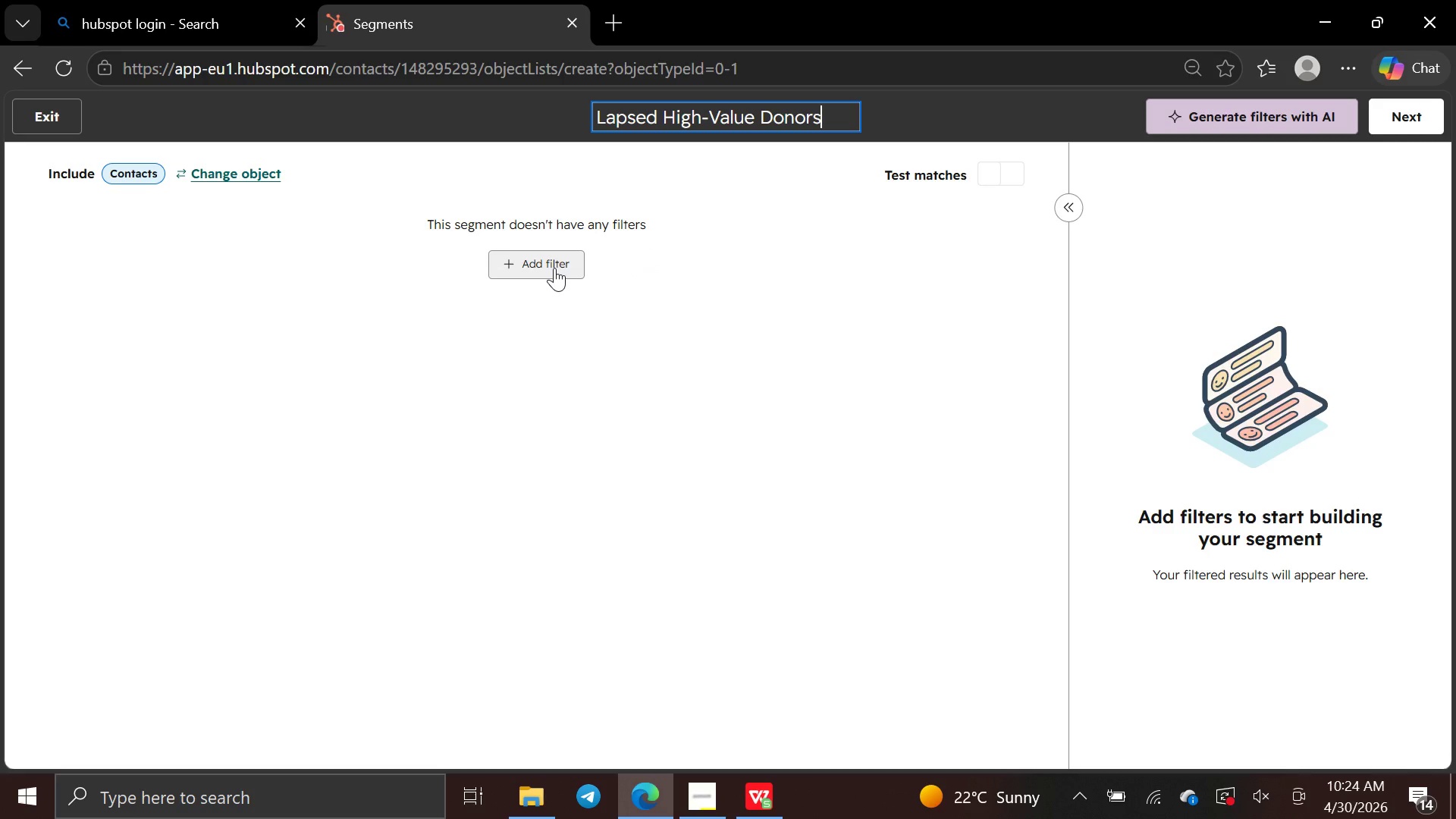 
left_click([554, 268])
 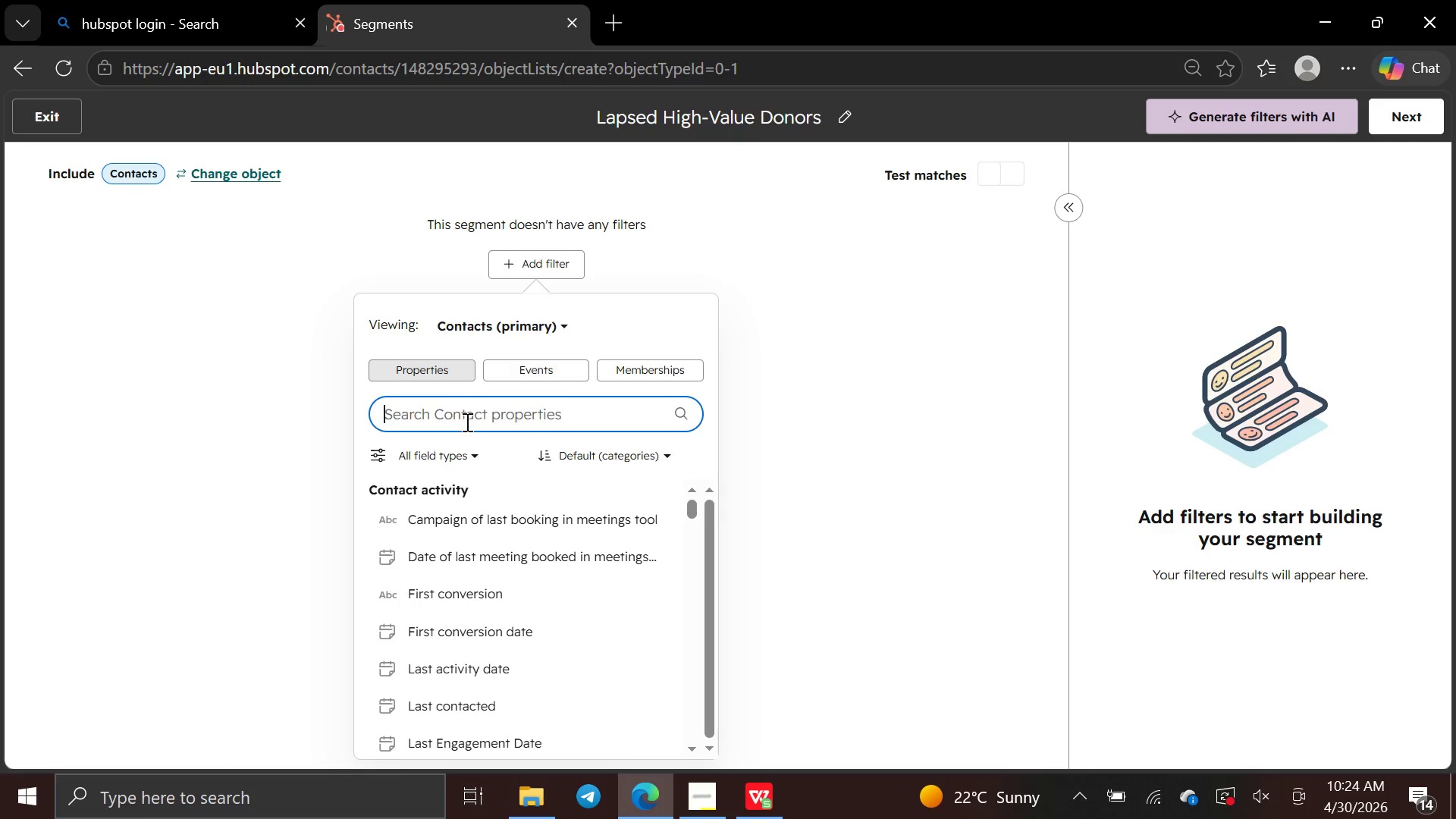 
wait(9.83)
 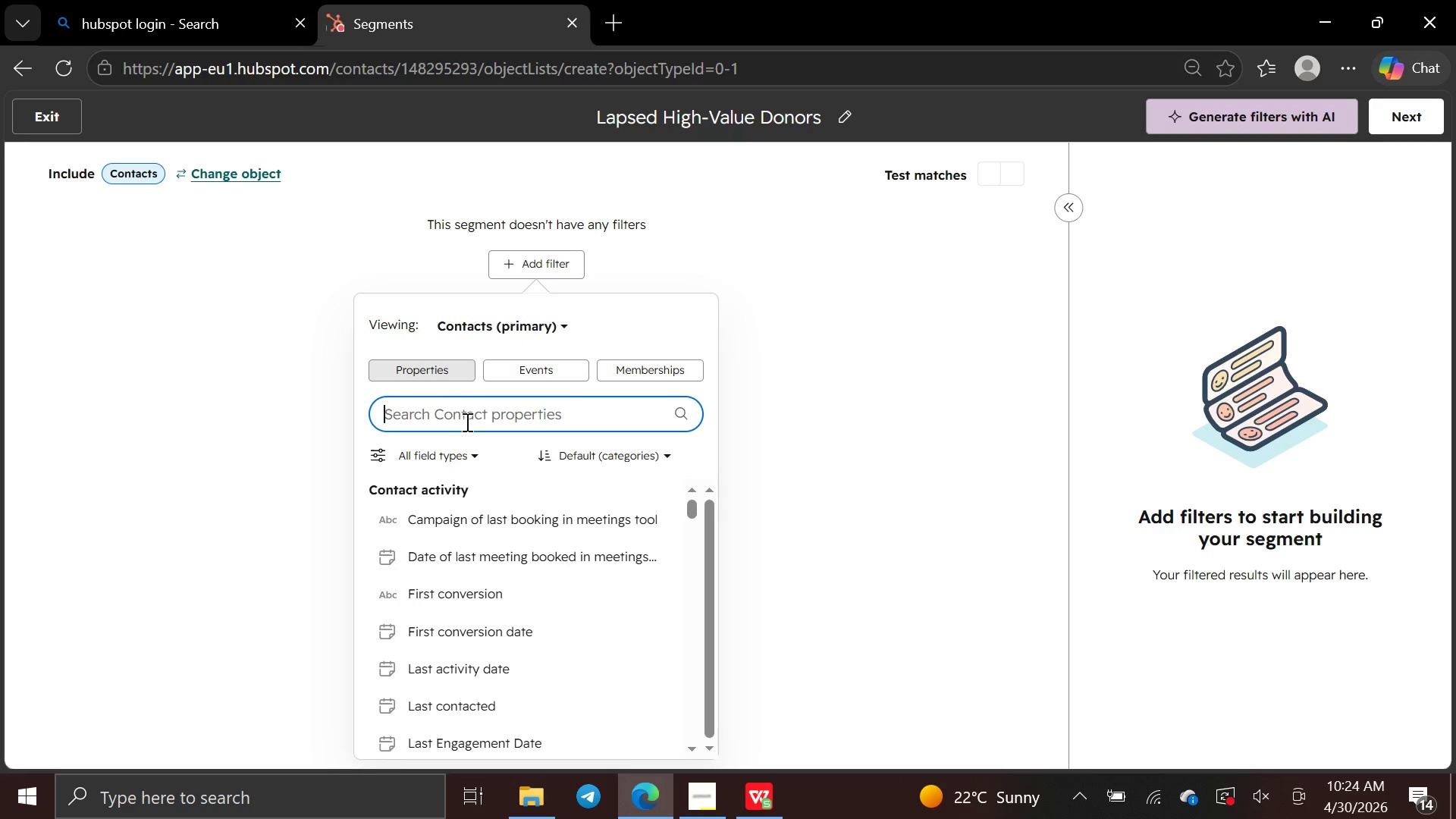 
left_click([632, 374])
 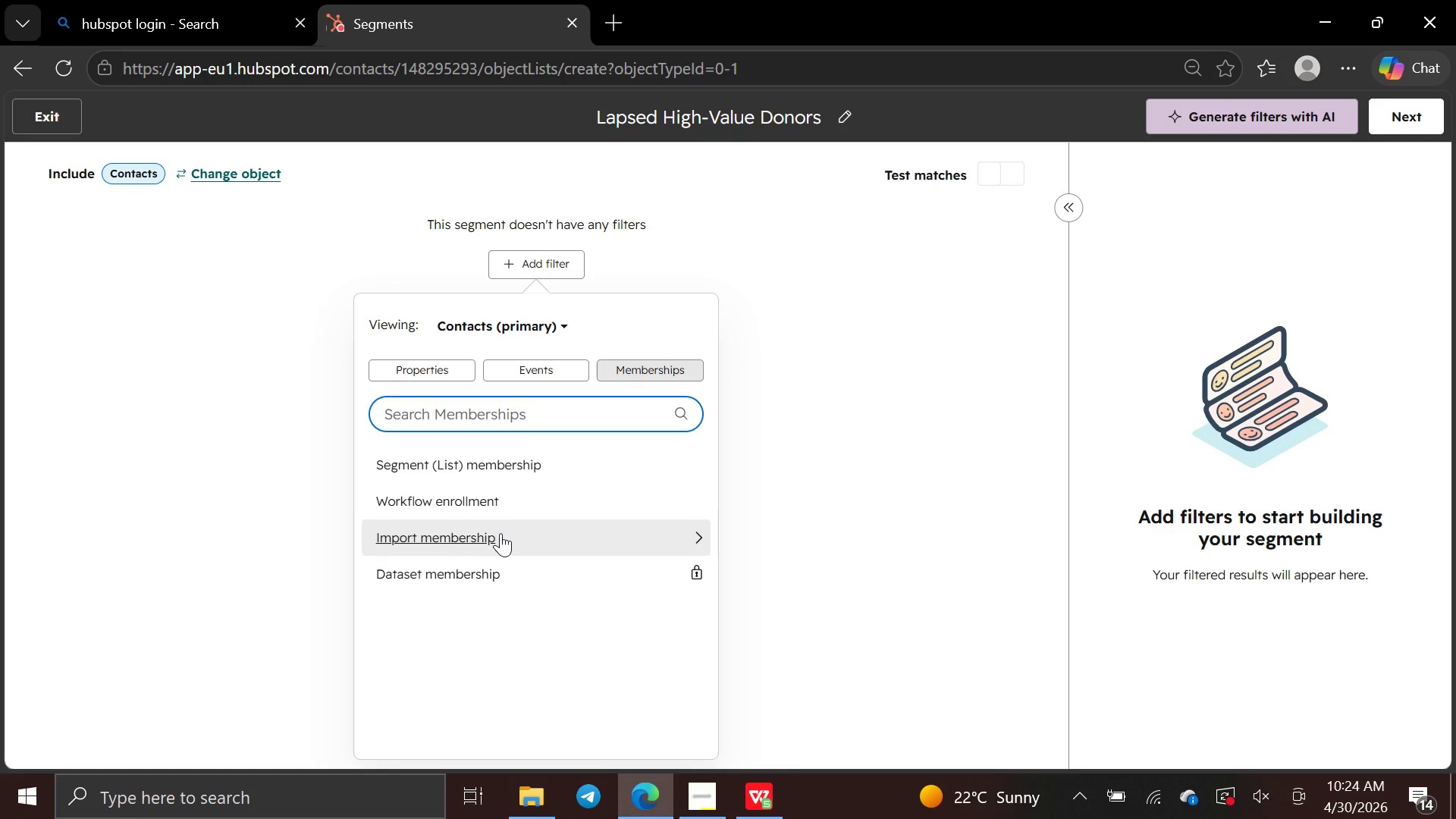 
left_click([500, 533])
 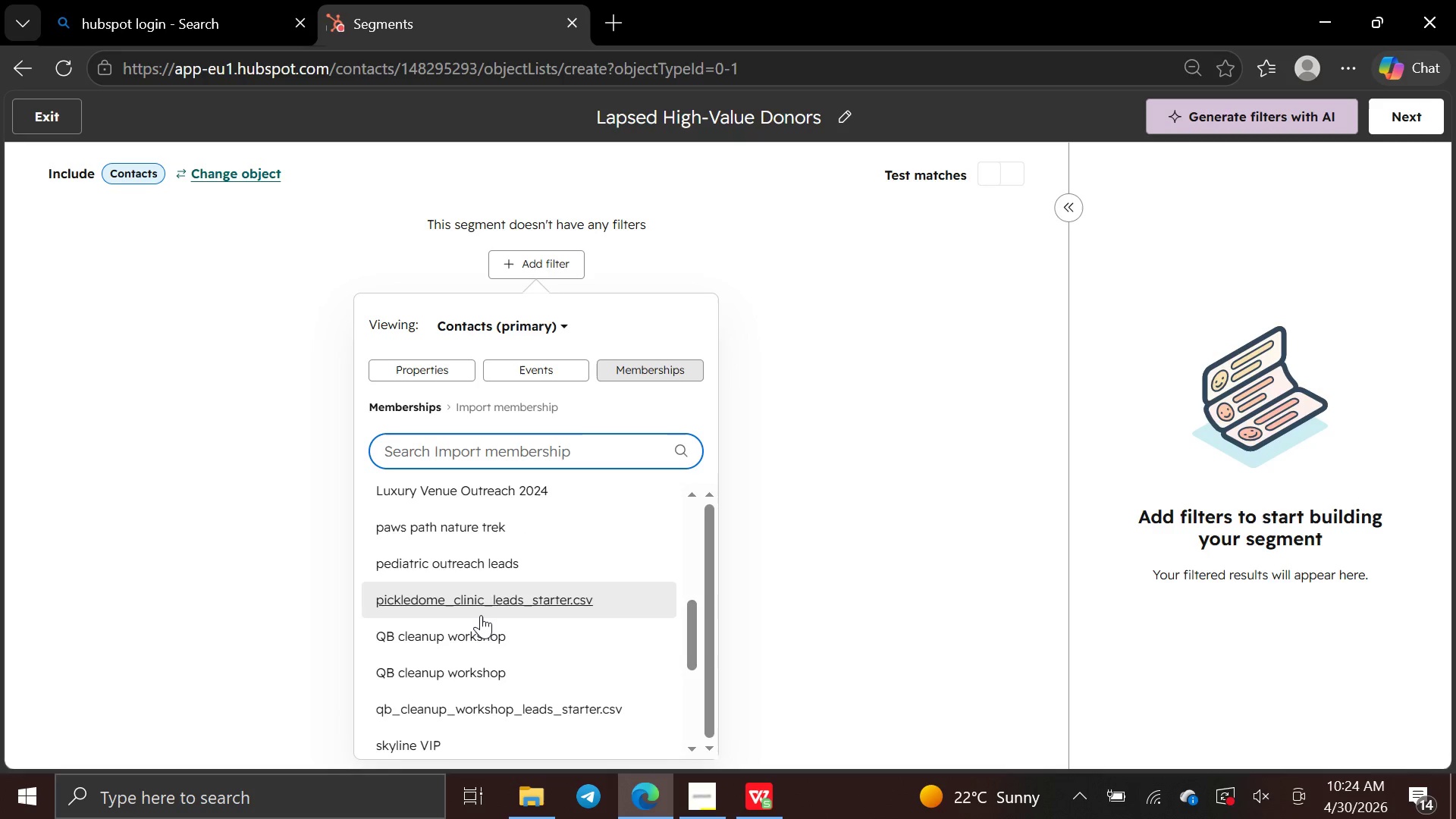 
wait(14.34)
 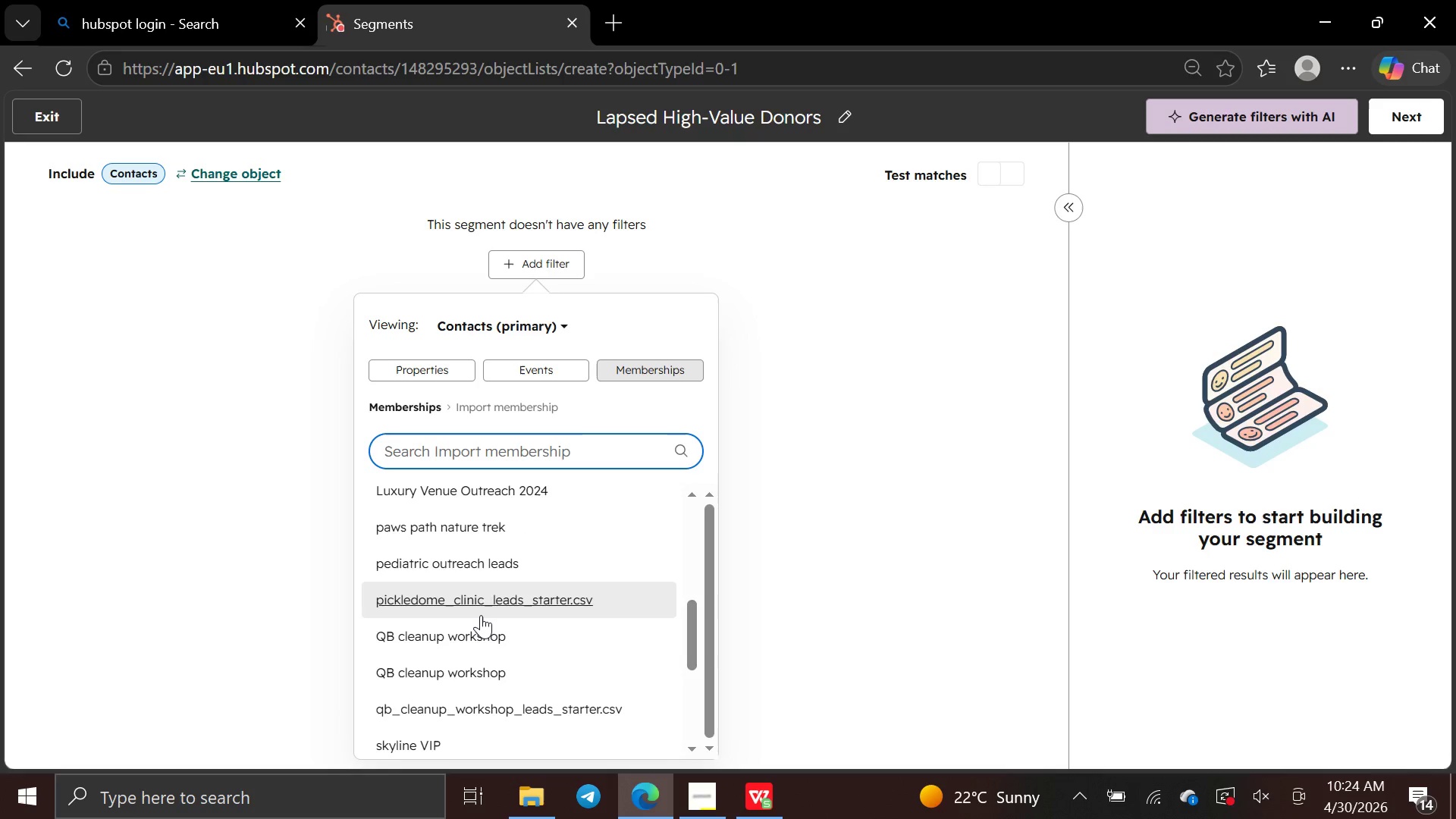 
left_click([458, 723])
 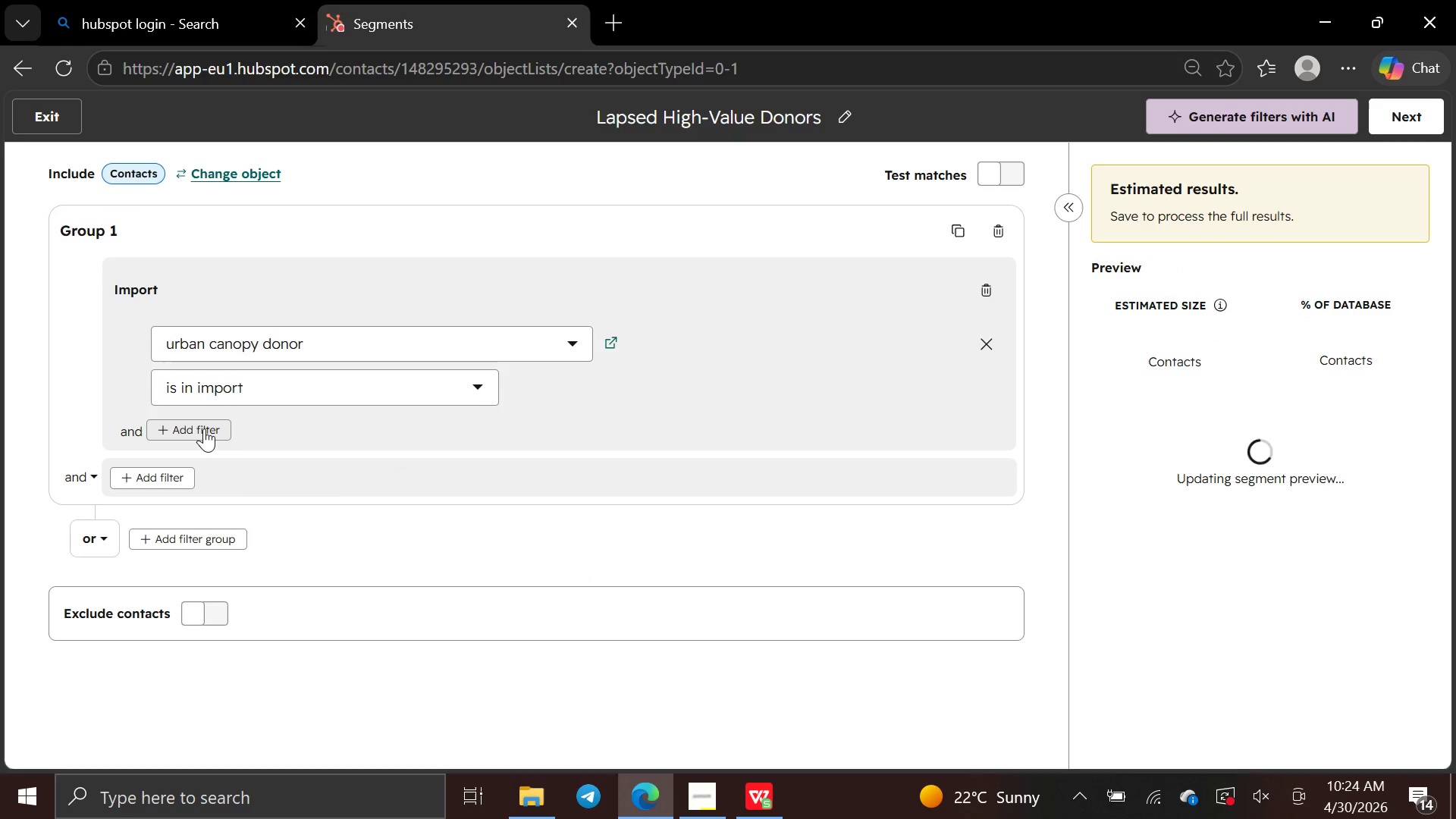 
left_click([204, 428])
 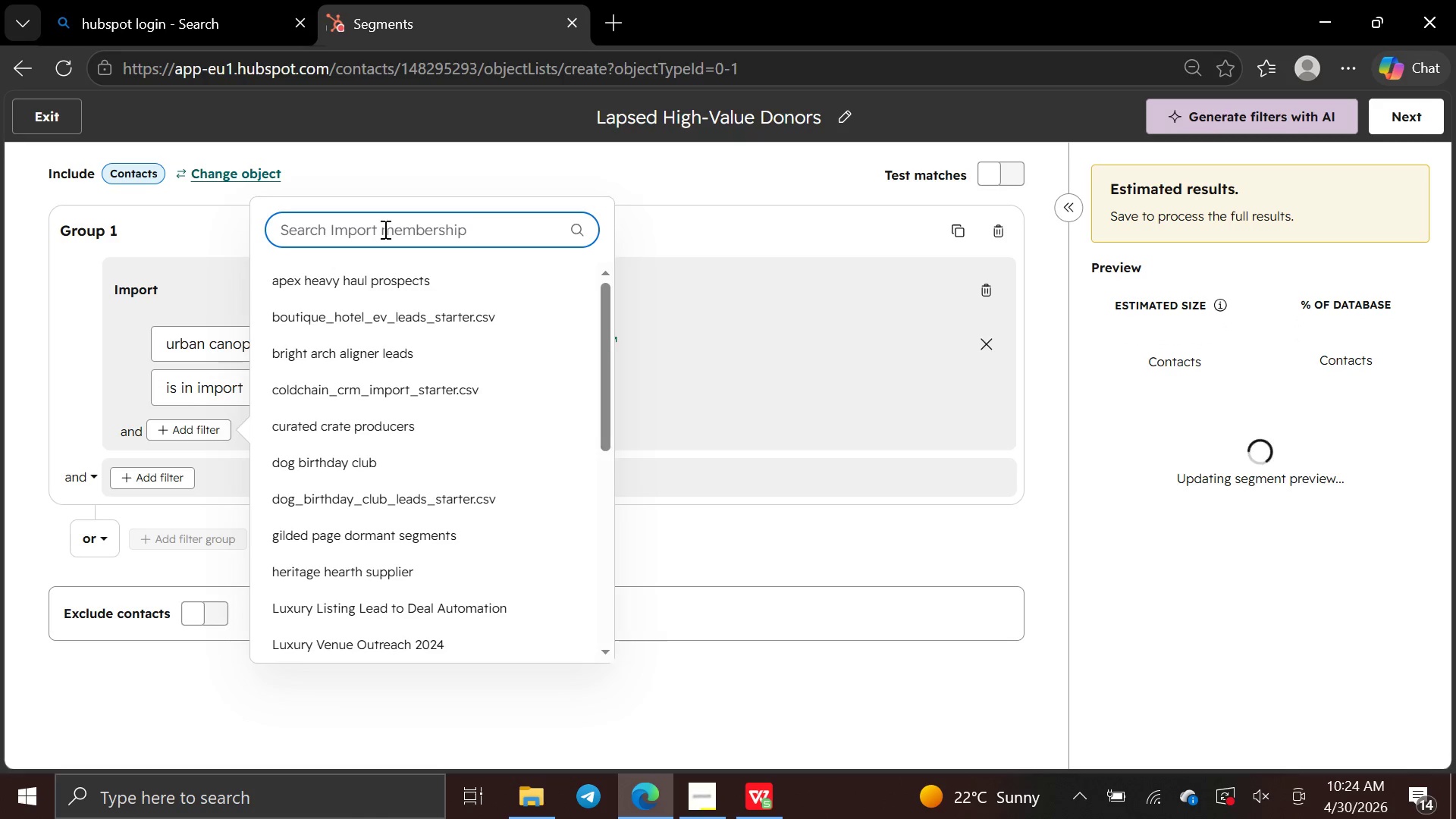 
type(to)
 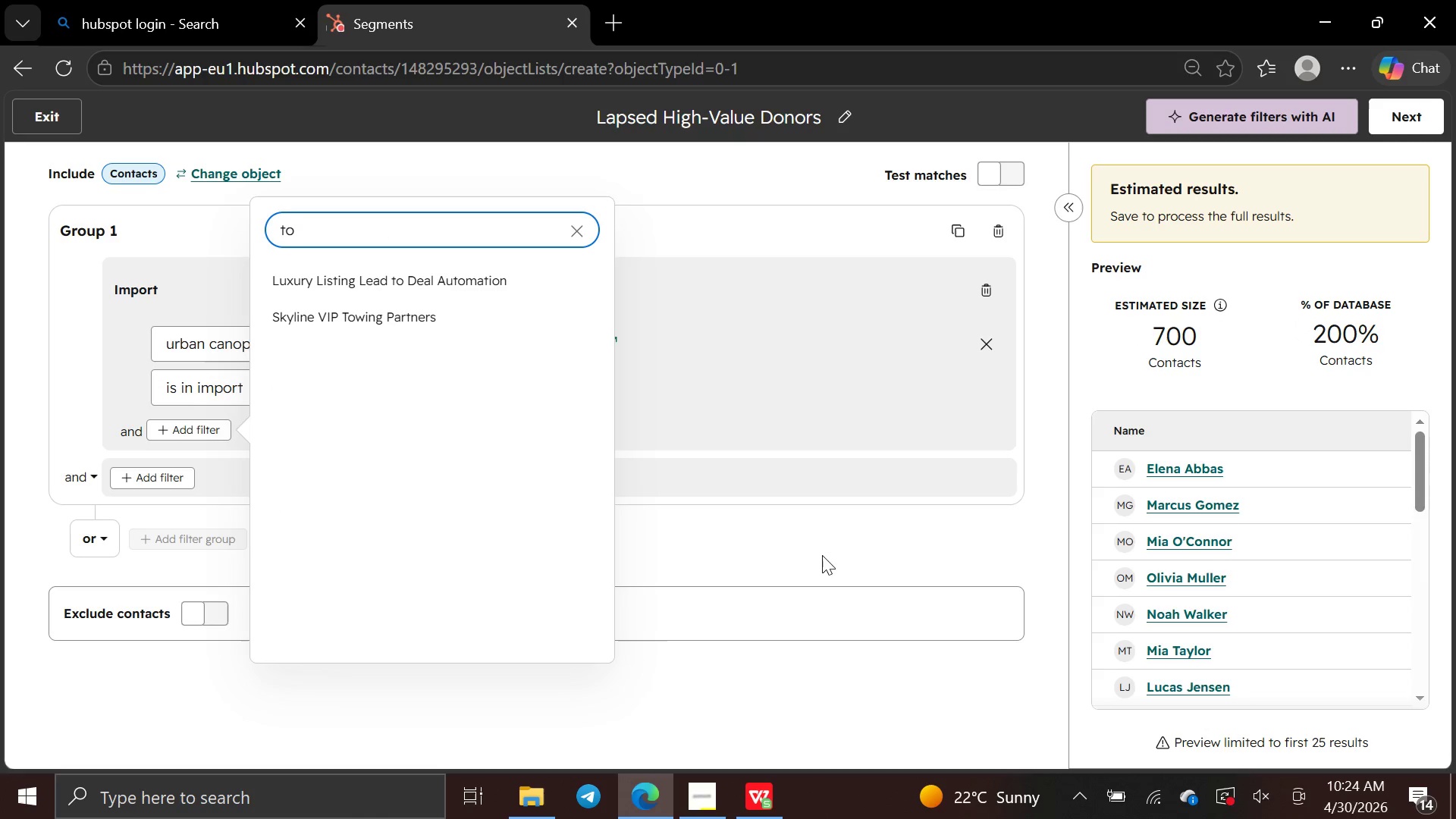 
left_click([811, 566])
 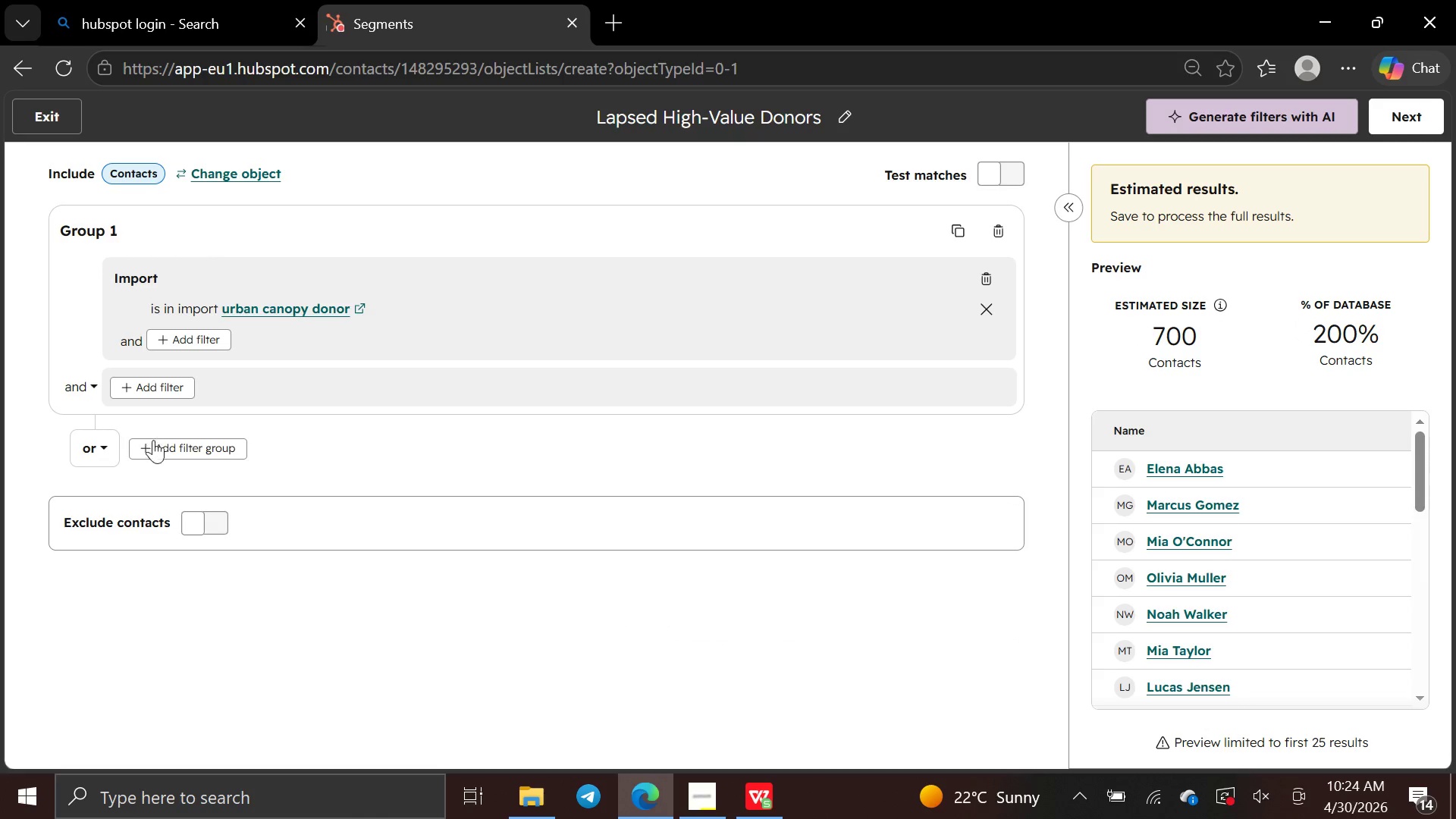 
left_click([154, 447])
 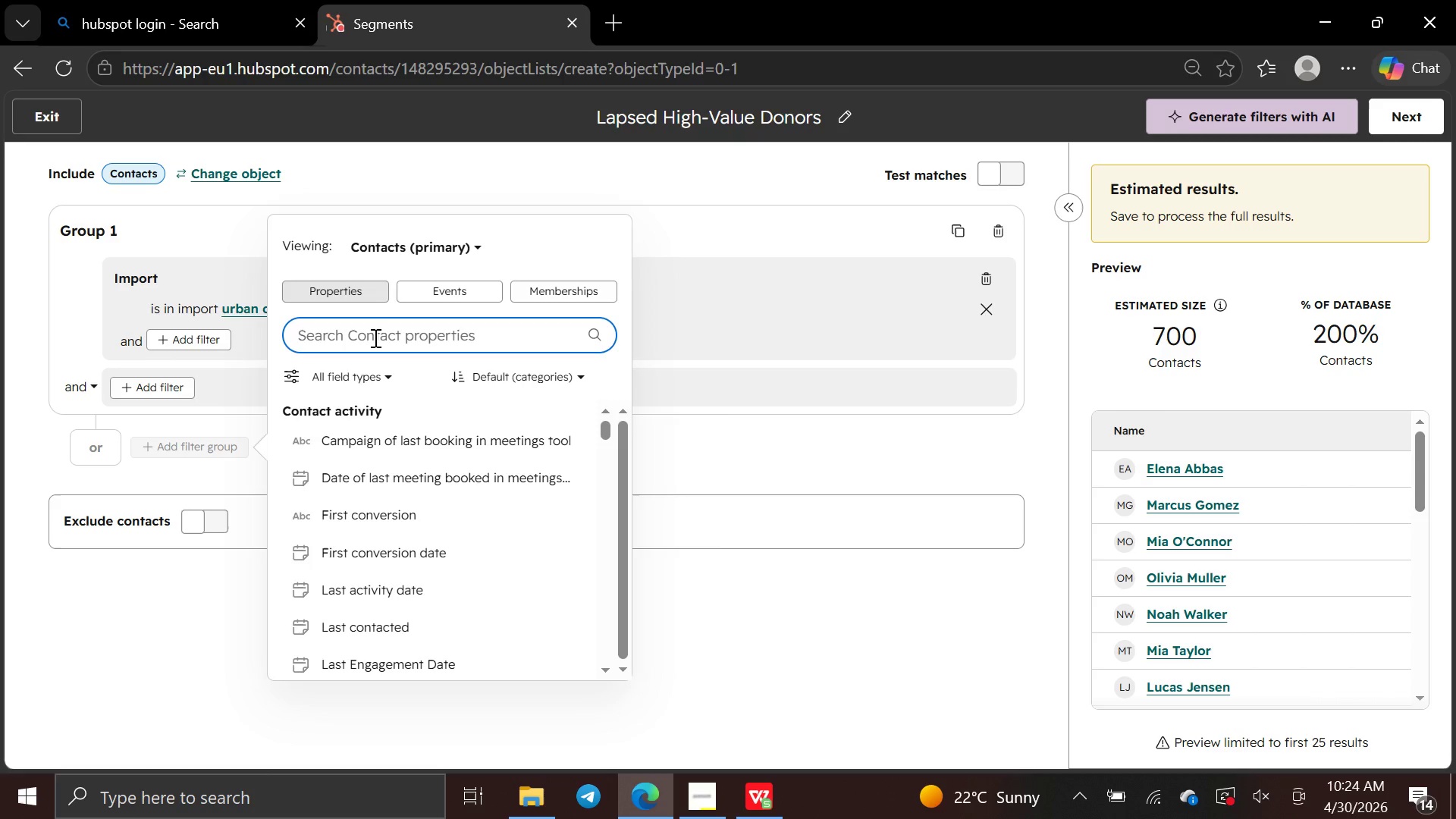 
type(total)
 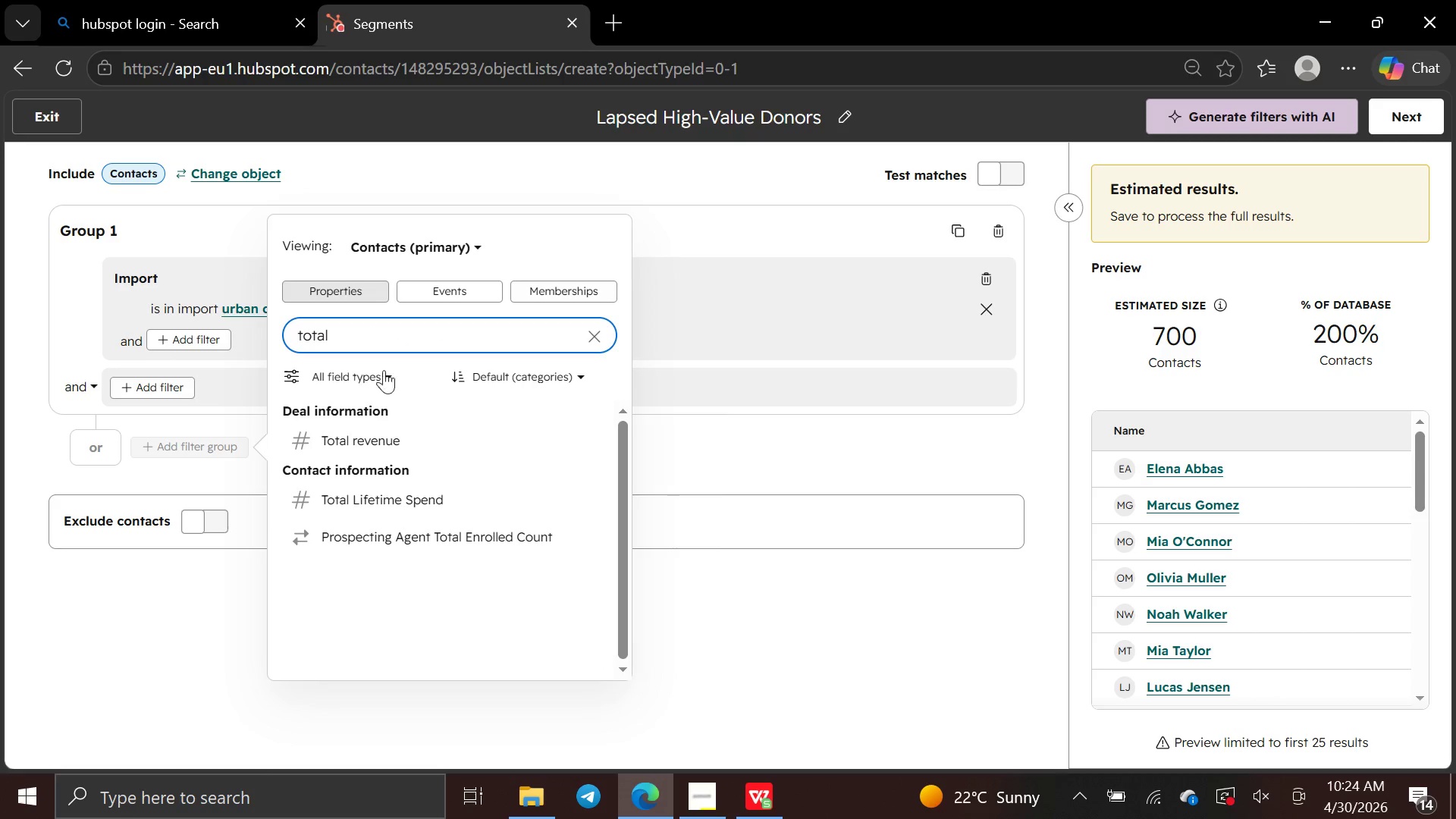 
wait(5.08)
 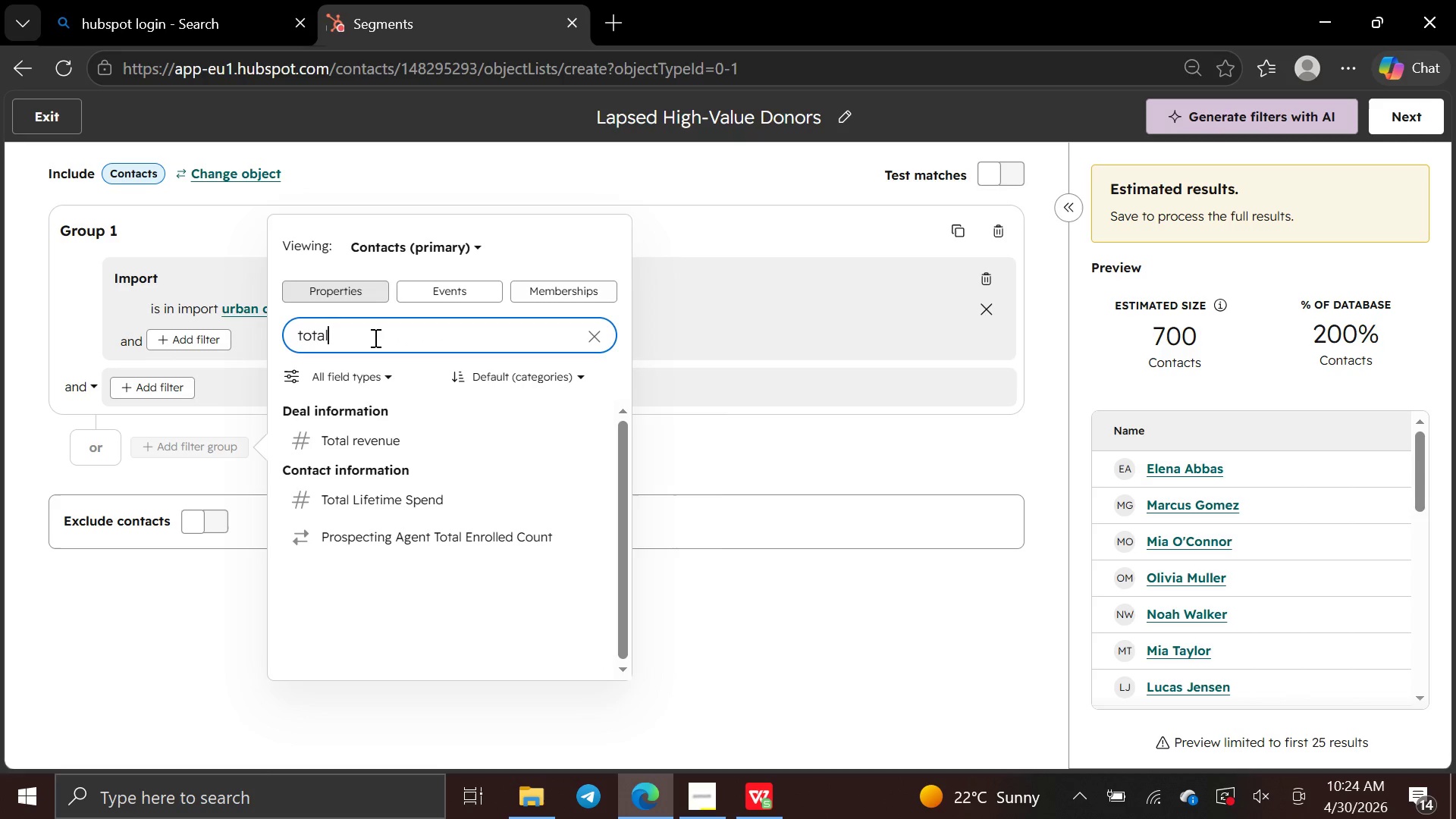 
left_click([406, 490])
 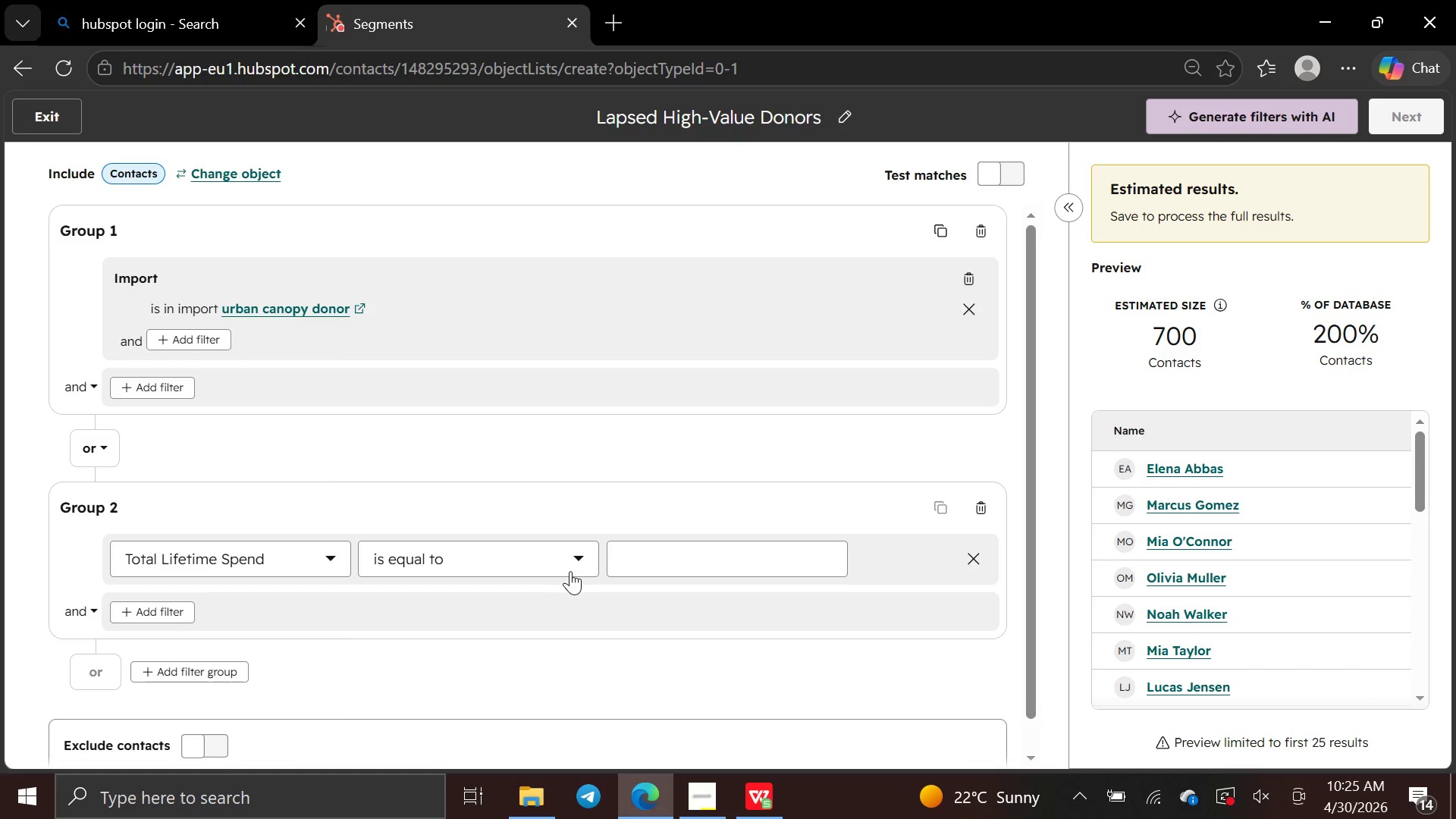 
wait(14.91)
 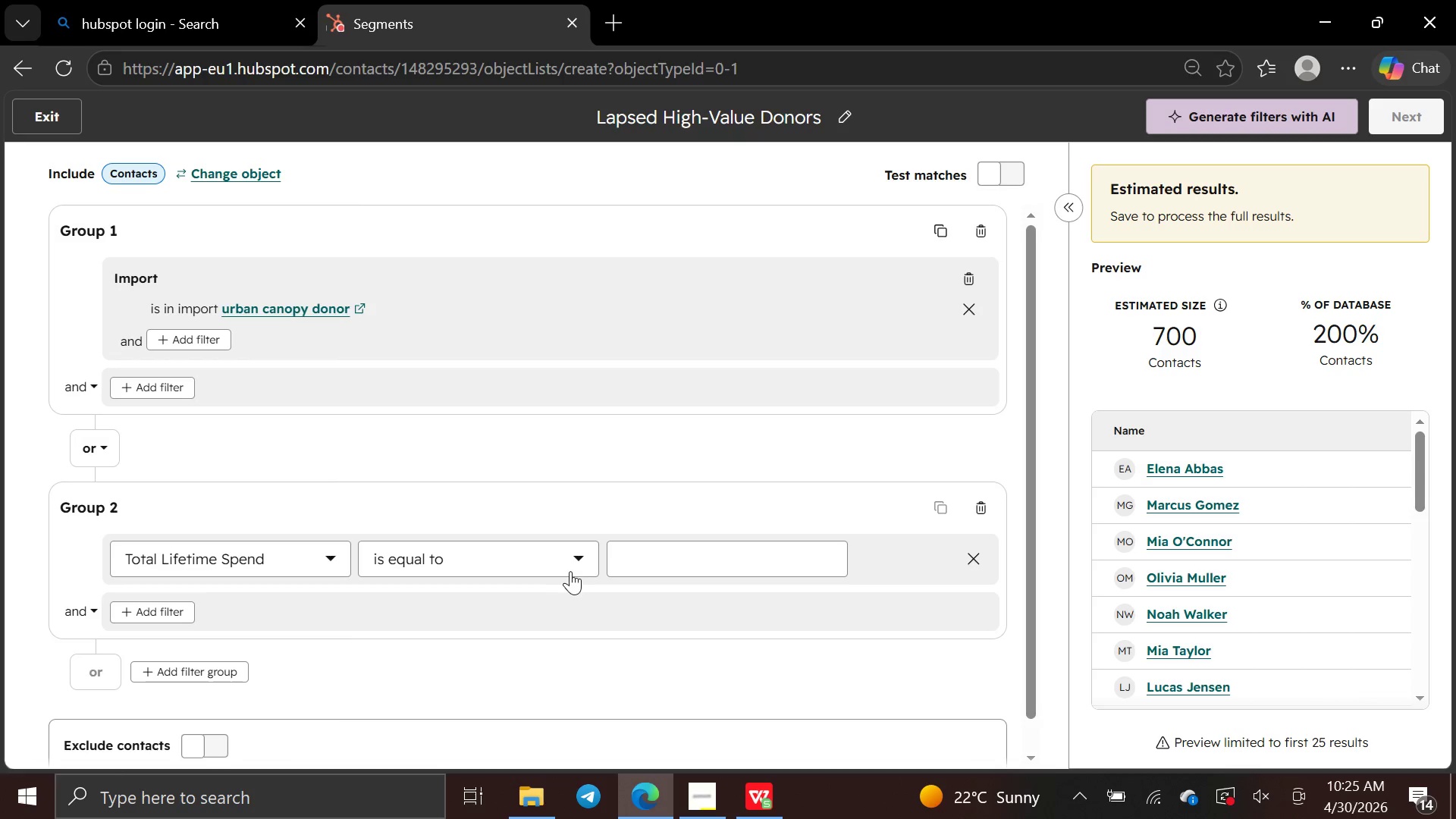 
left_click([579, 553])
 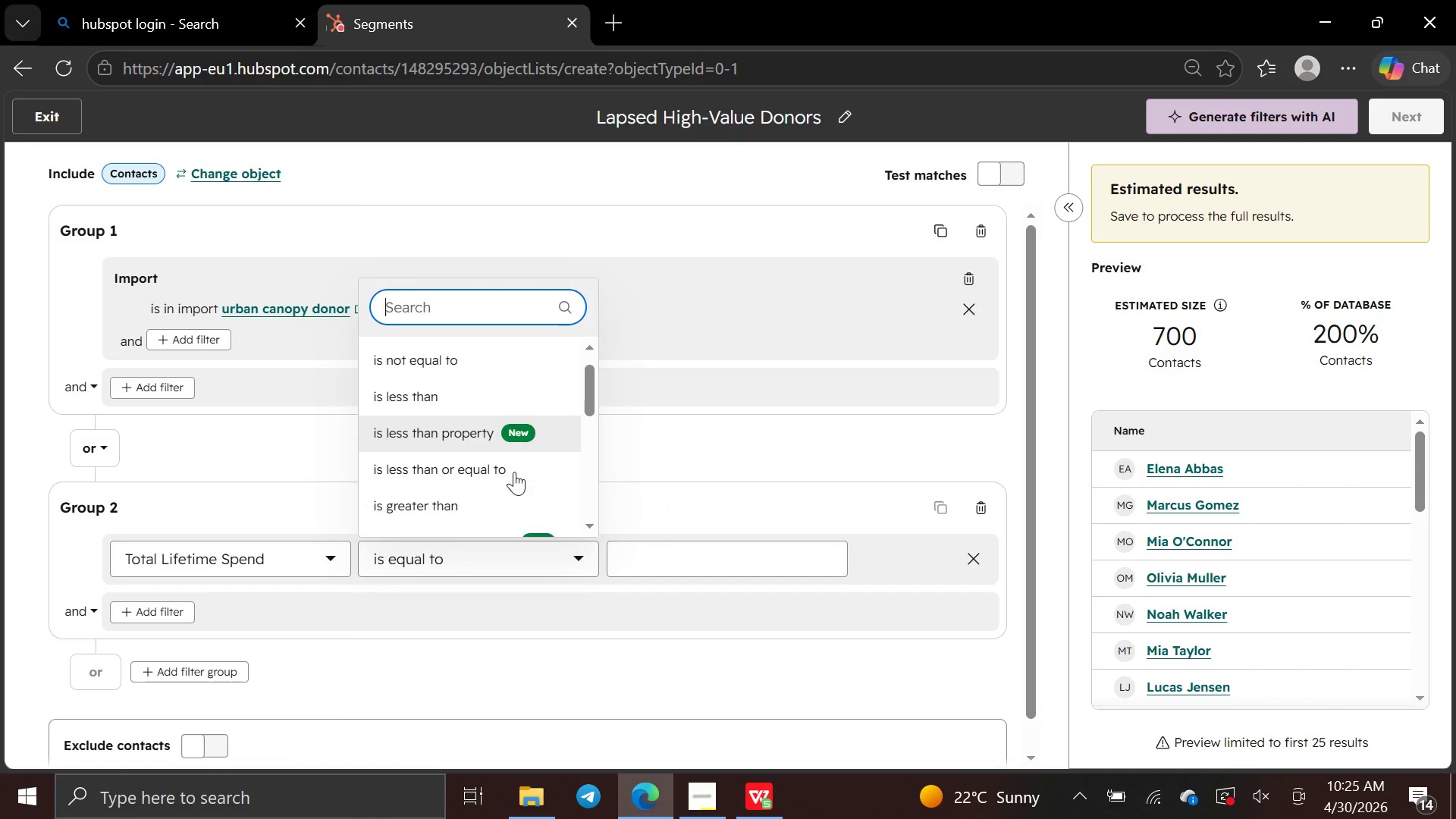 
wait(5.98)
 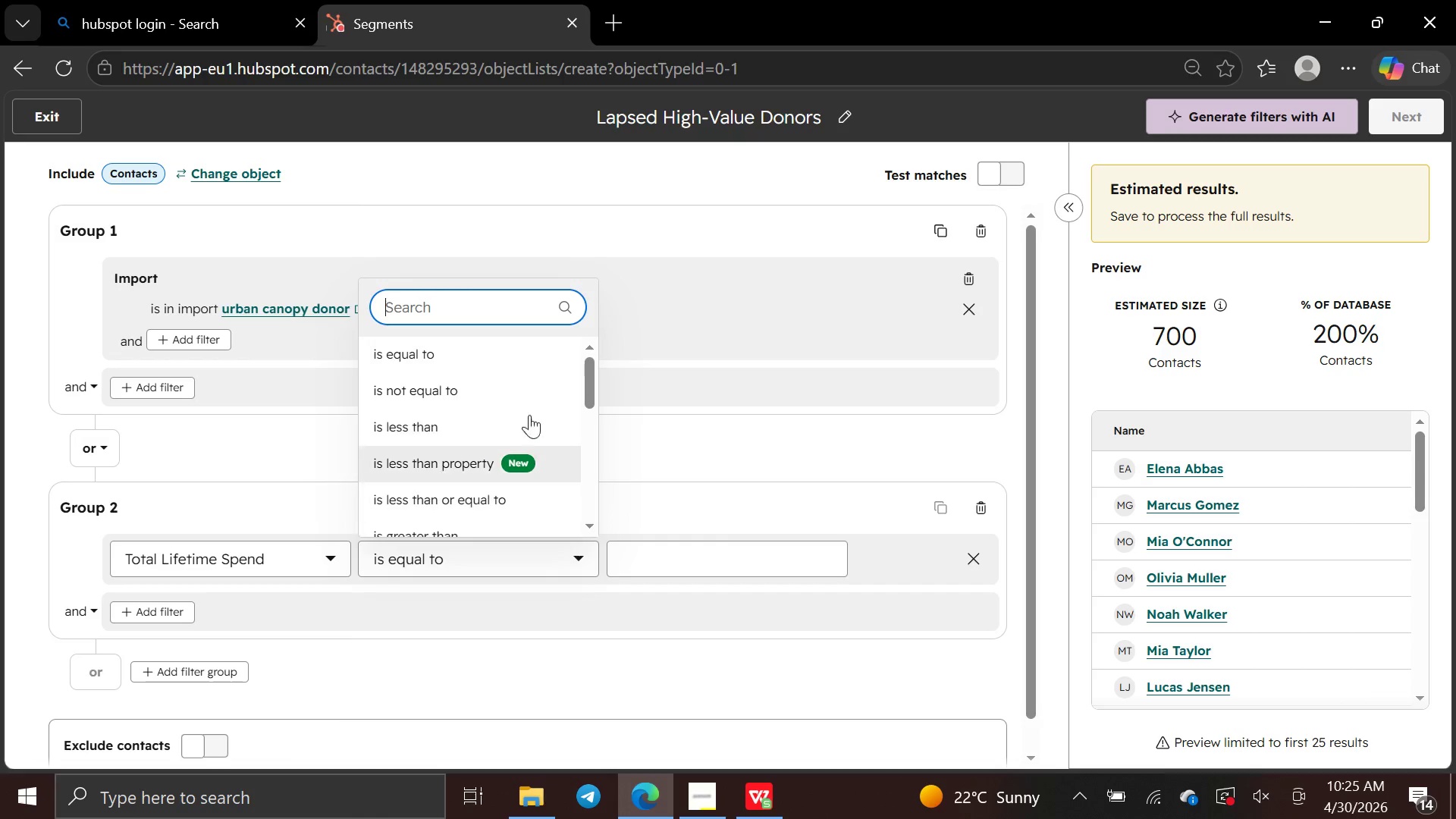 
left_click([512, 464])
 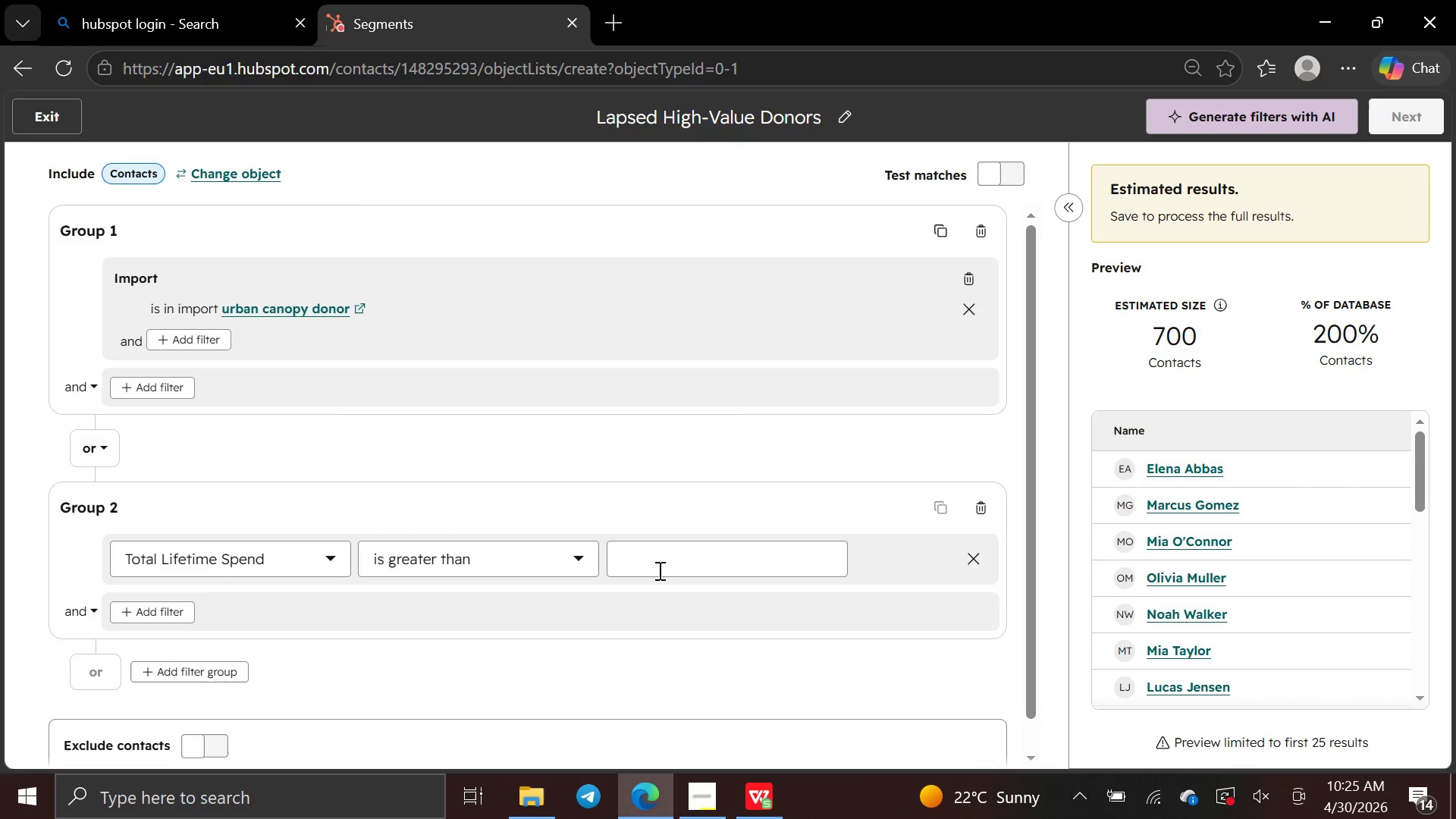 
left_click([658, 570])
 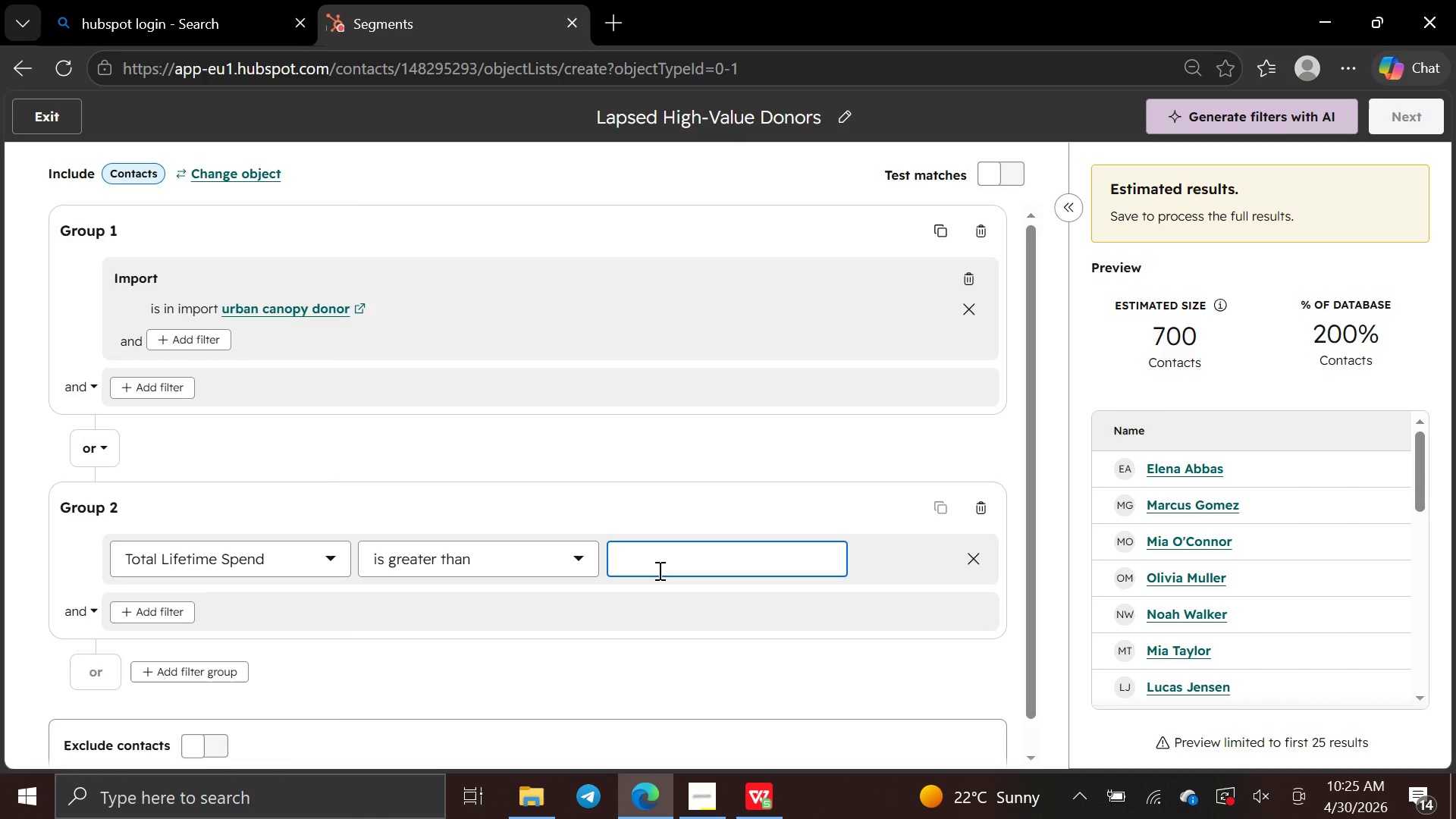 
type(1000)
 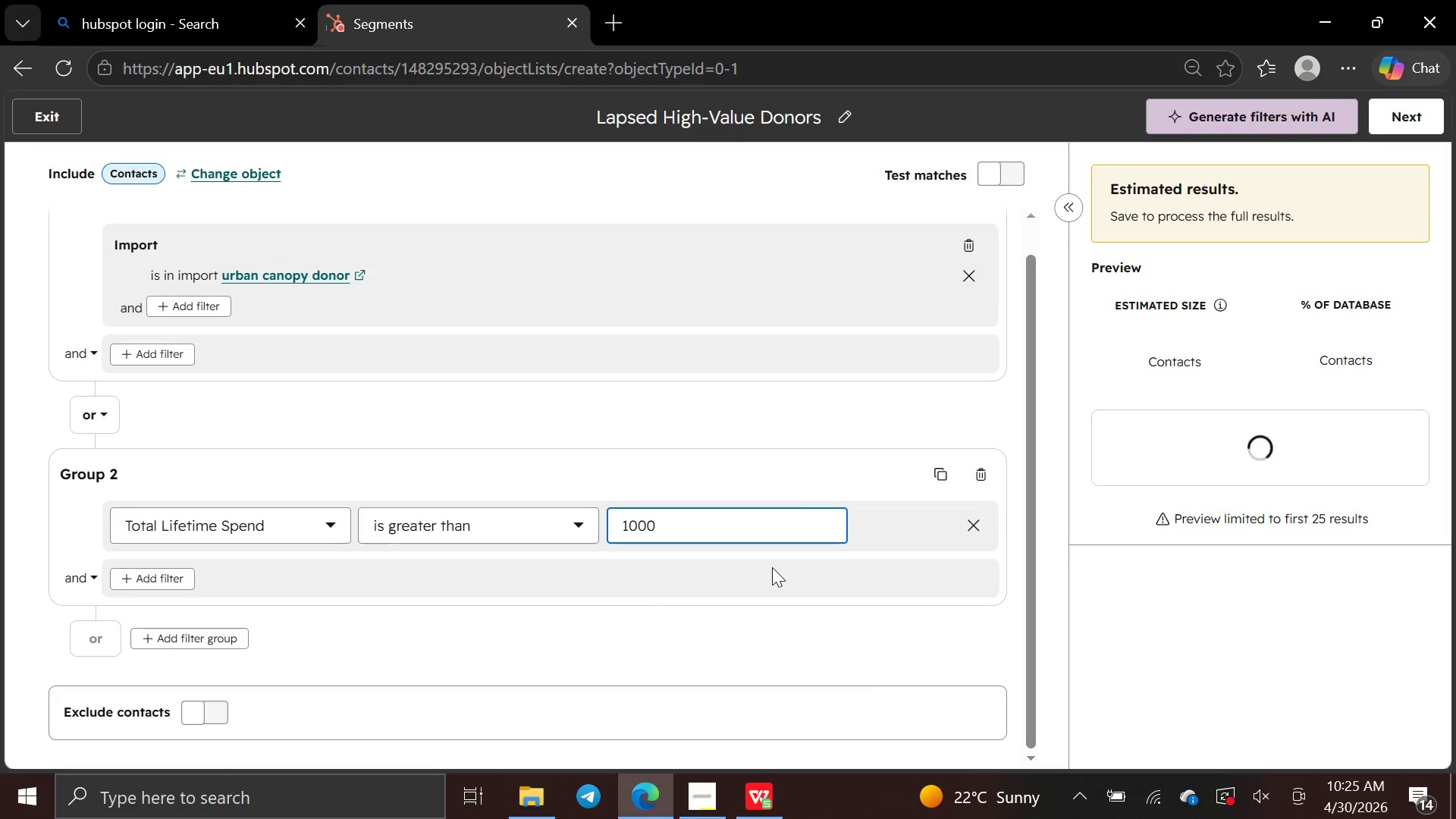 
wait(12.22)
 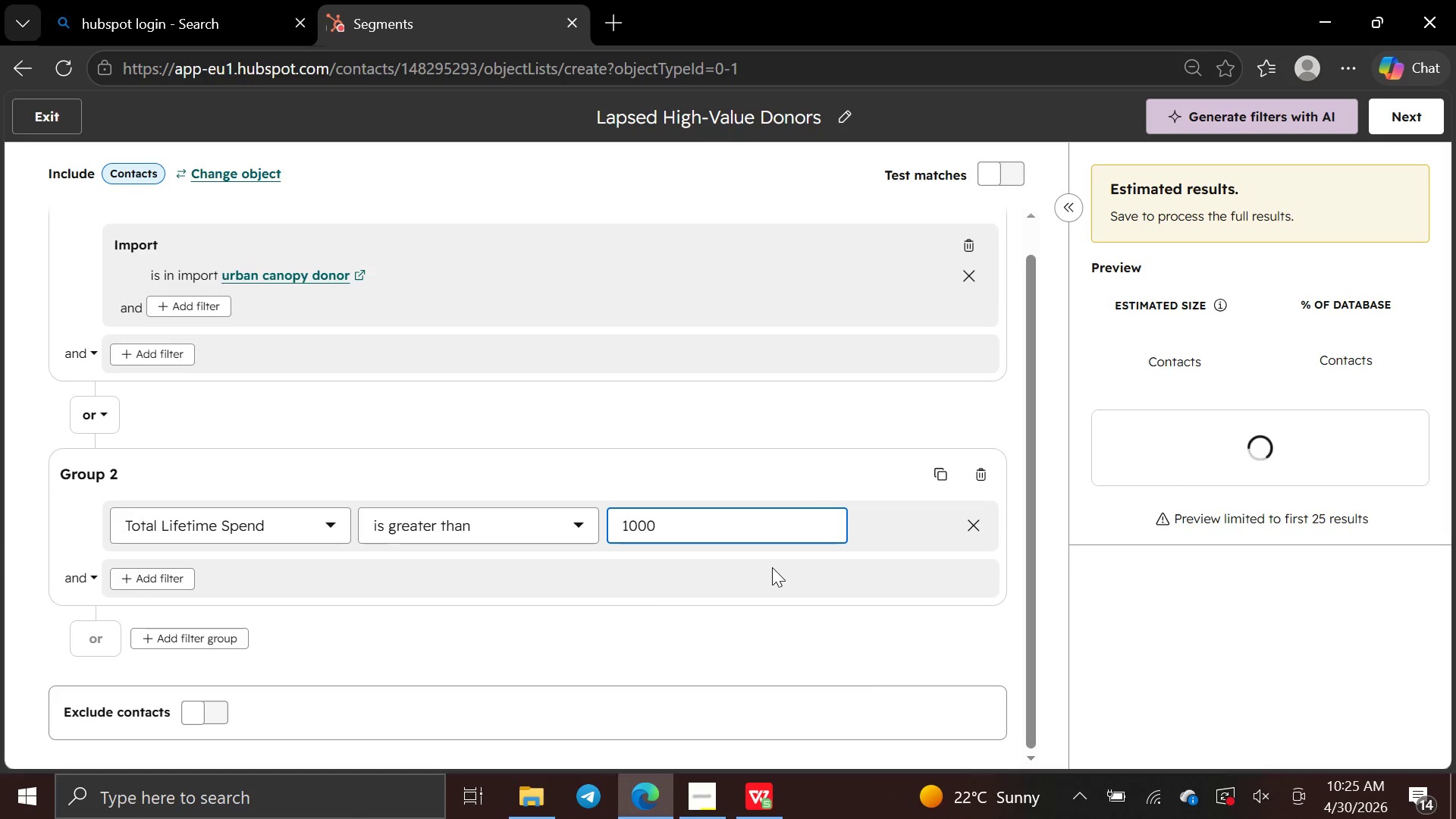 
left_click([767, 797])
 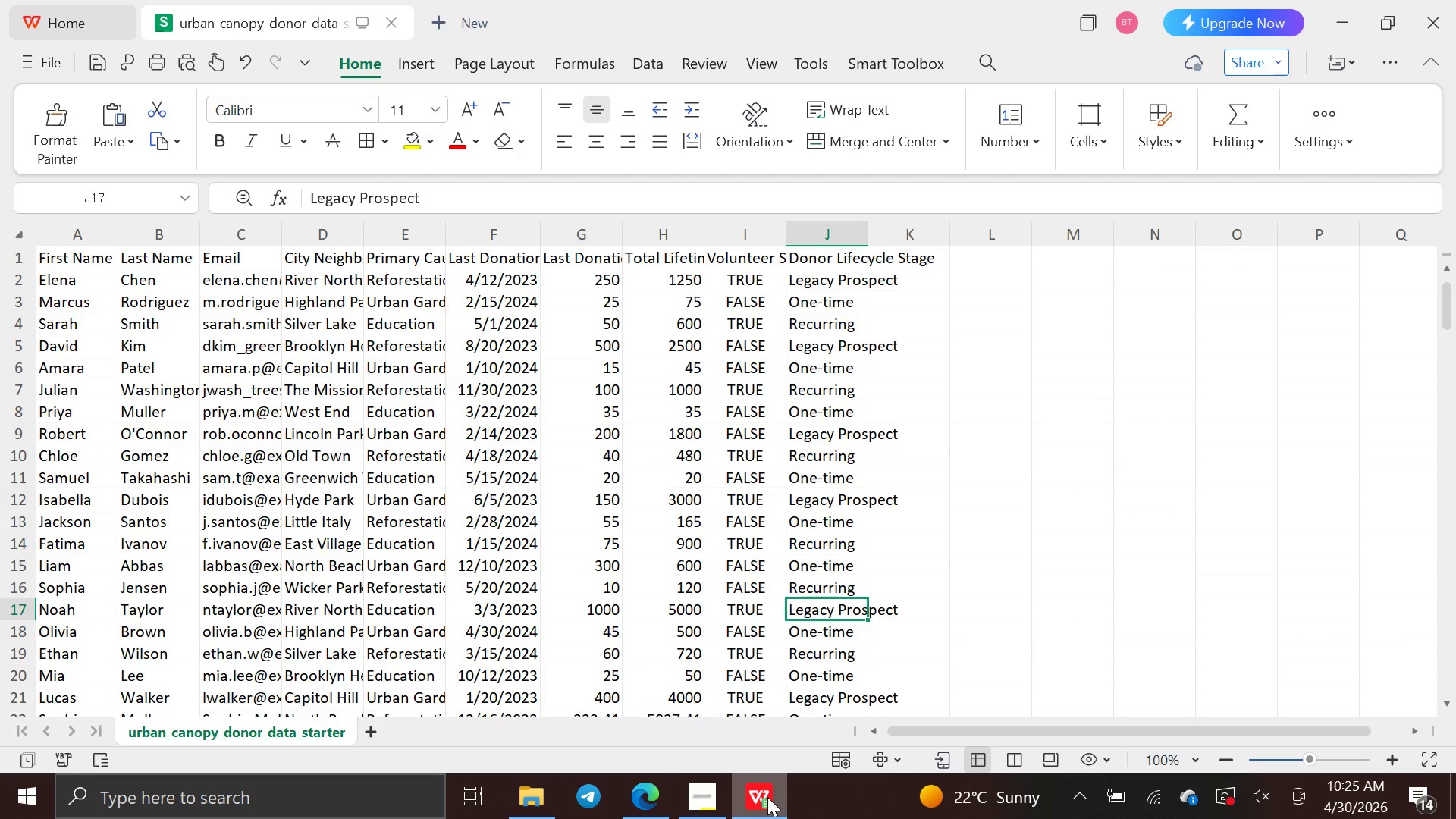 
scroll: coordinate [752, 676], scroll_direction: down, amount: 8.0
 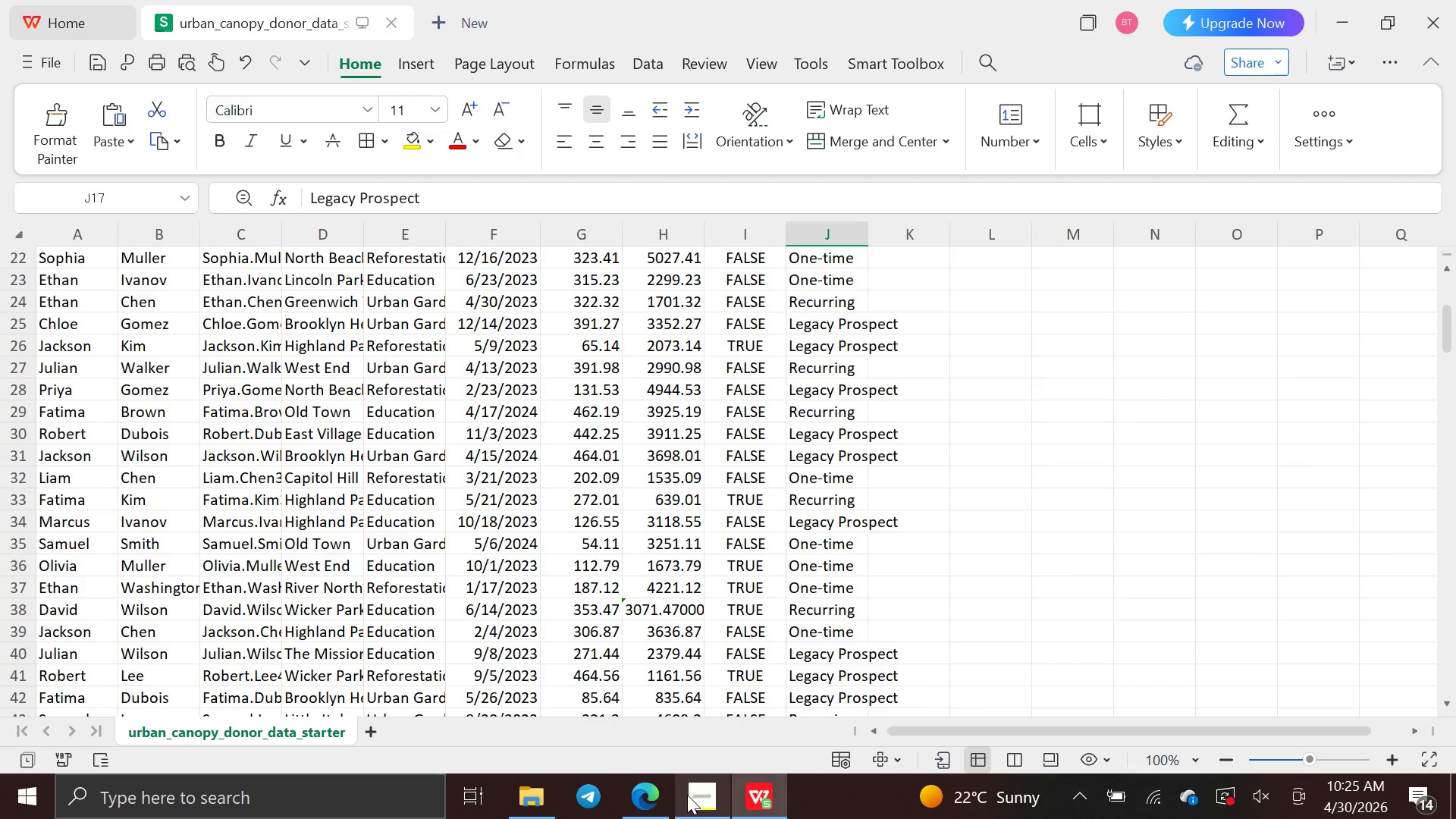 
left_click([656, 795])
 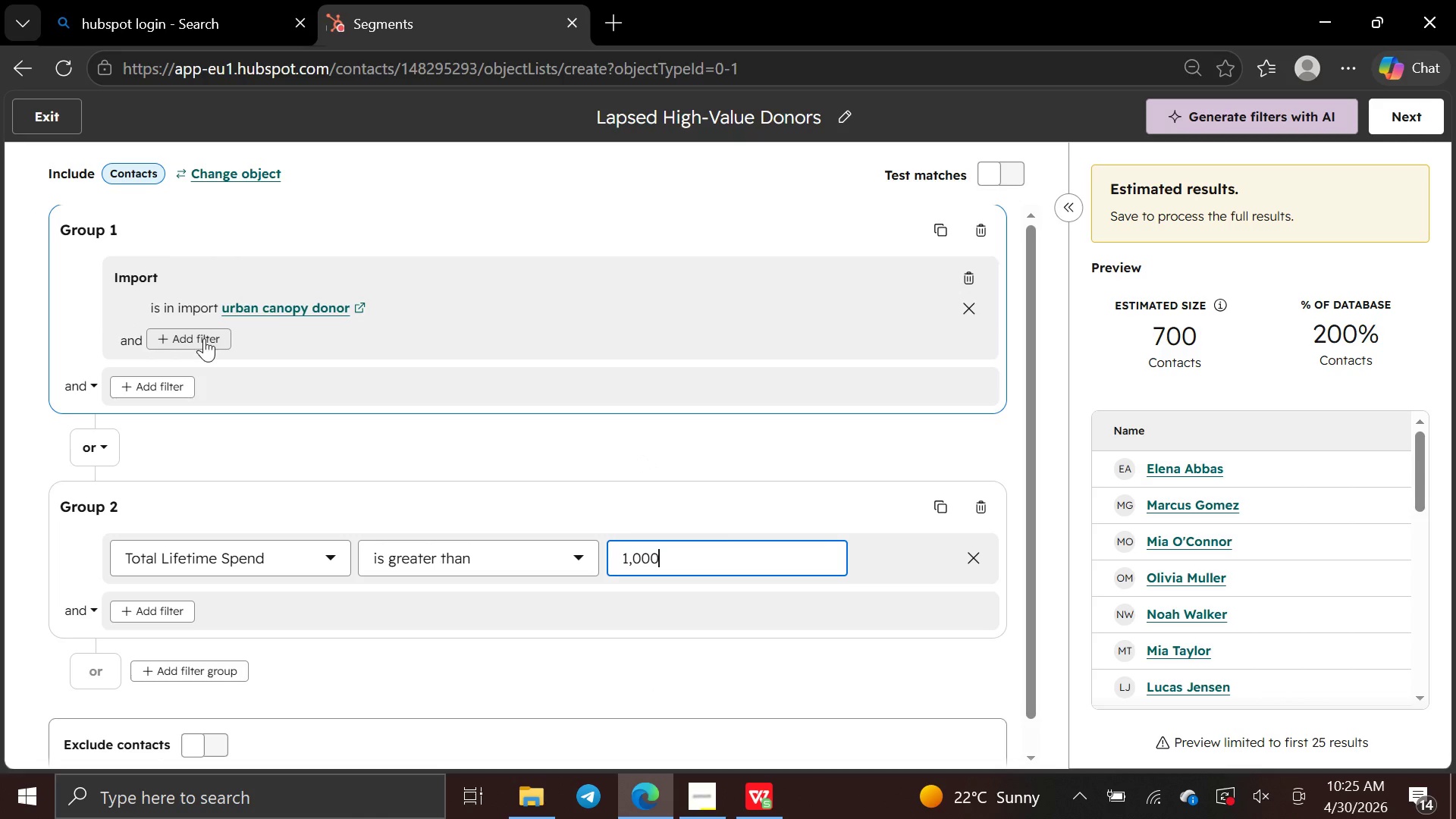 
wait(7.62)
 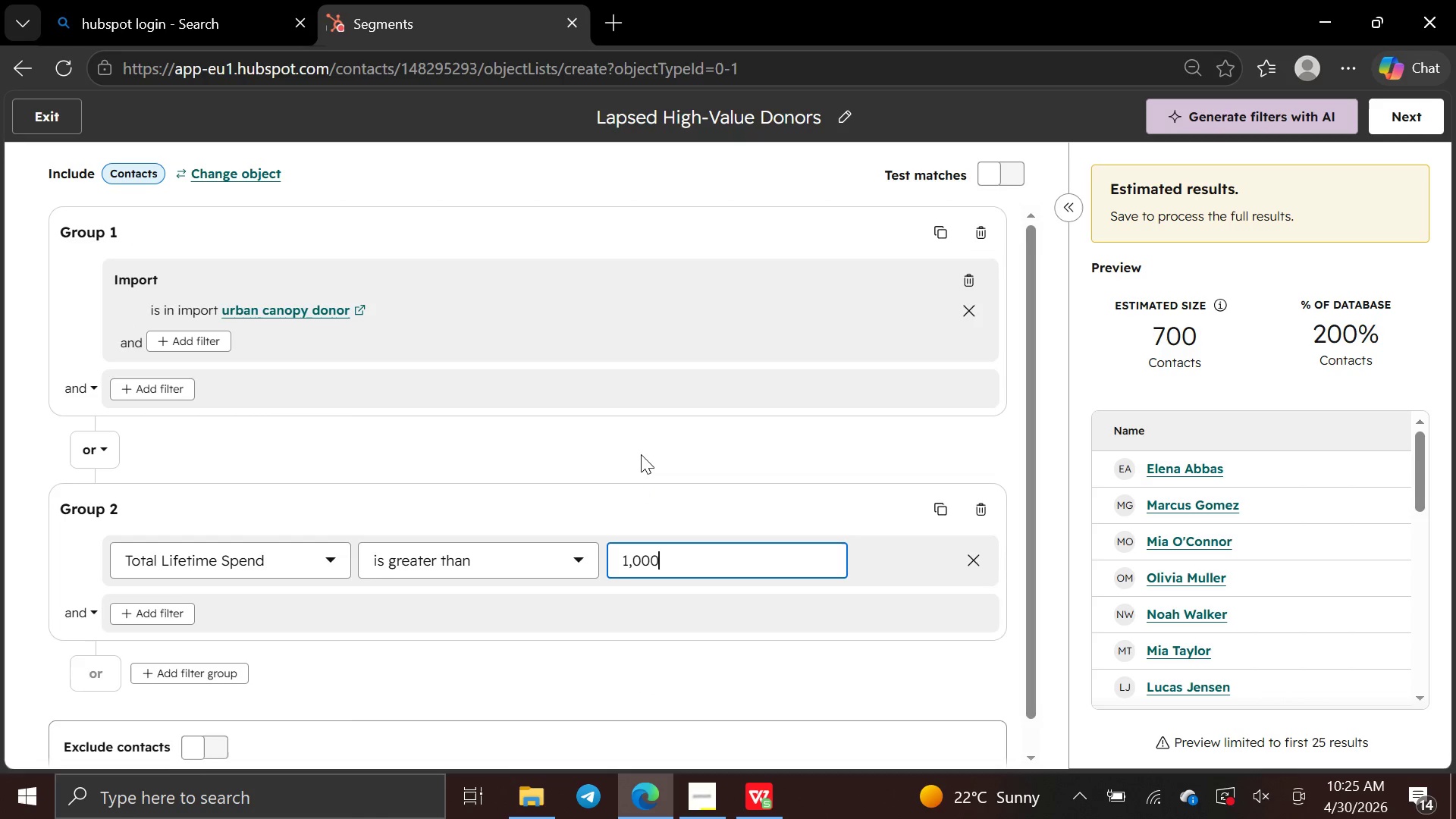 
left_click([972, 505])
 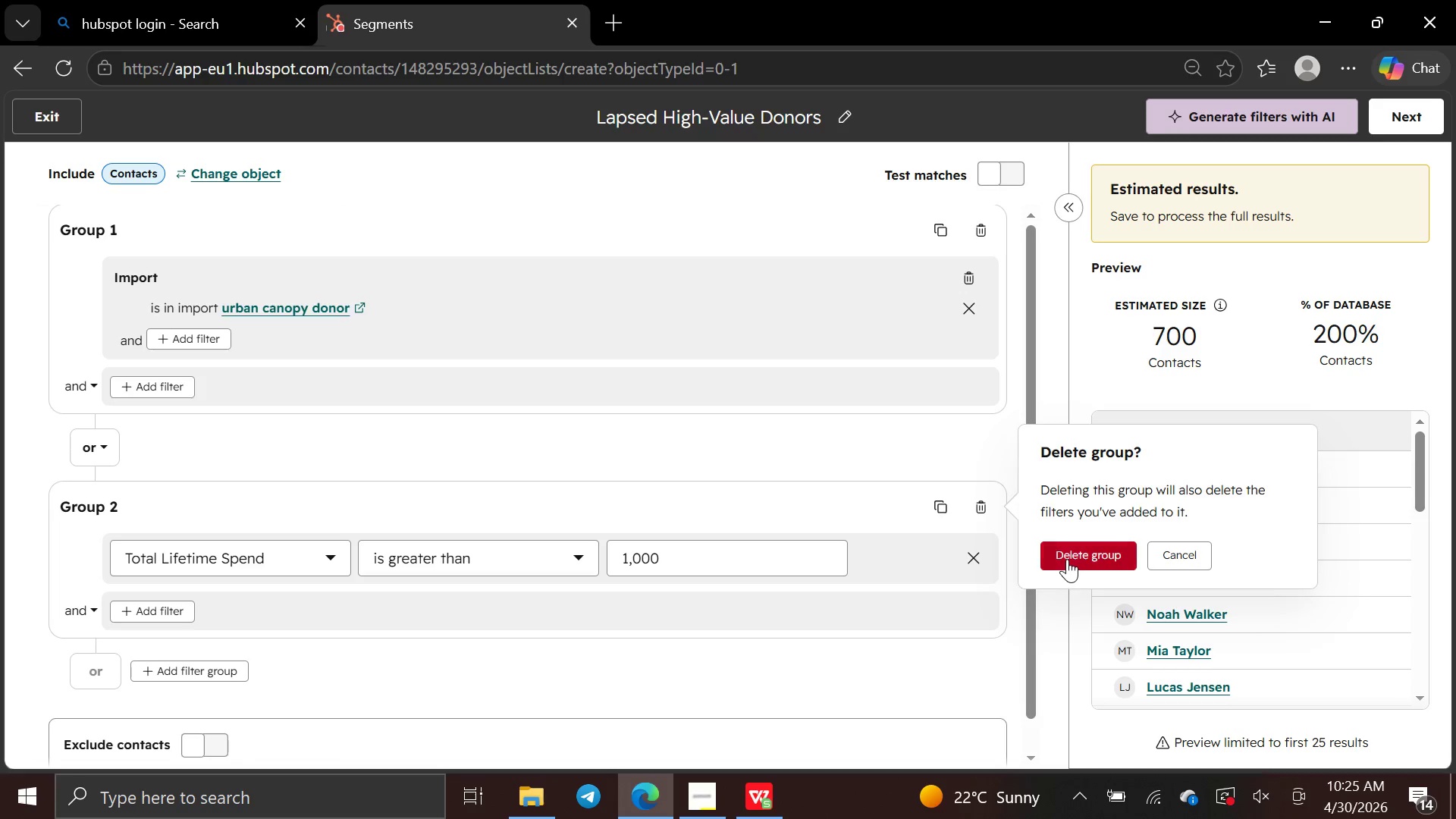 
left_click([1066, 554])
 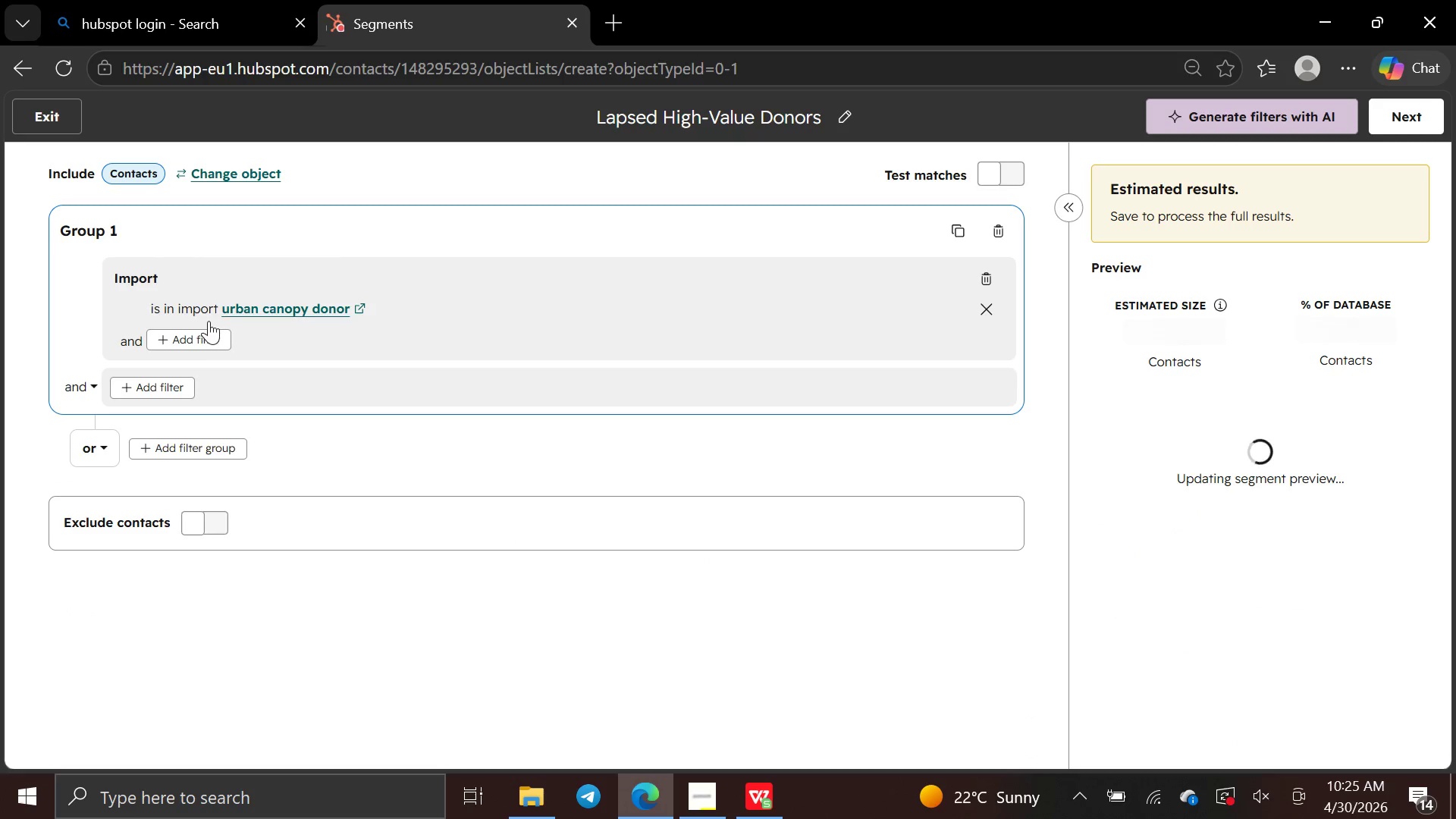 
left_click([211, 333])
 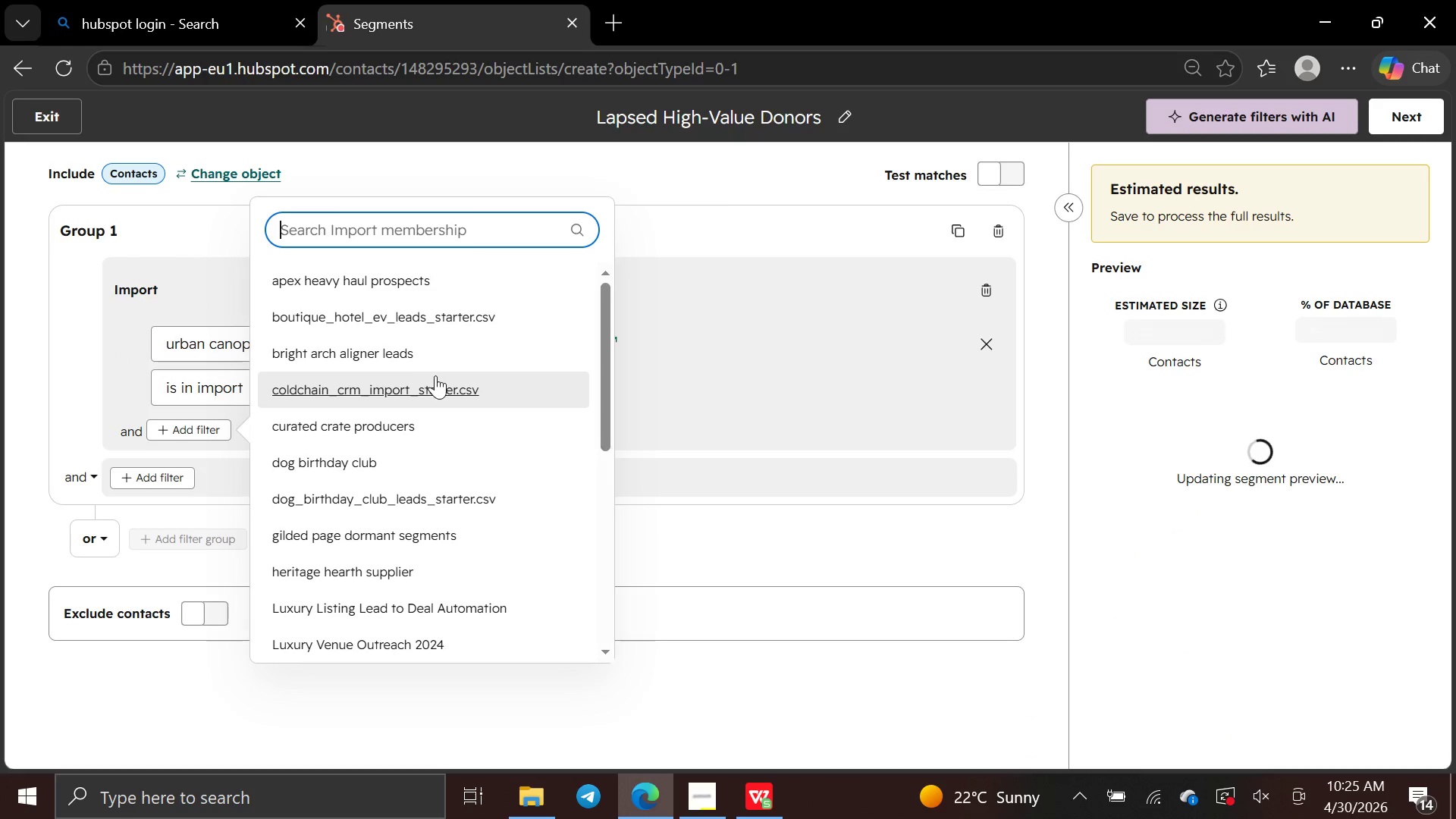 
wait(8.5)
 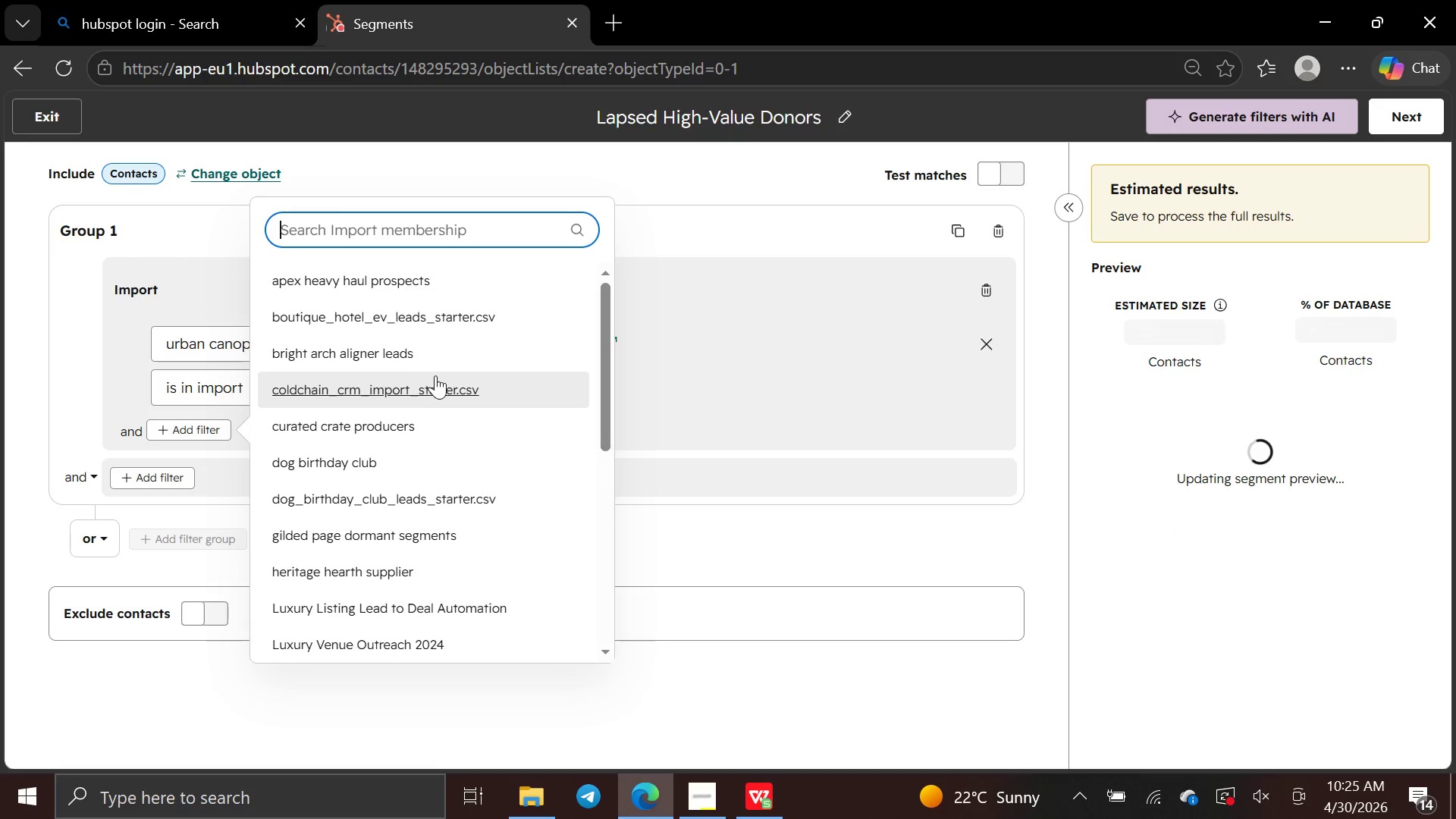 
left_click([758, 294])
 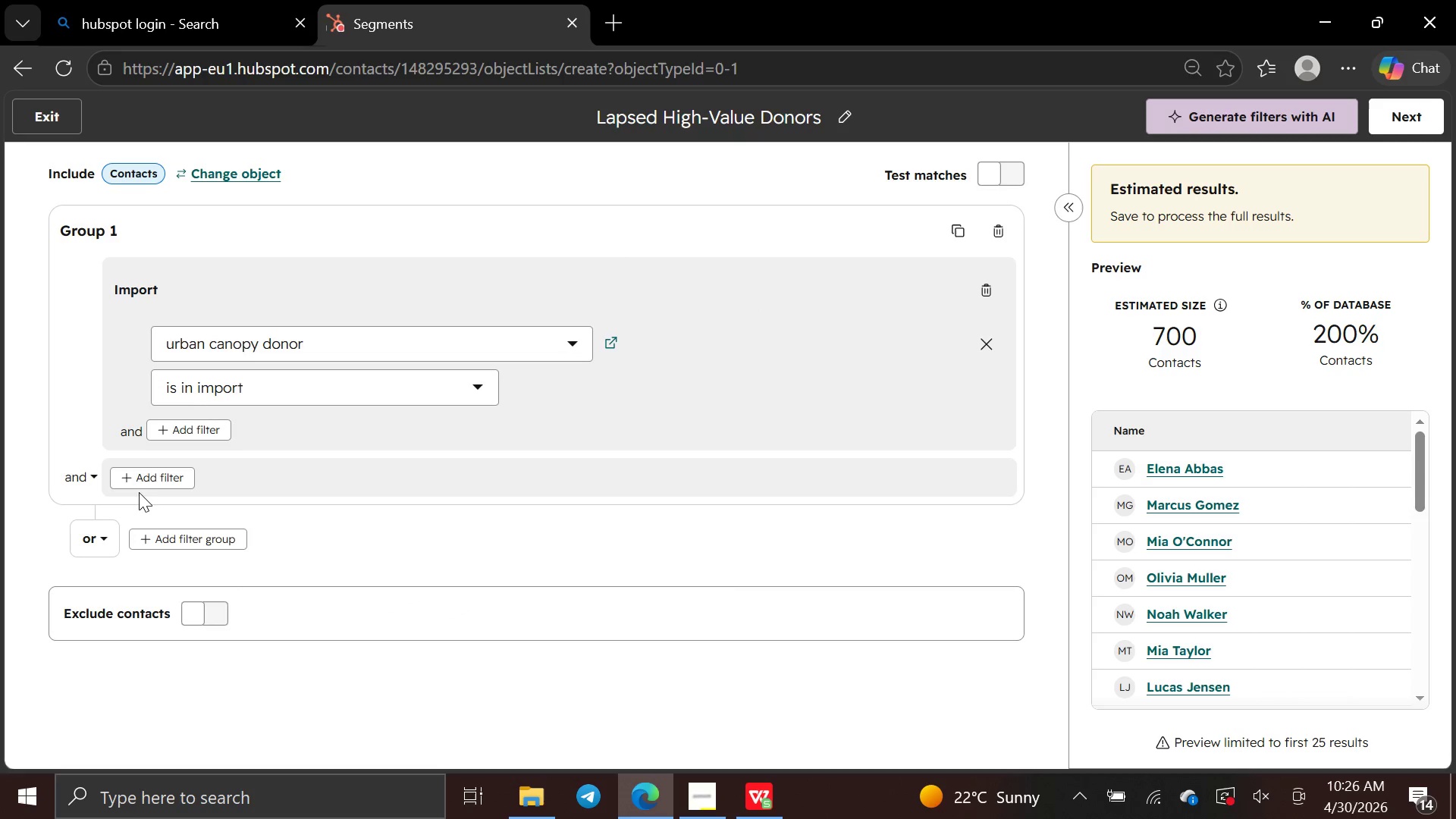 
left_click([148, 475])
 